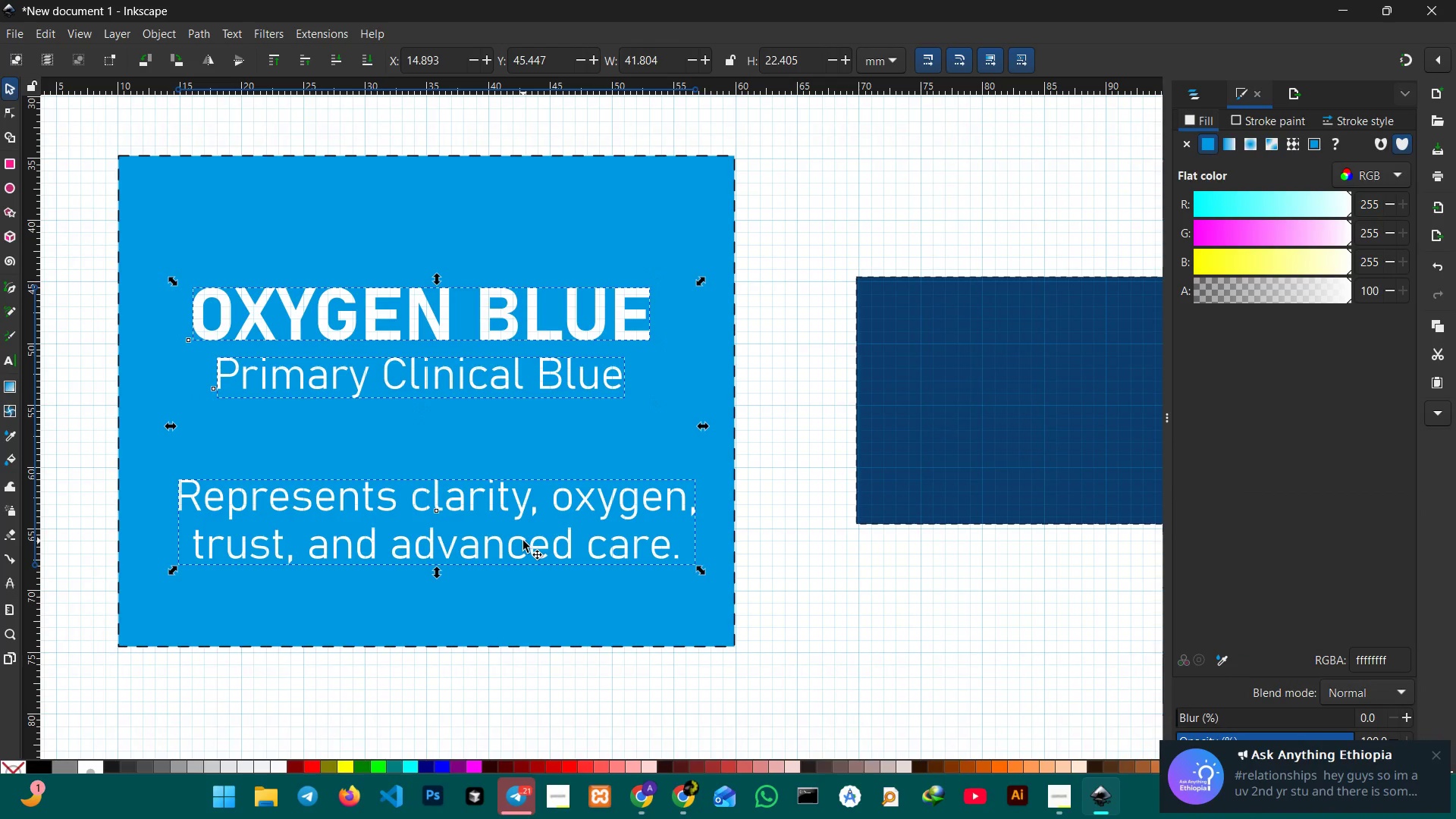 
key(Control+C)
 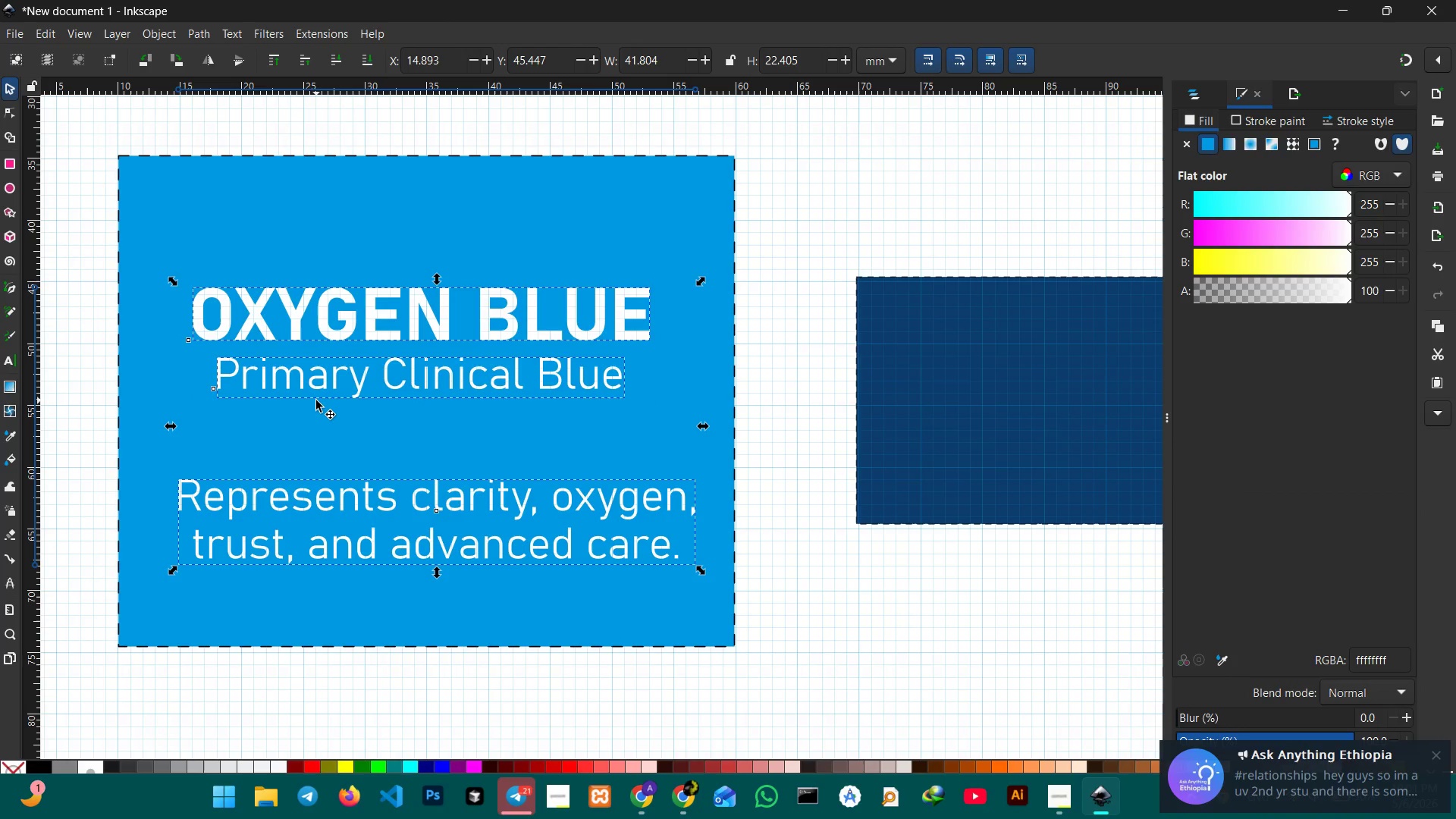 
hold_key(key=ControlLeft, duration=0.38)
scroll: coordinate [320, 401], scroll_direction: down, amount: 8.0
 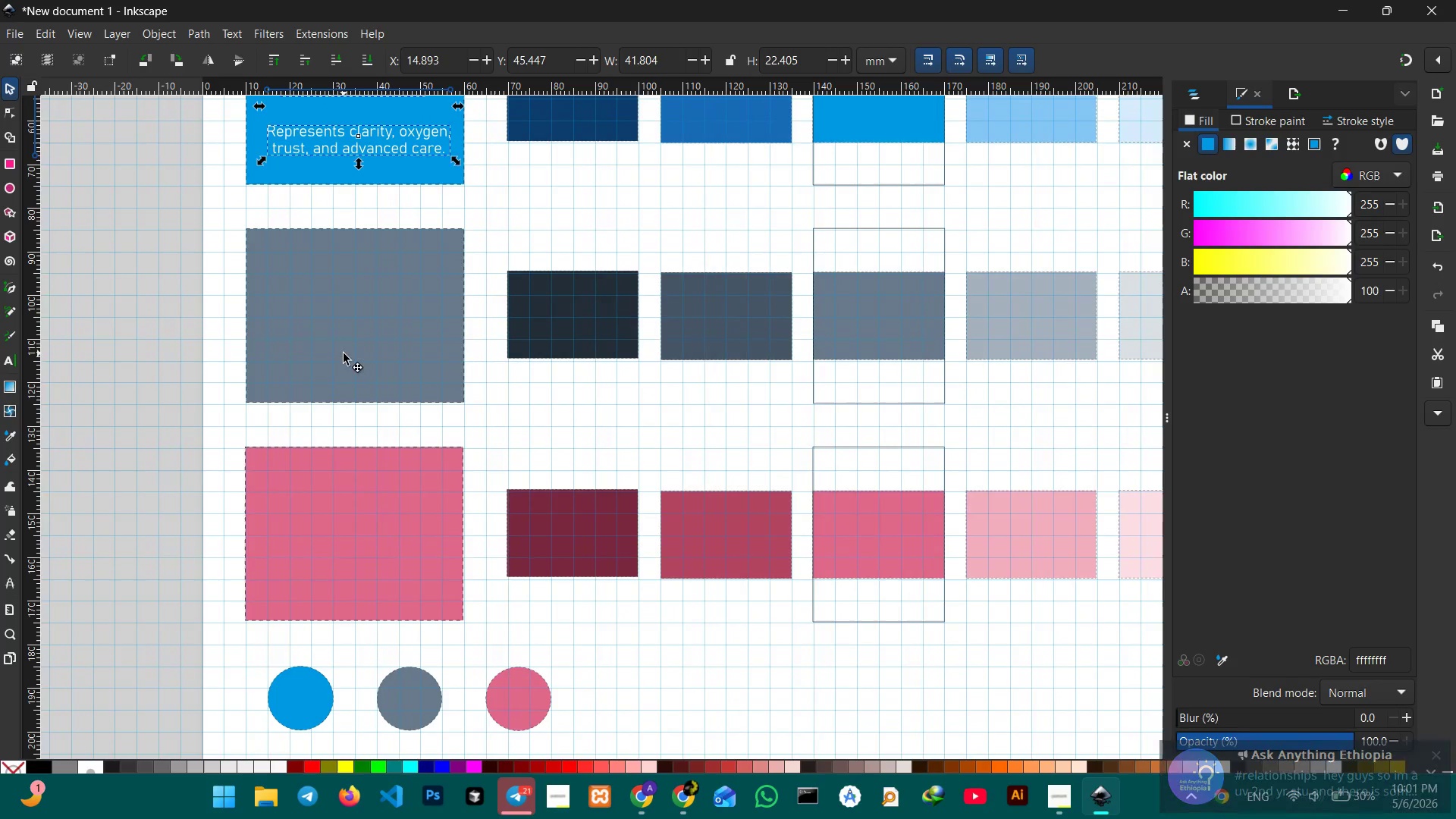 
left_click([344, 353])
 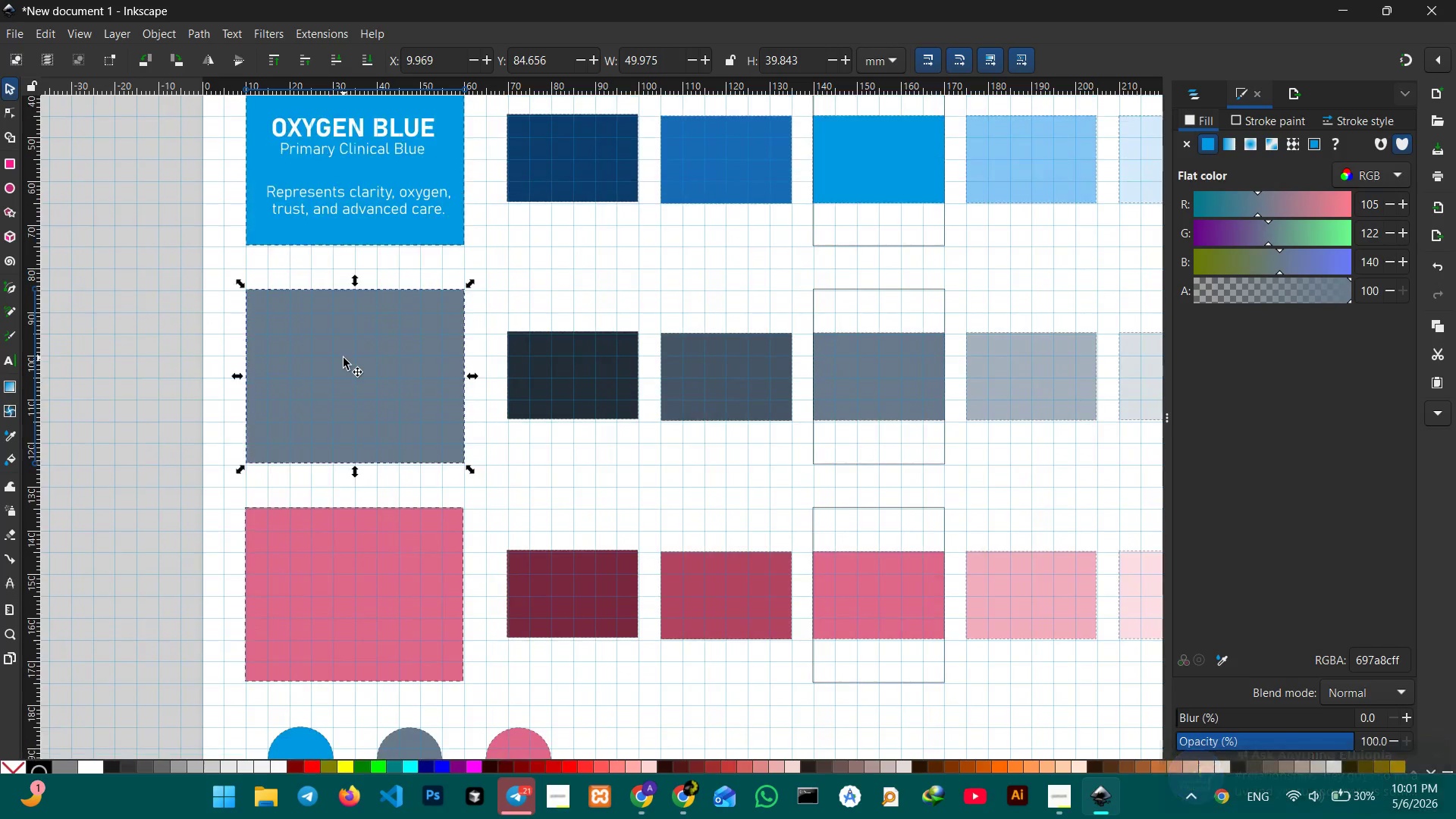 
scroll: coordinate [344, 358], scroll_direction: up, amount: 1.0
 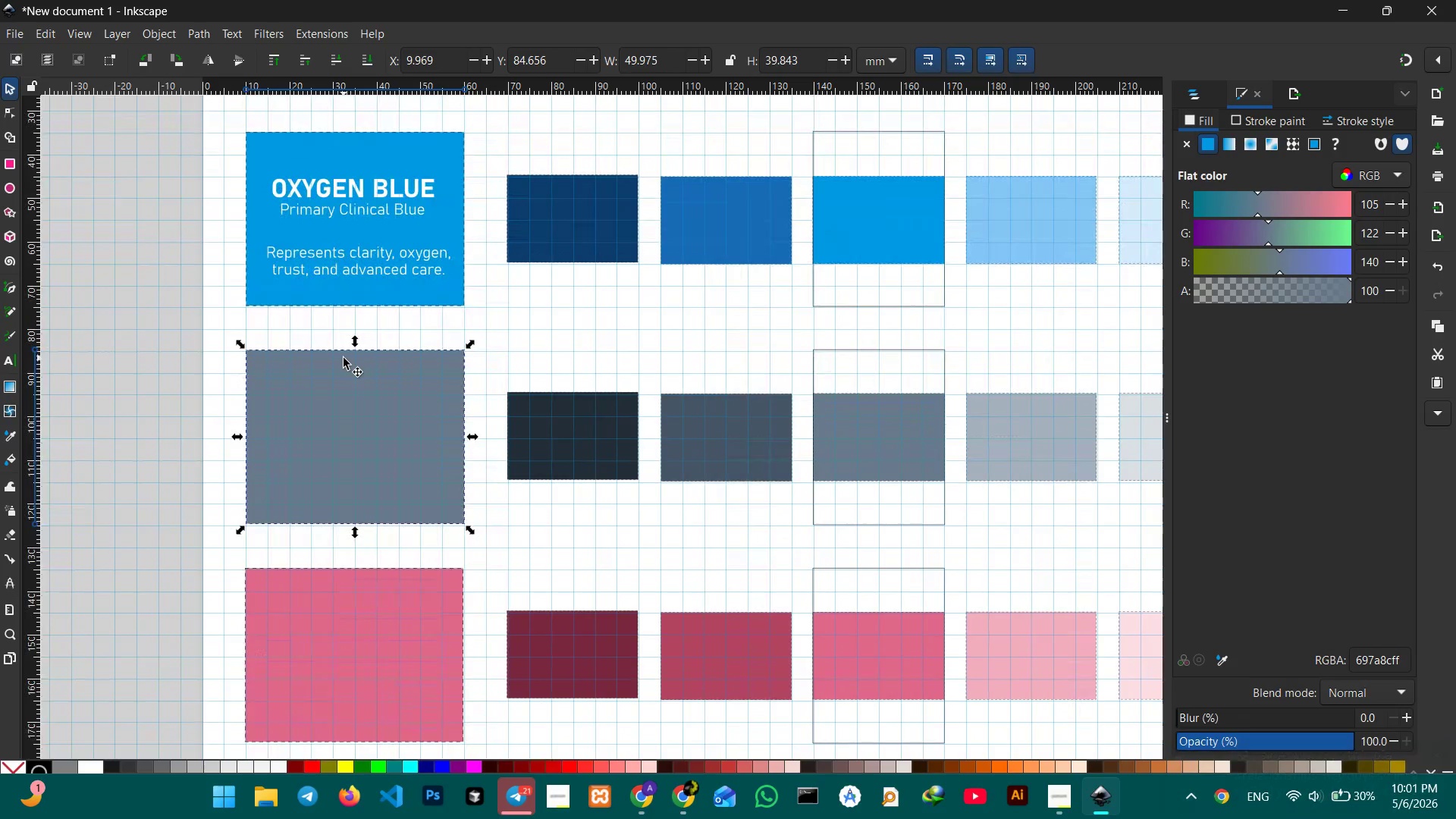 
key(Control+V)
 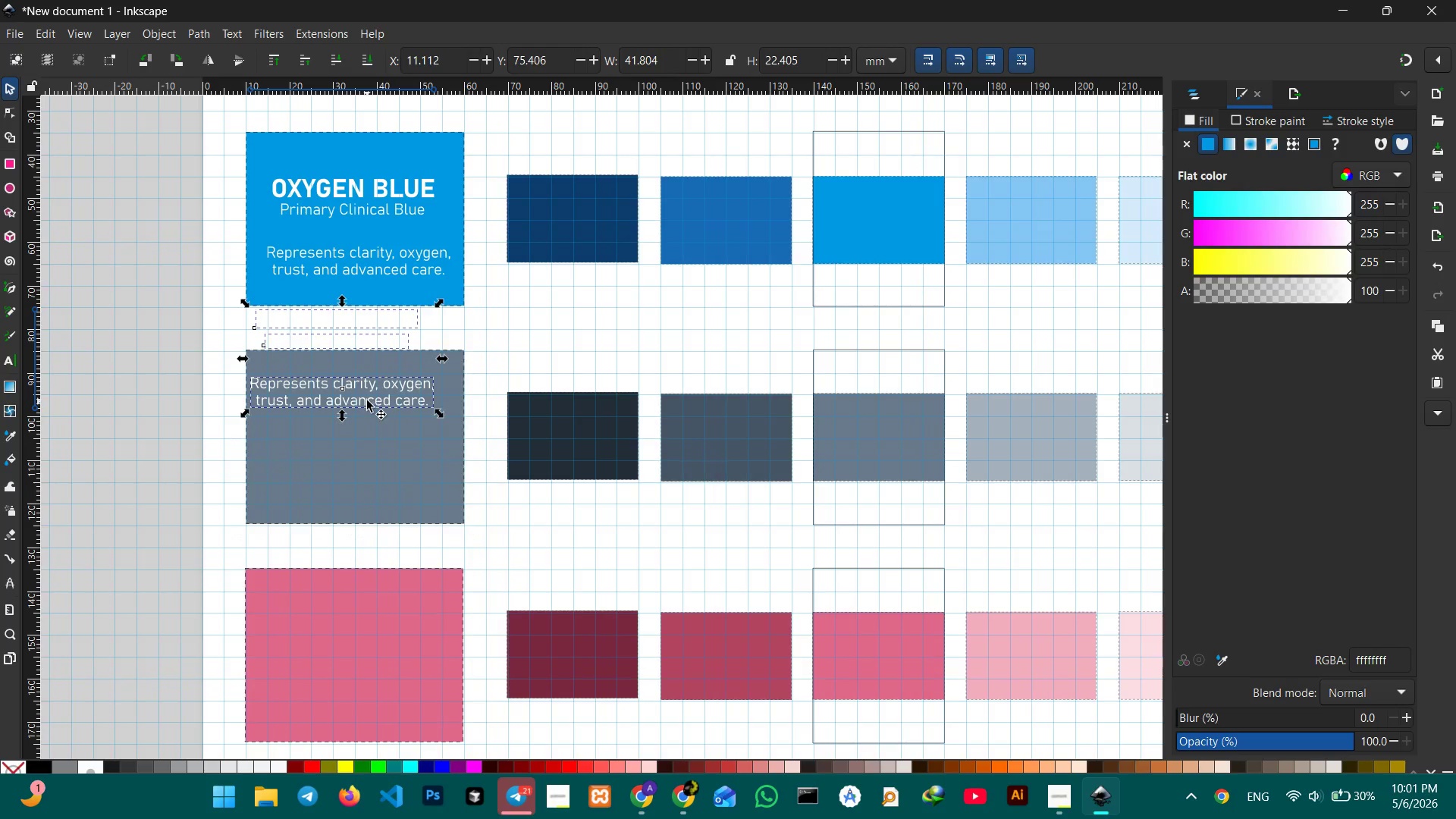 
left_click_drag(start_coordinate=[367, 399], to_coordinate=[382, 492])
 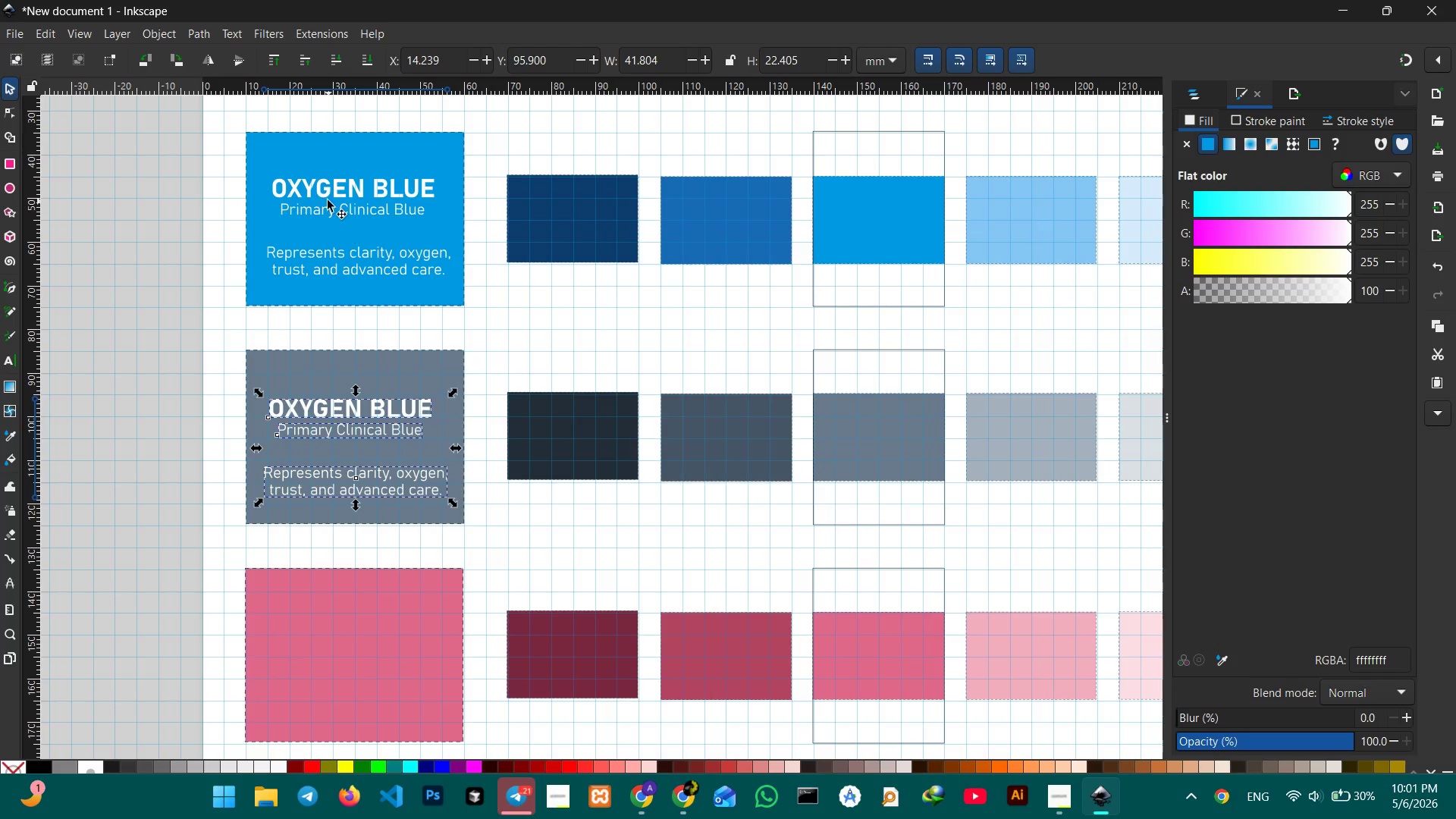 
left_click([328, 200])
 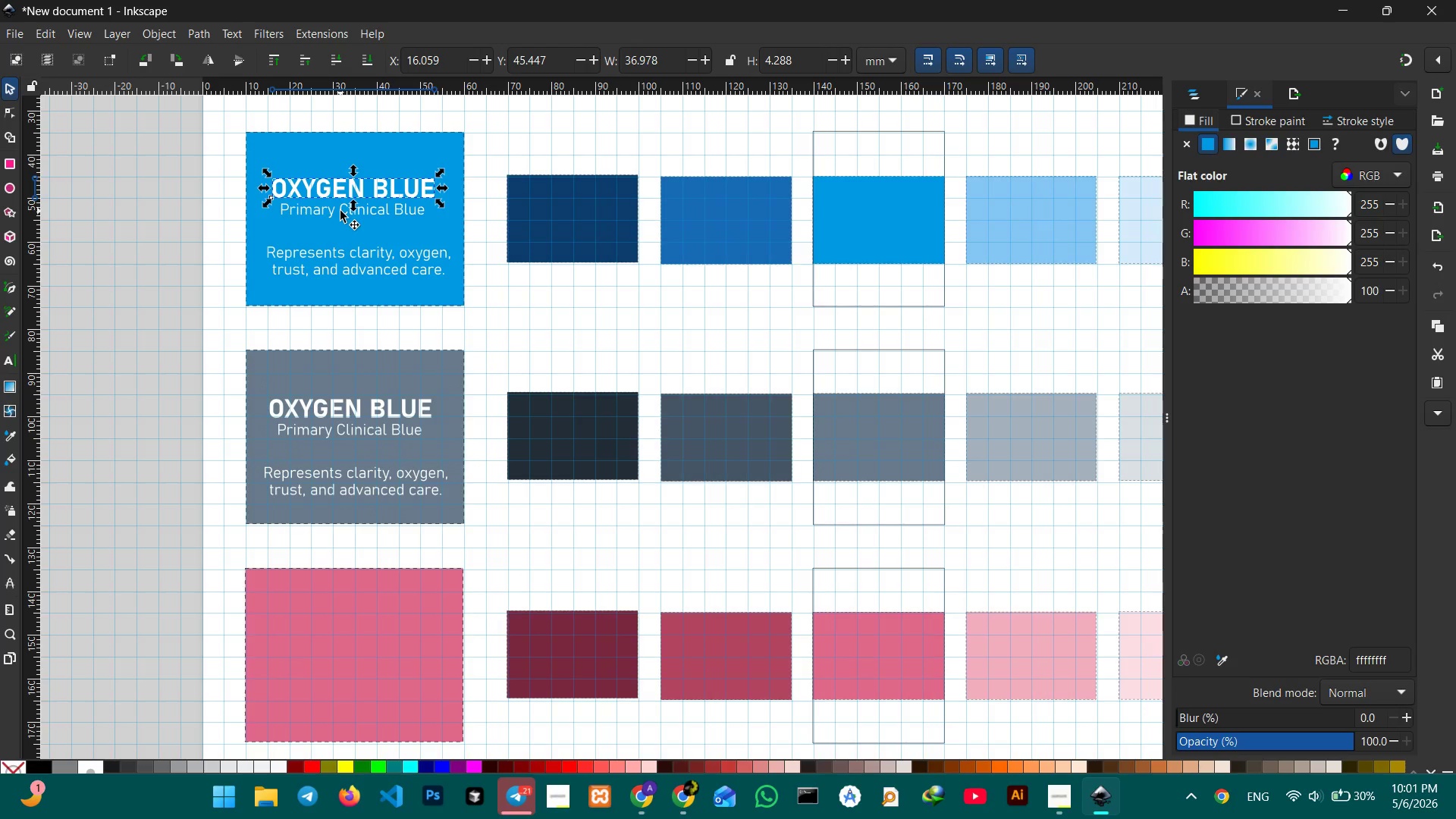 
hold_key(key=ShiftLeft, duration=0.92)
left_click([340, 211])
 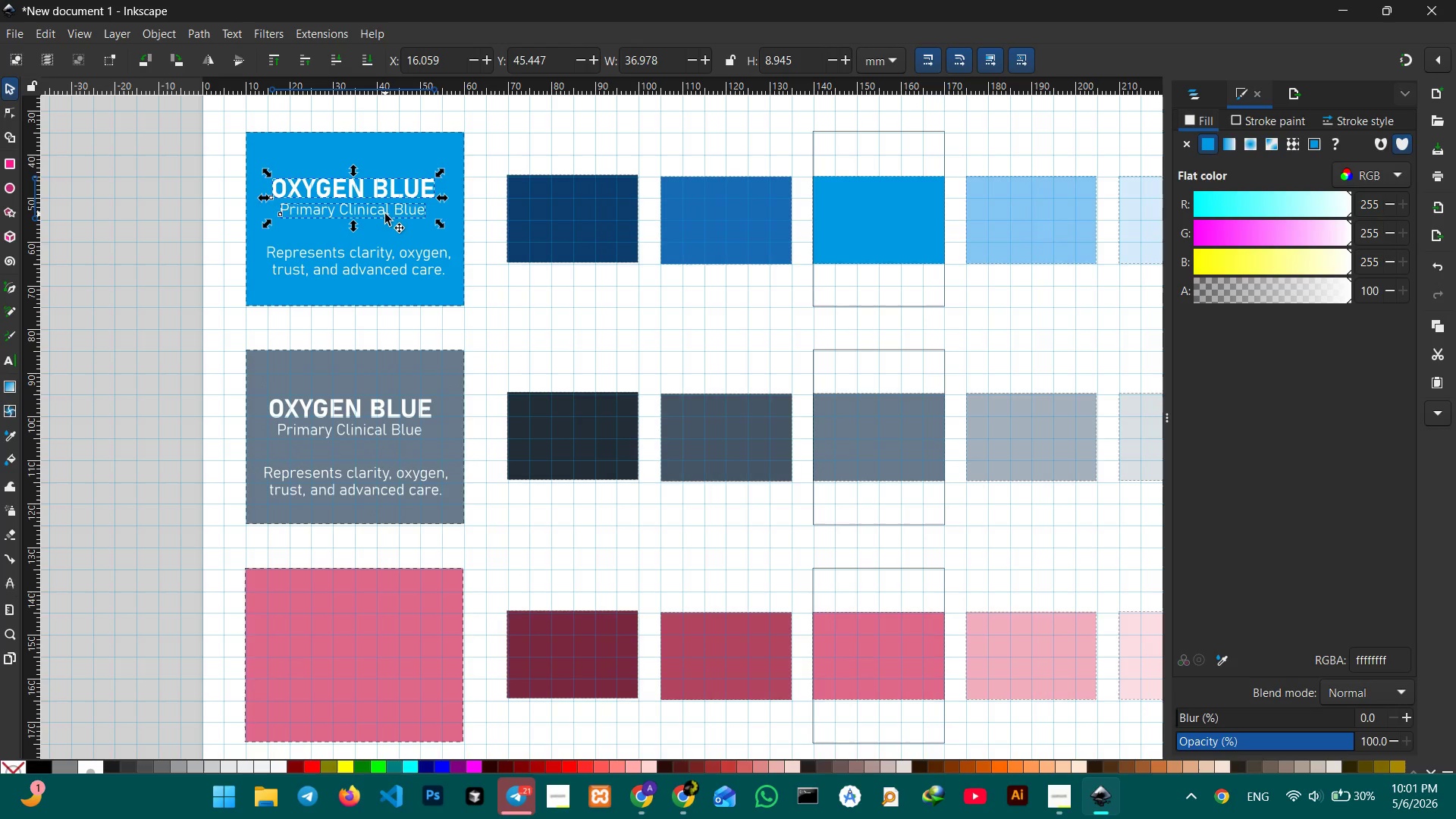 
left_click_drag(start_coordinate=[385, 214], to_coordinate=[391, 215])
 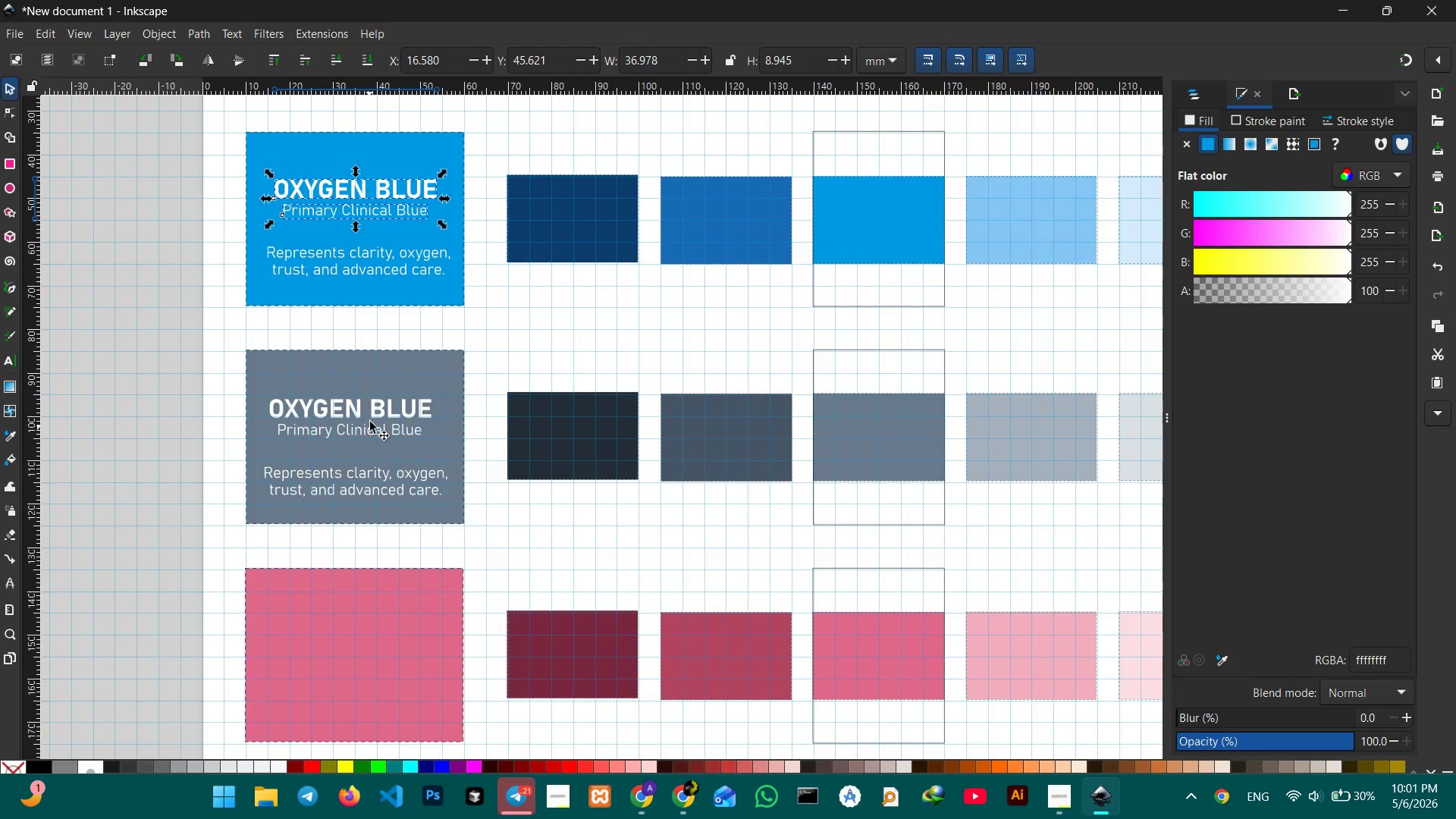 
left_click([372, 416])
 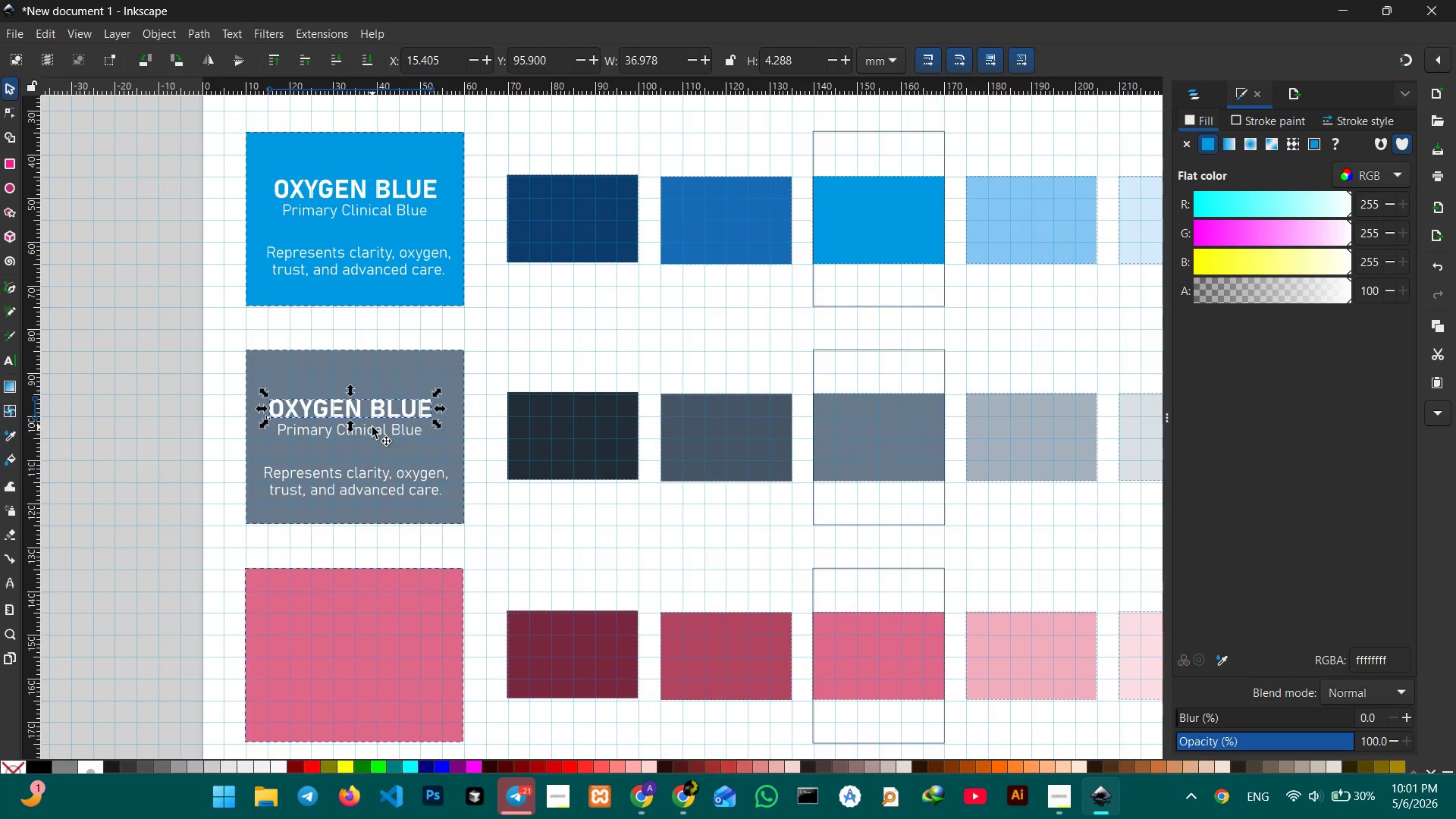 
hold_key(key=ShiftLeft, duration=0.84)
left_click([376, 432])
 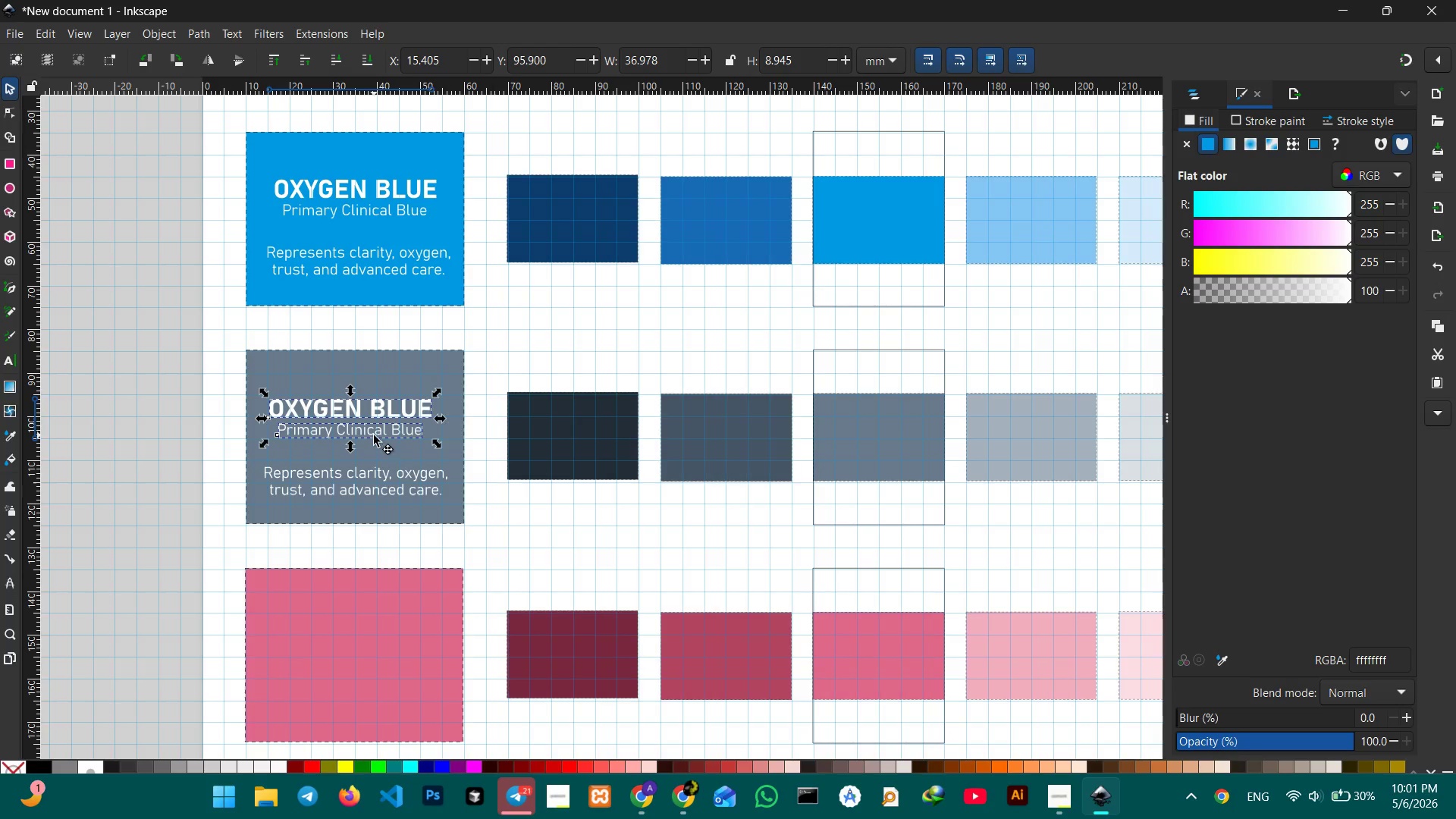 
left_click_drag(start_coordinate=[374, 435], to_coordinate=[381, 435])
 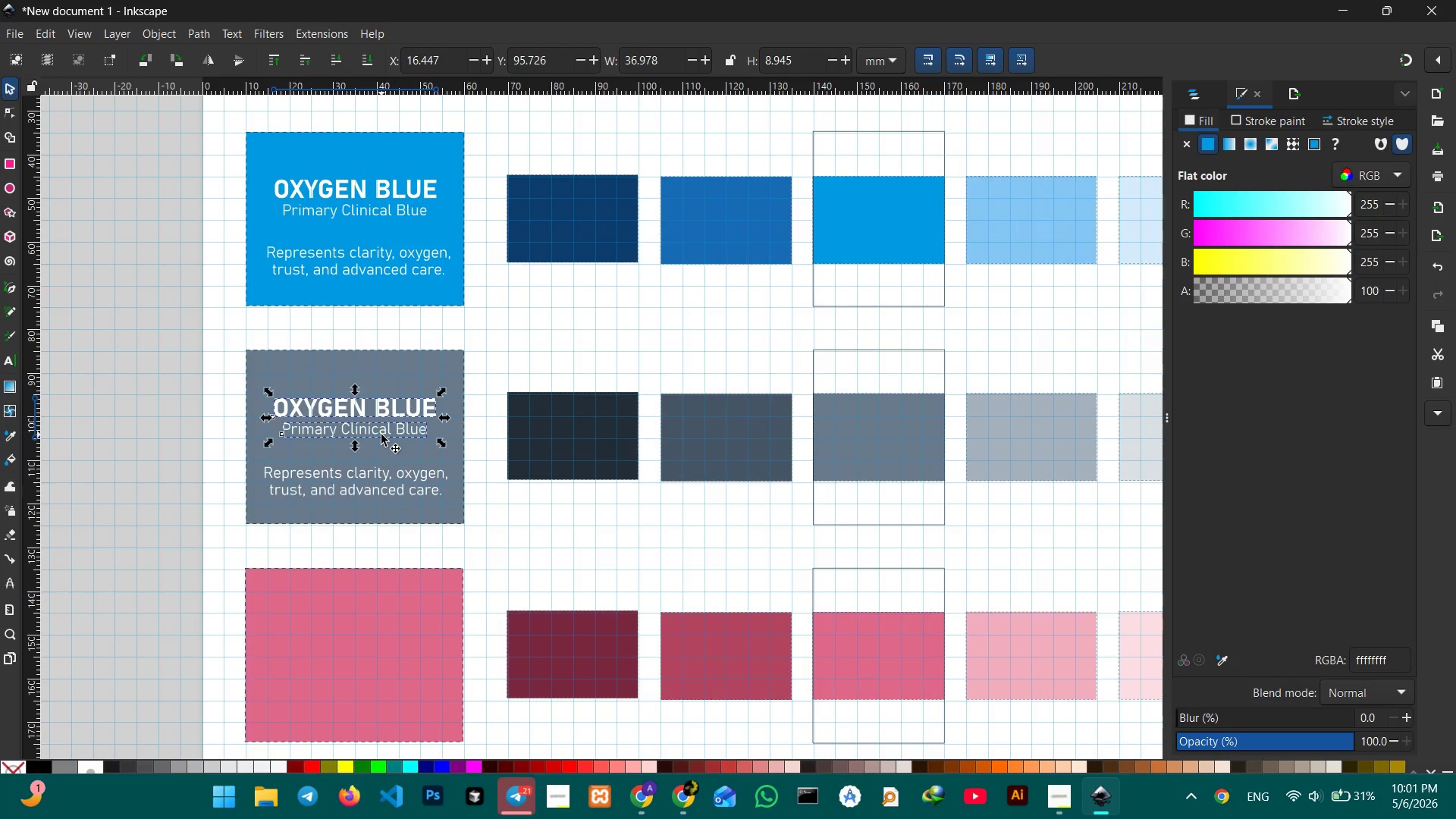 
hold_key(key=ControlLeft, duration=1.89)
scroll: coordinate [378, 437], scroll_direction: up, amount: 5.0
 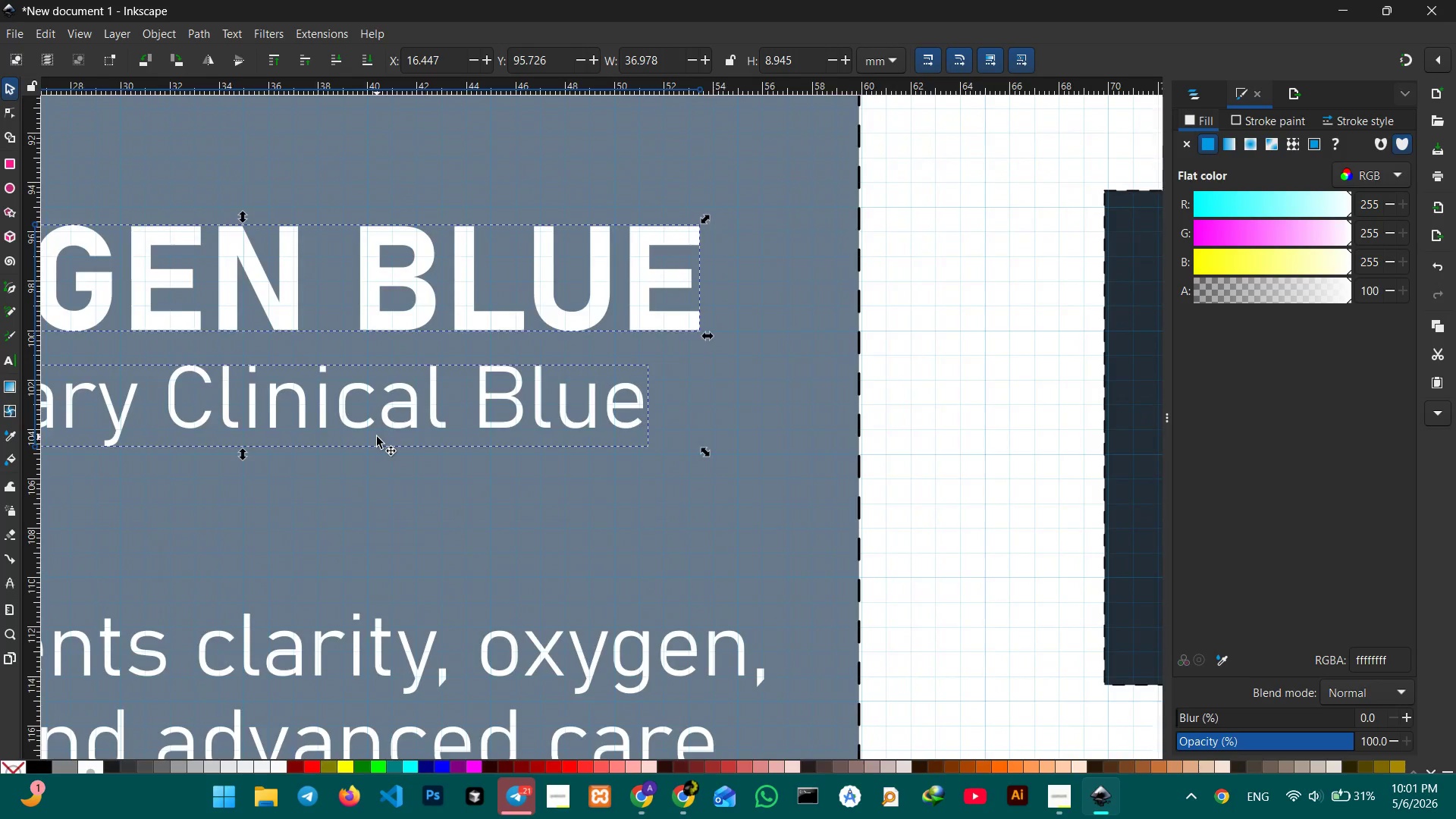 
scroll: coordinate [377, 437], scroll_direction: down, amount: 3.0
 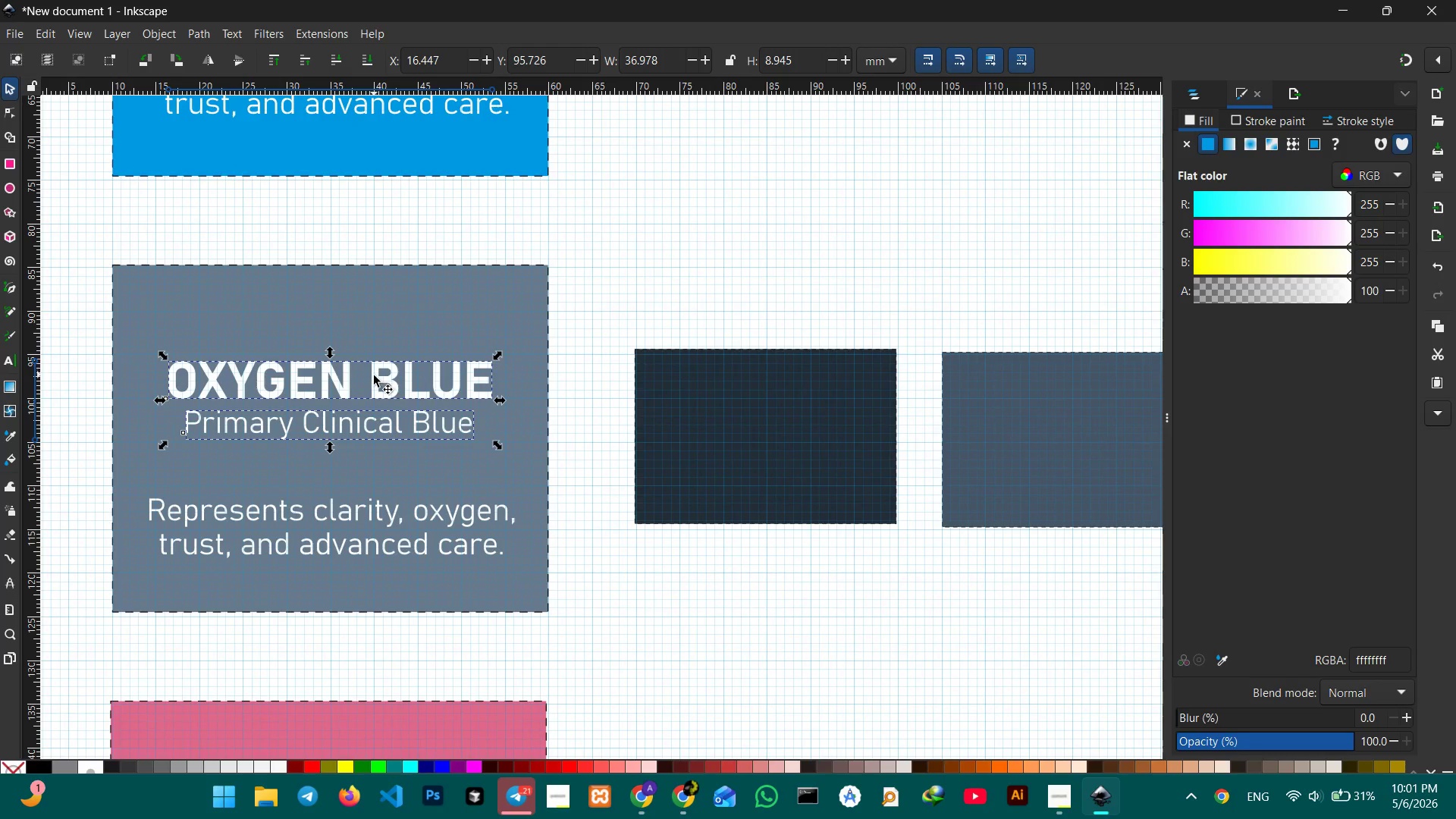 
hold_key(key=ControlLeft, duration=0.58)
scroll: coordinate [374, 376], scroll_direction: up, amount: 2.0
 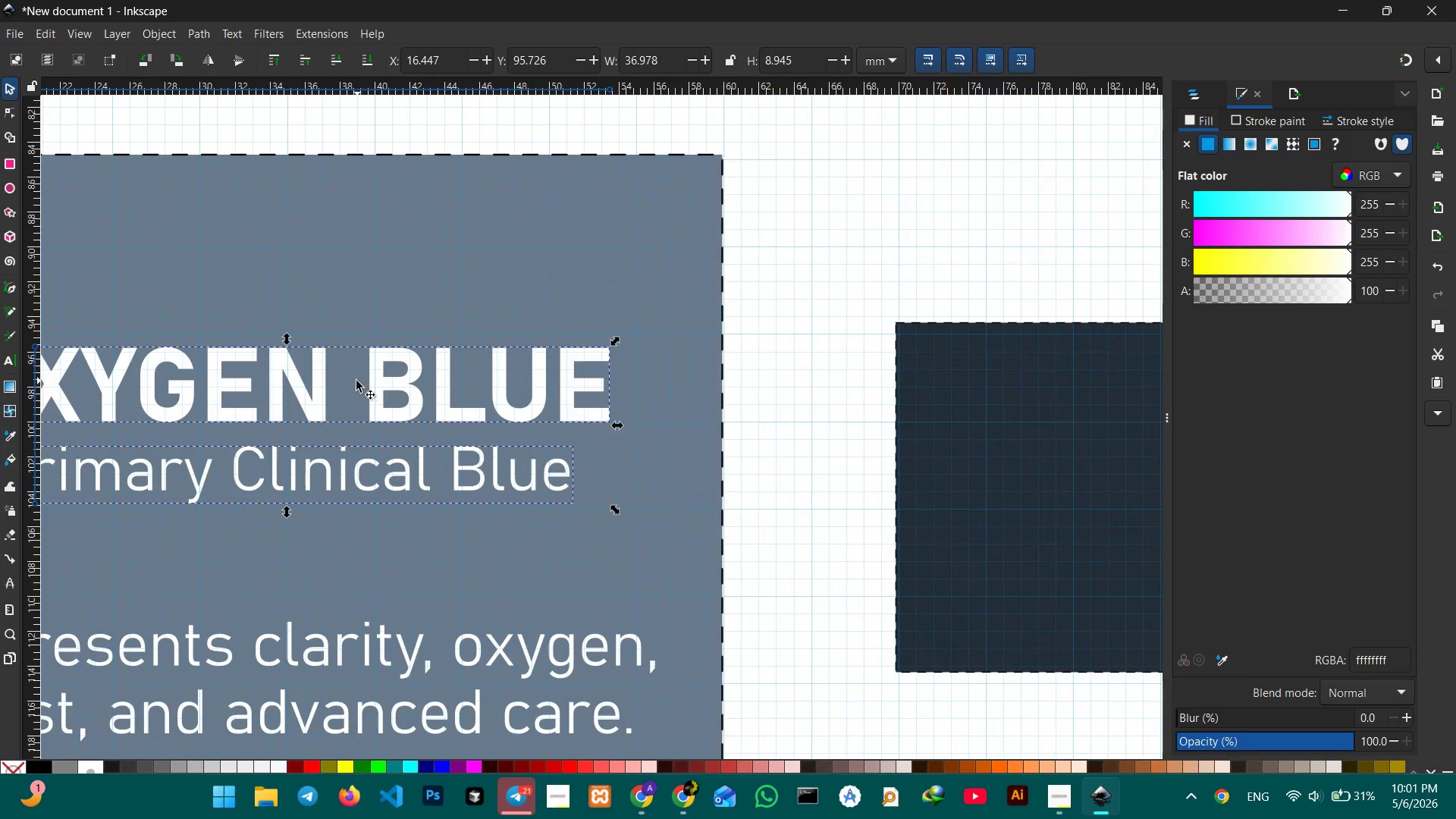 
hold_key(key=Space, duration=0.97)
 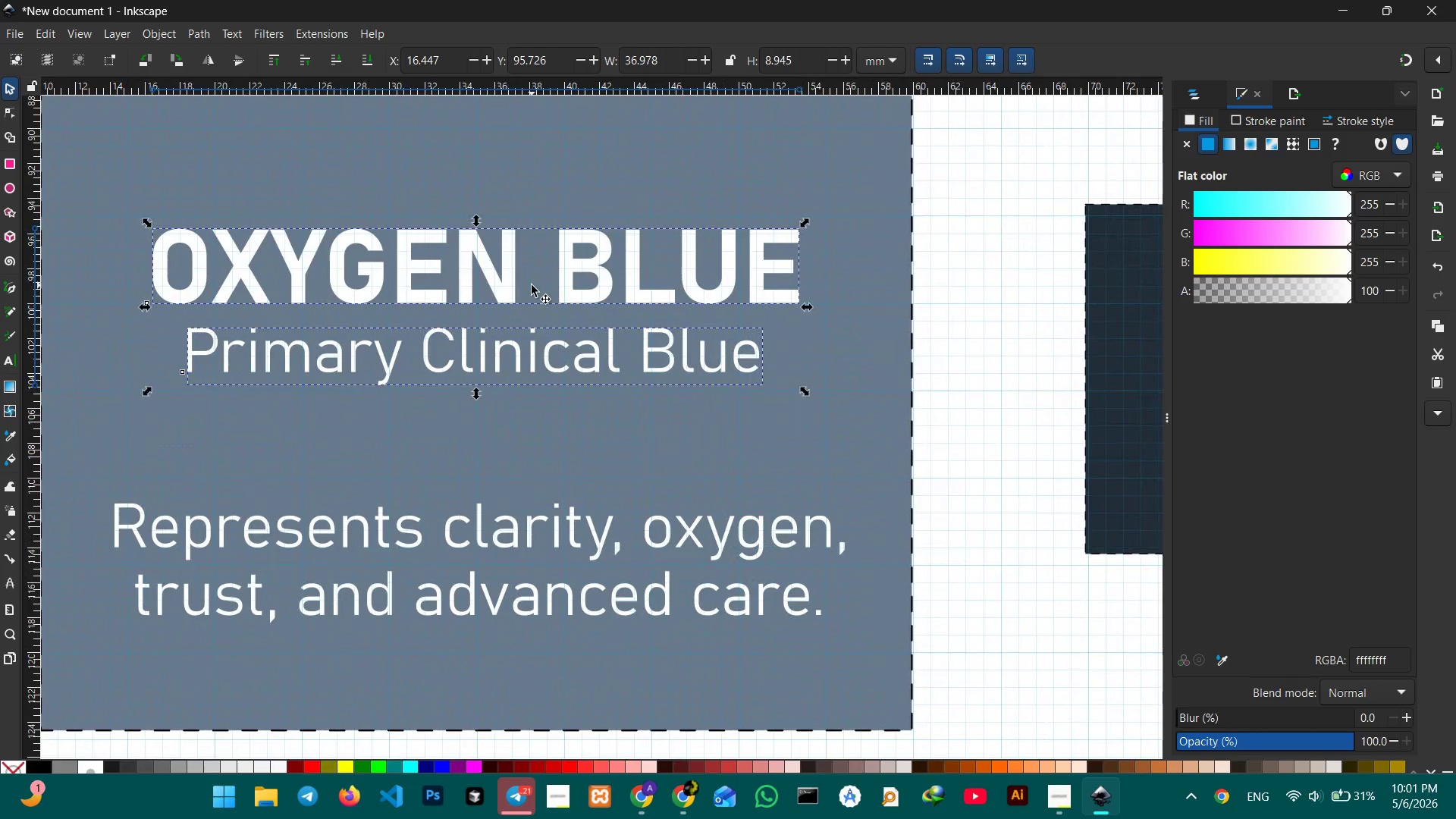 
left_click_drag(start_coordinate=[350, 381], to_coordinate=[540, 262])
 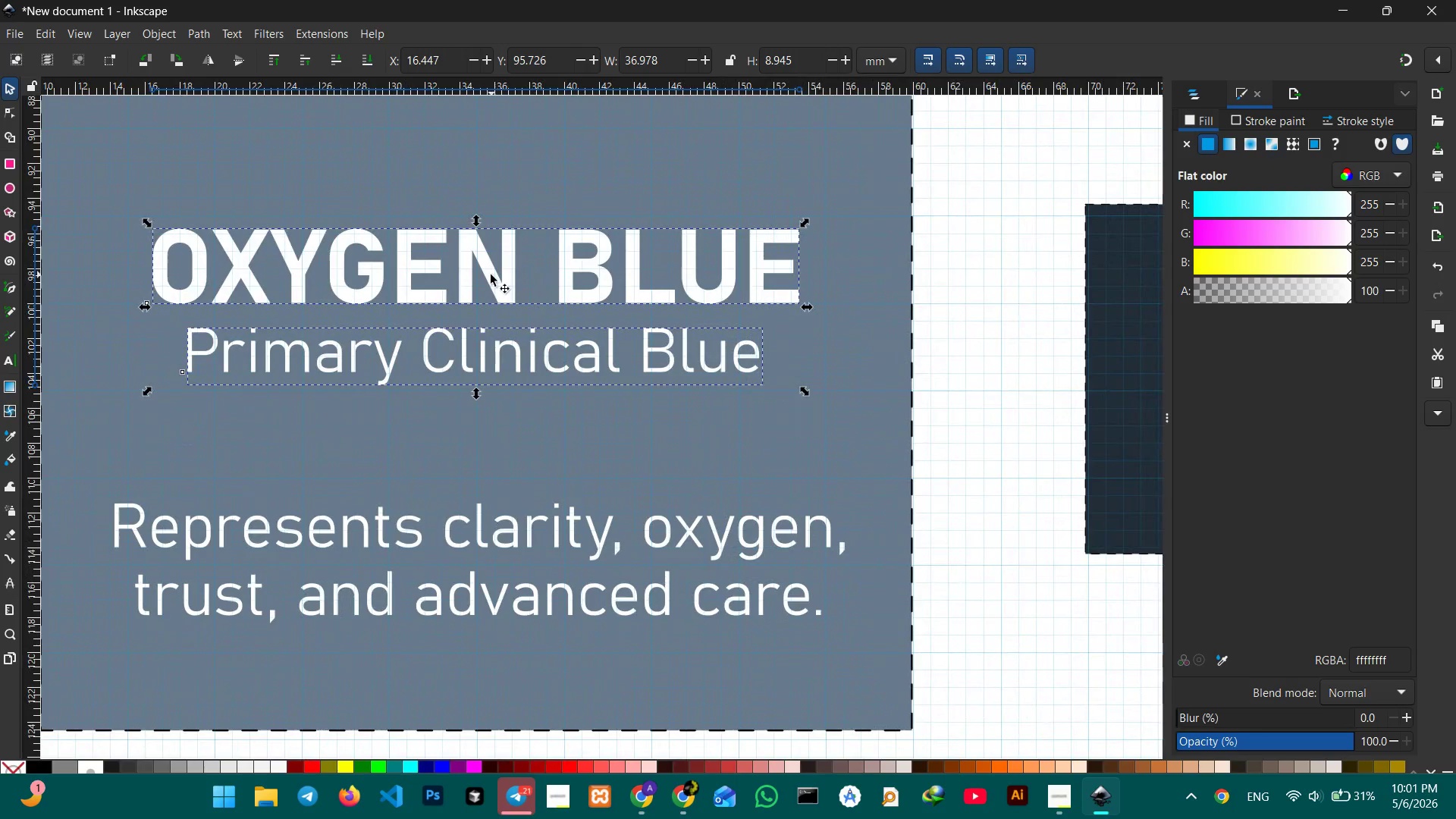 
double_click([490, 275])
 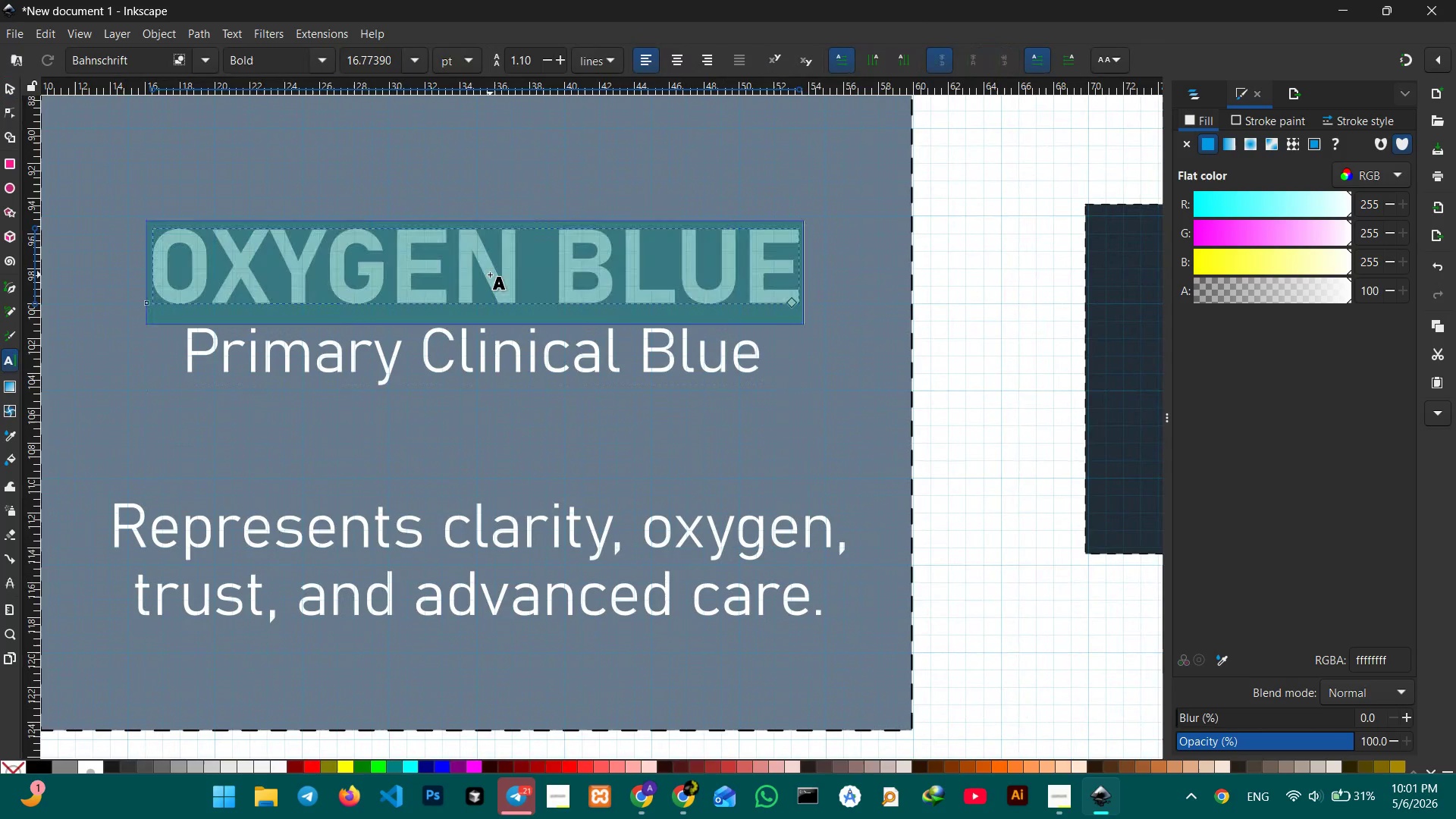 
triple_click([490, 275])
 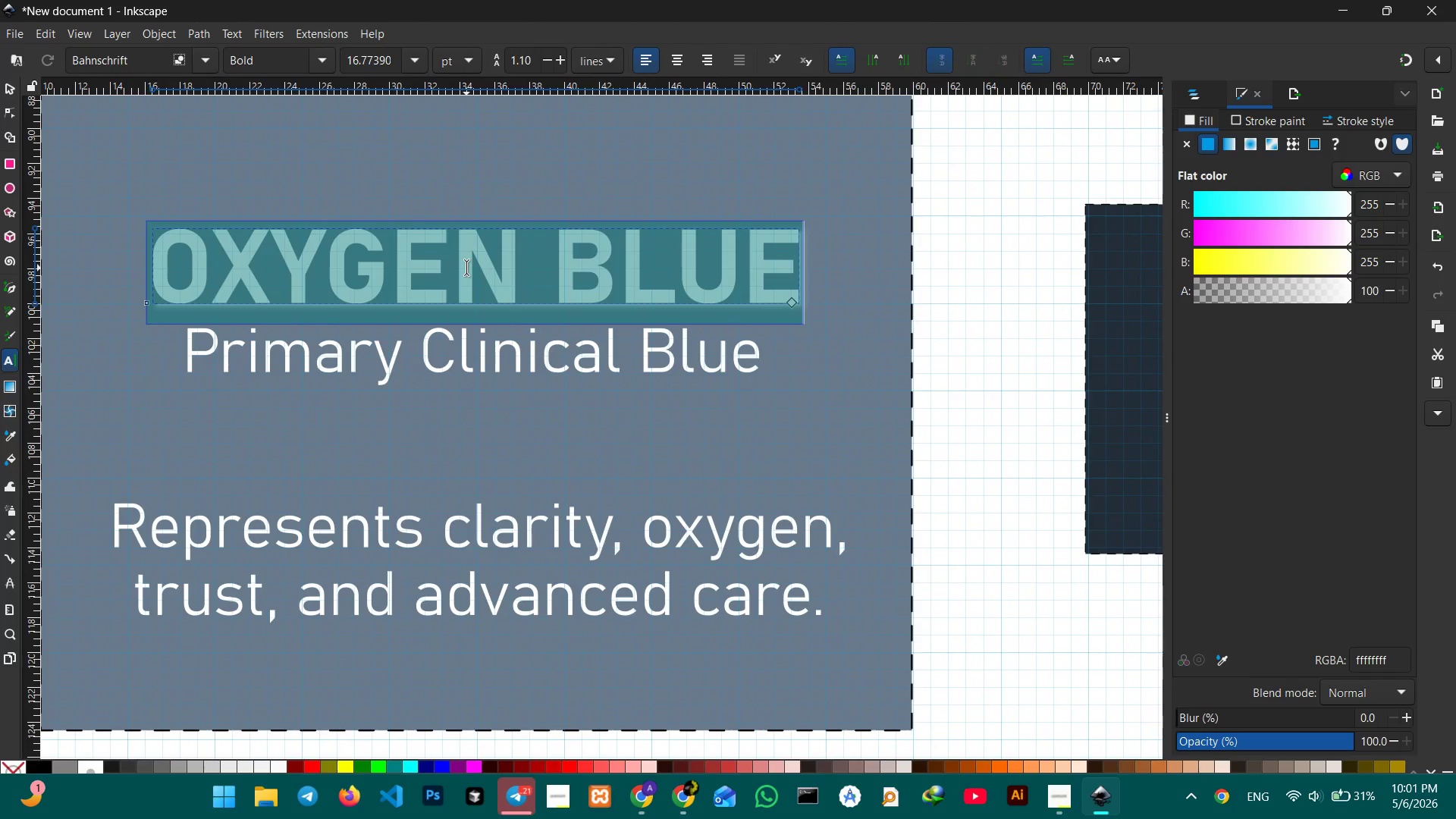 
wait(7.72)
 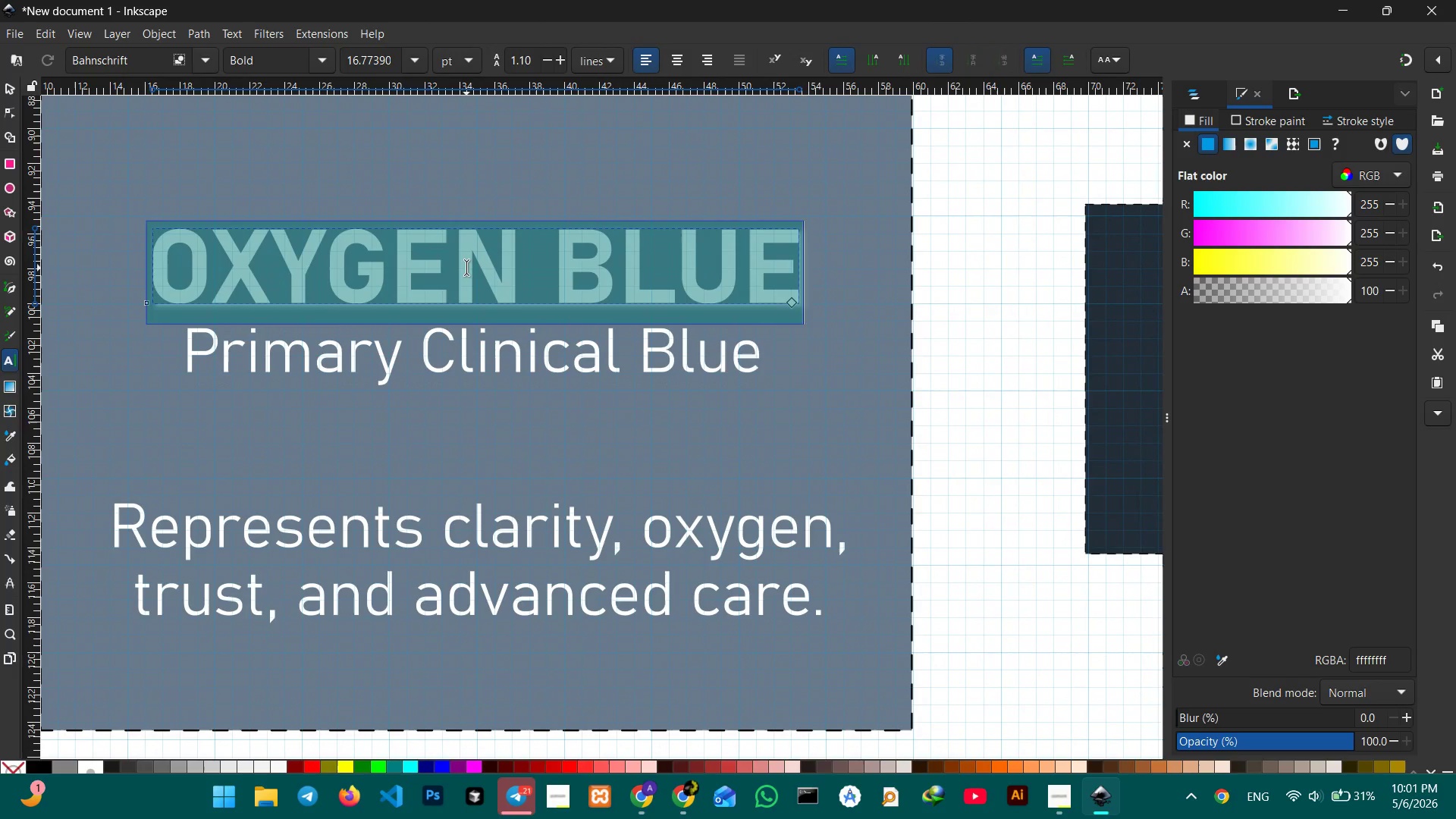 
type(SKYLINE SLATE)
 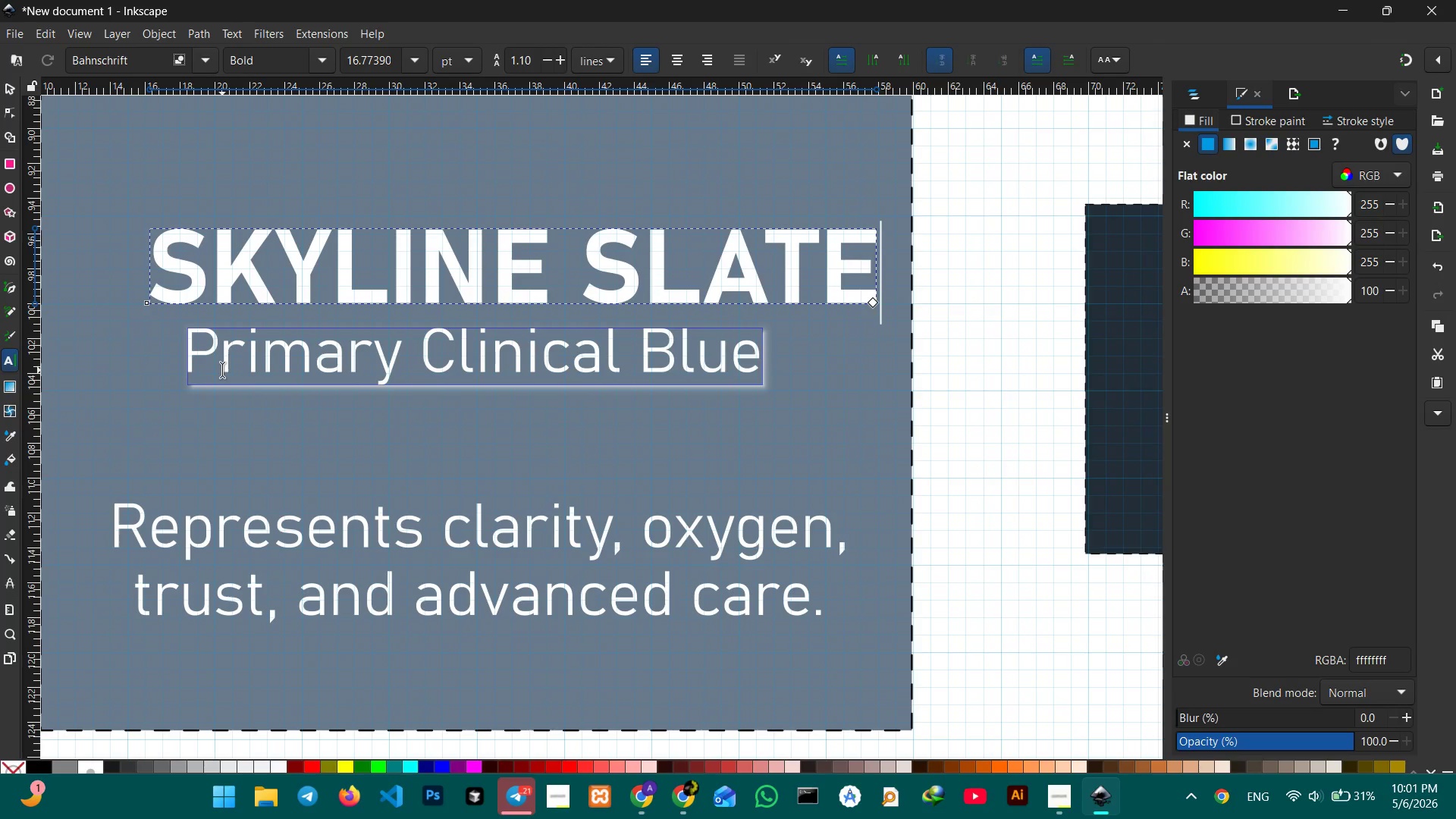 
left_click([431, 364])
 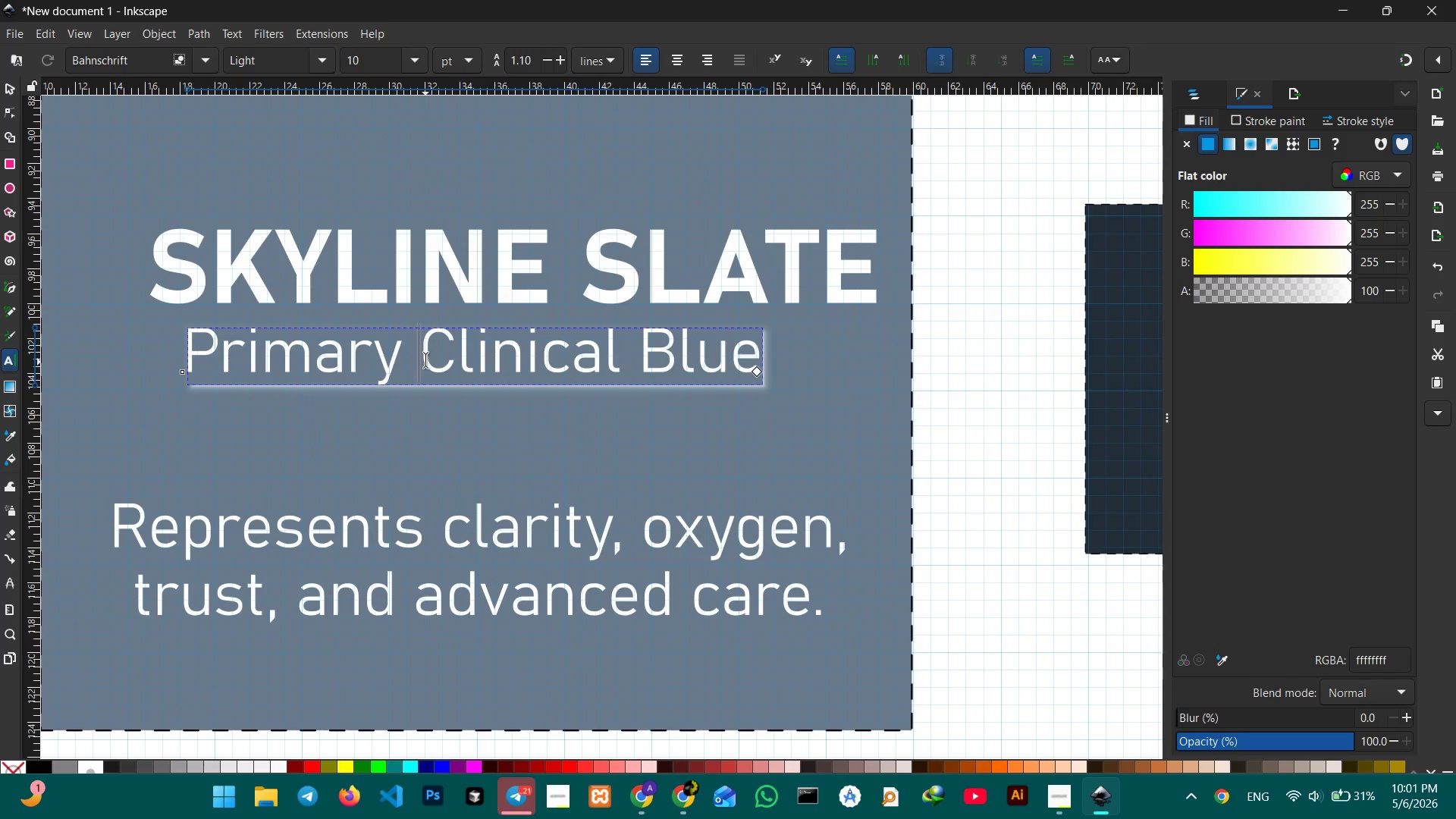 
left_click_drag(start_coordinate=[426, 359], to_coordinate=[781, 356])
 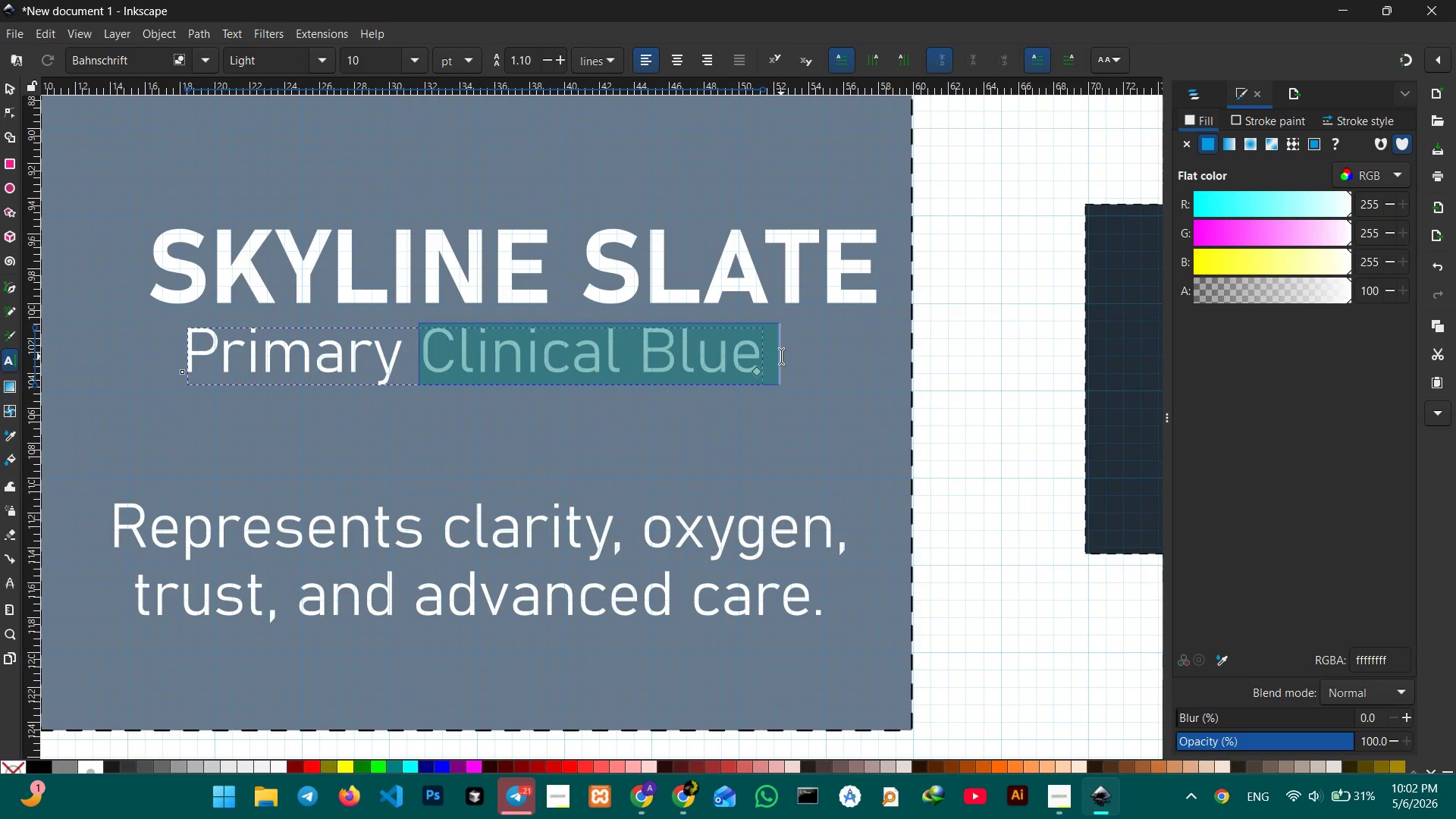 
type(Net)
key(Backspace)
type(utral)
 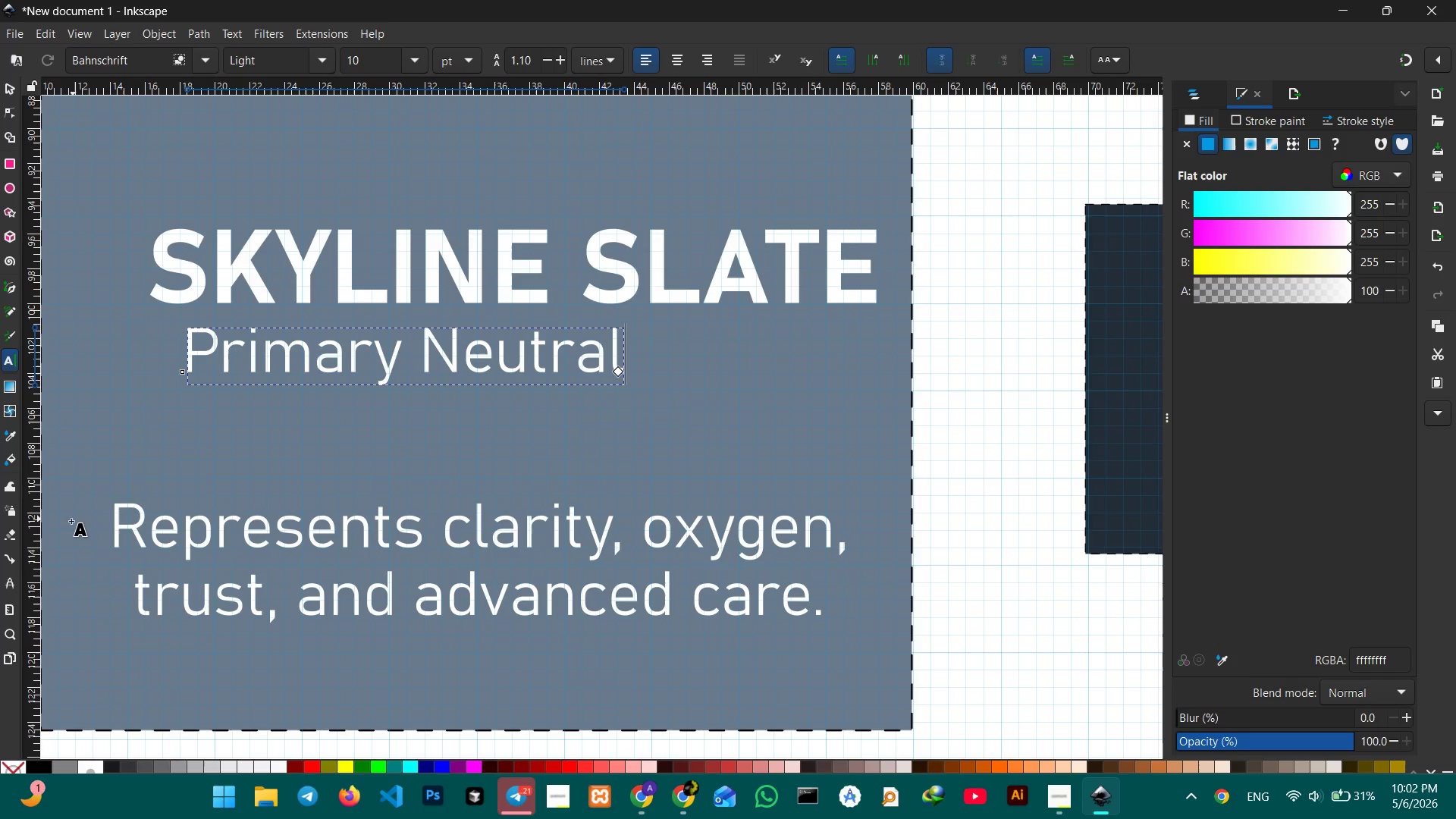 
left_click_drag(start_coordinate=[118, 520], to_coordinate=[843, 619])
 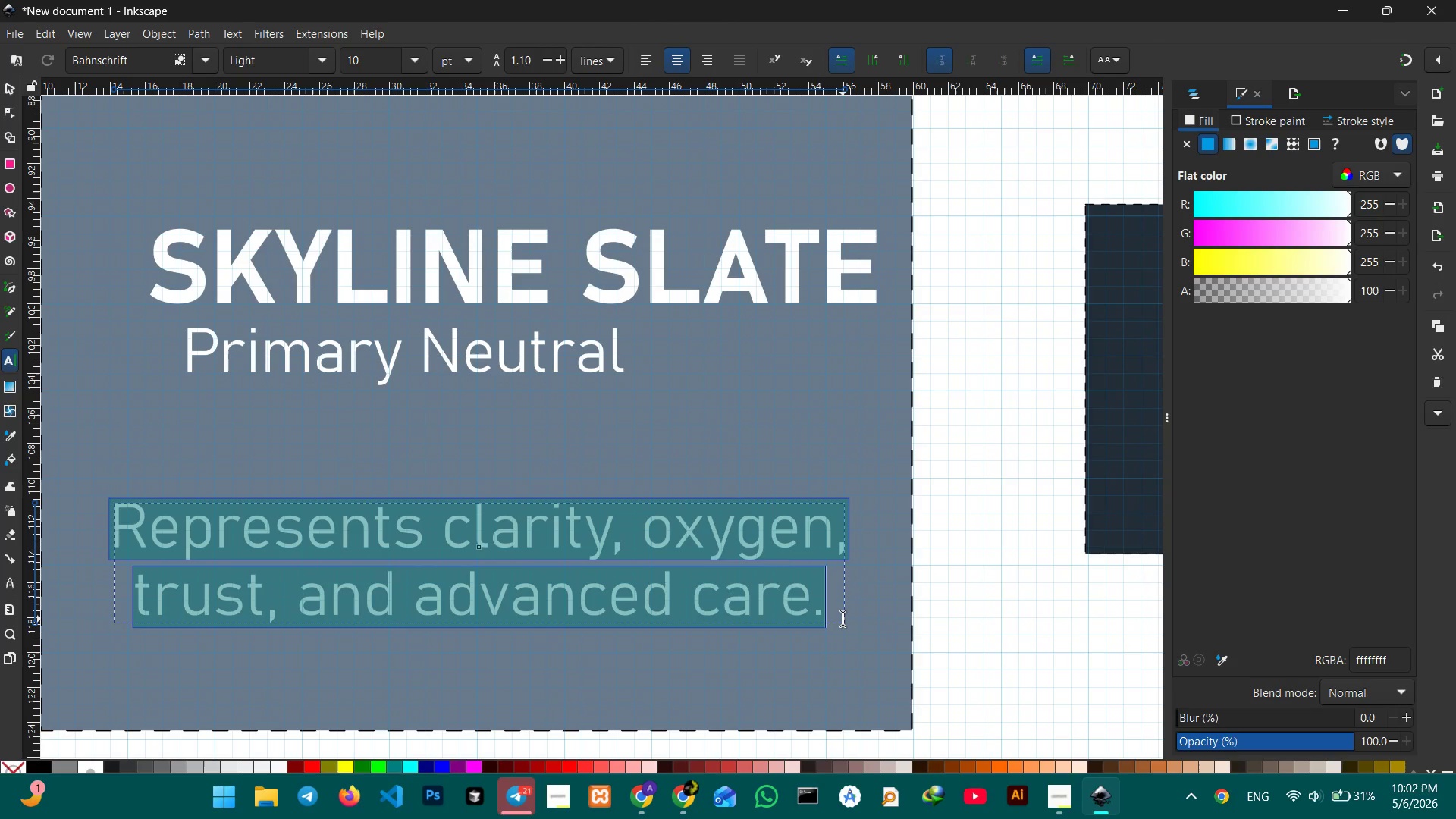 
key(CapsLock)
 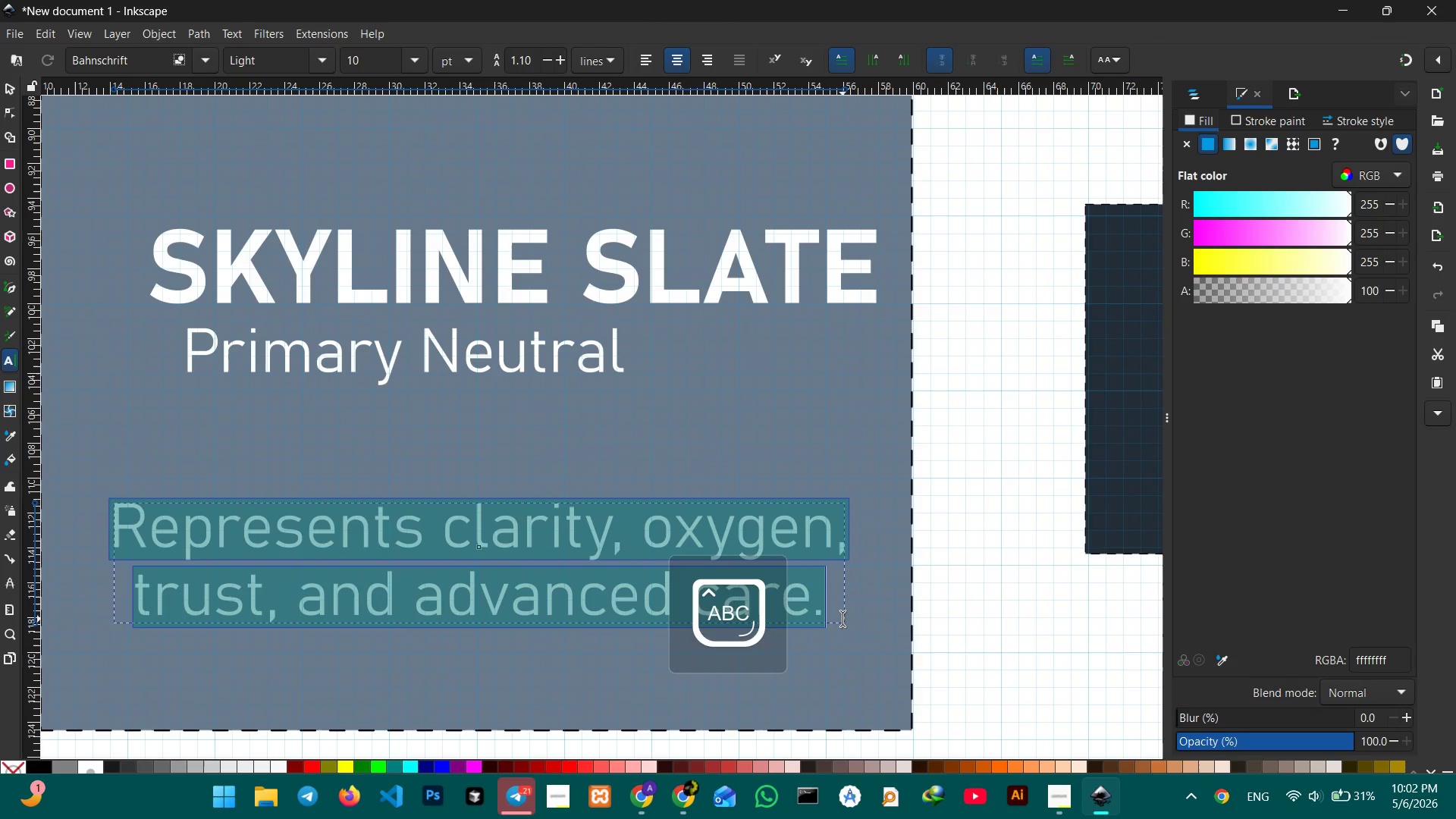 
key(A)
 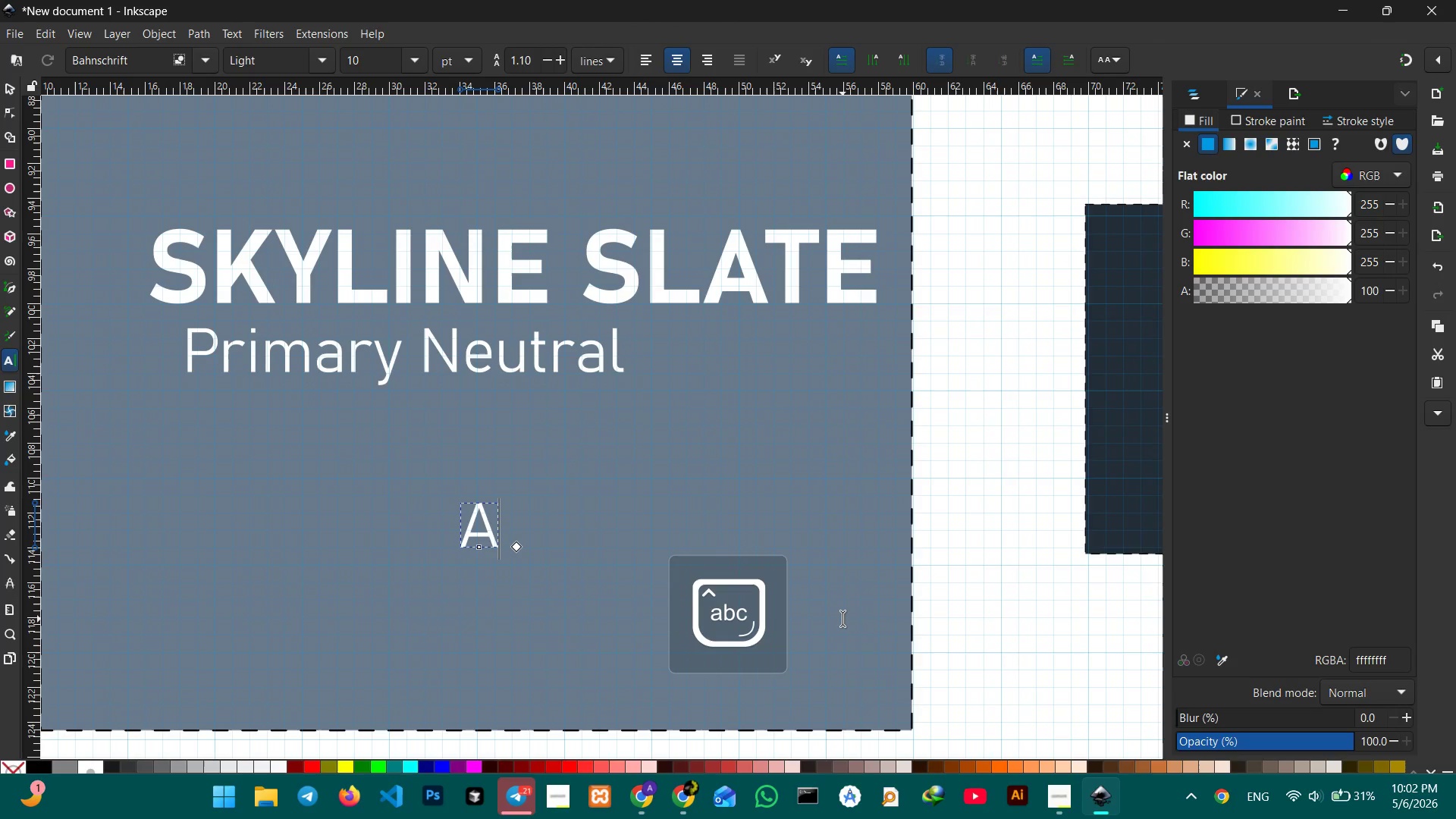 
key(CapsLock)
 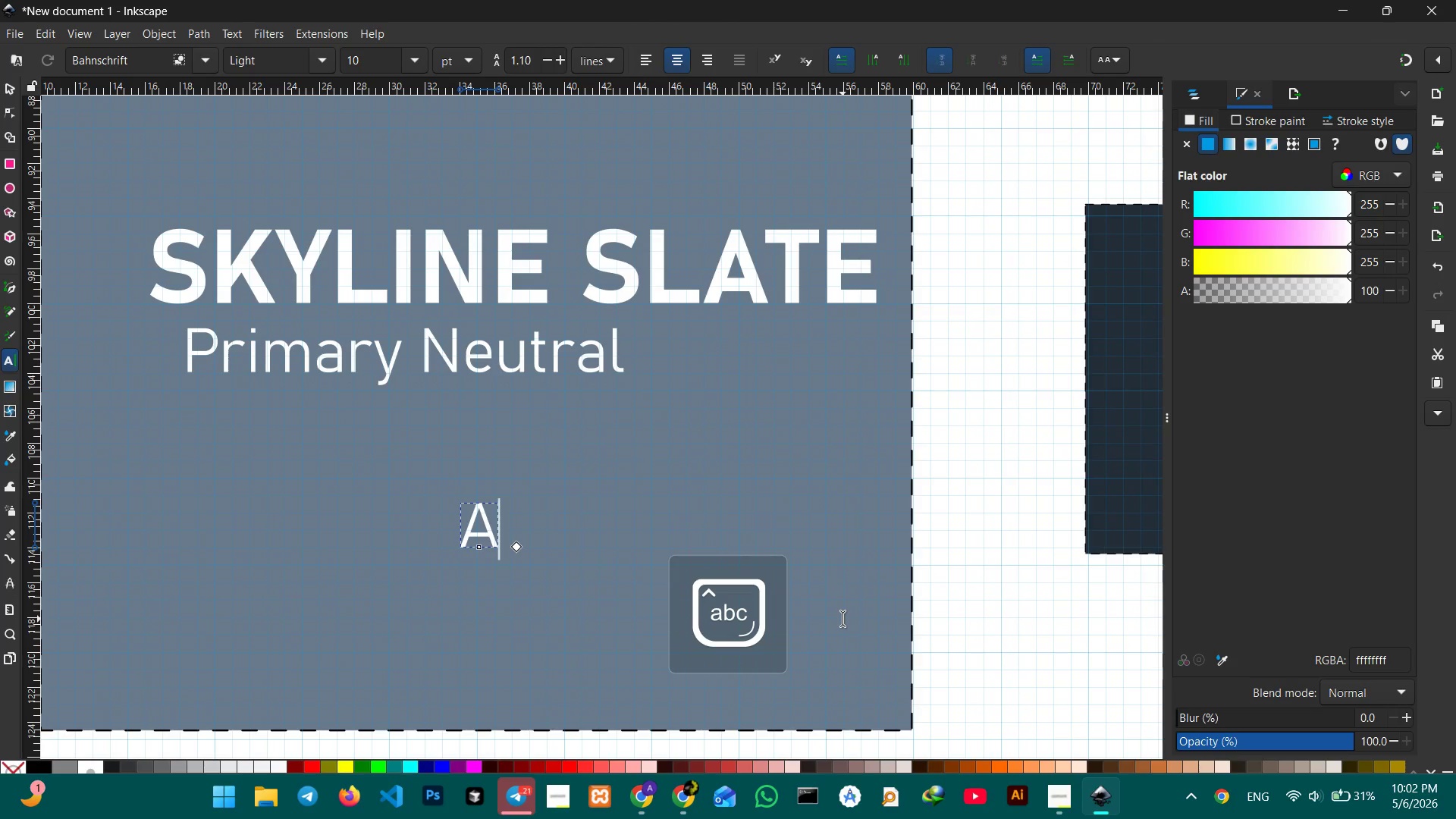 
left_click([843, 619])
 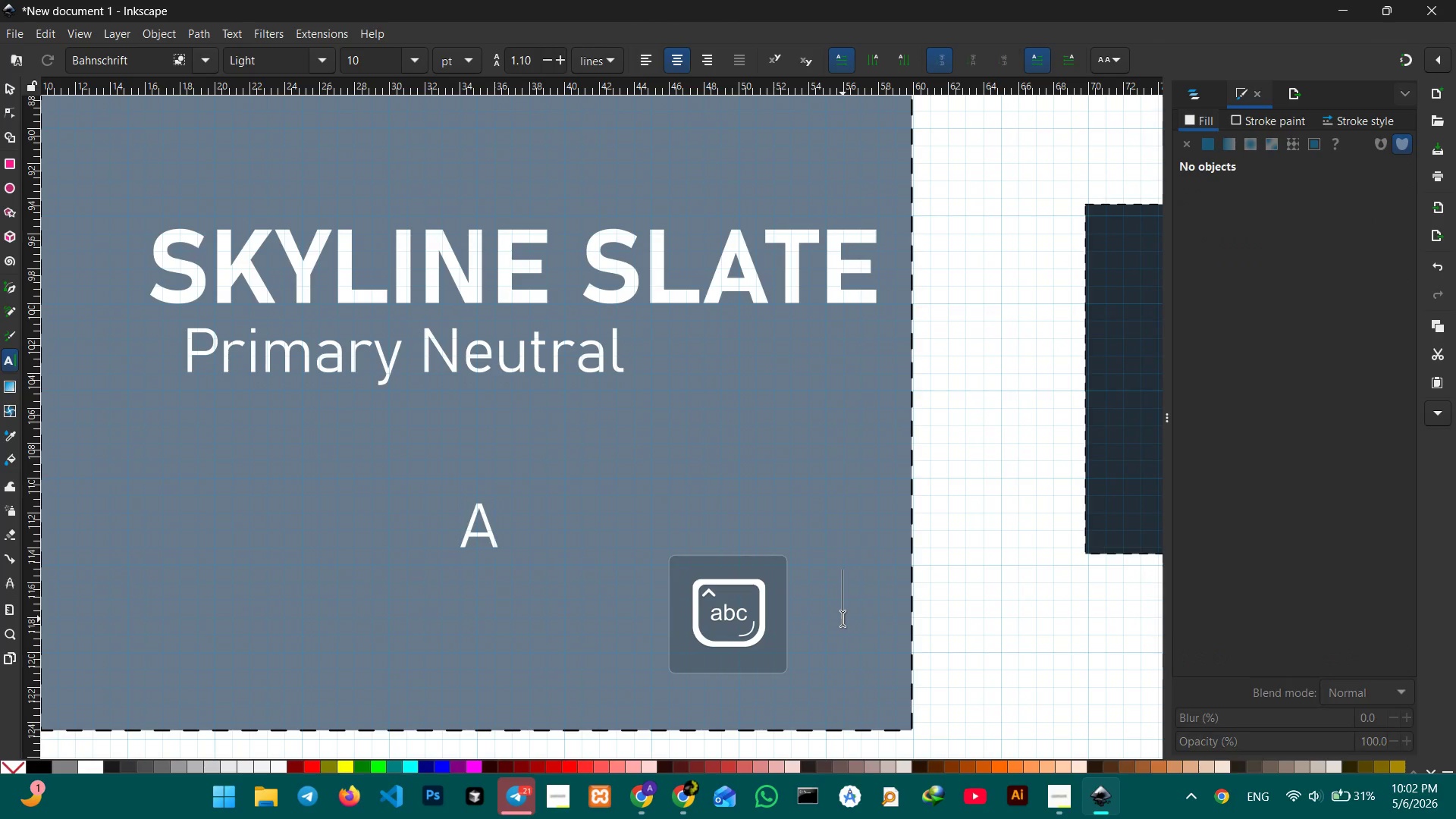 
type(rch)
 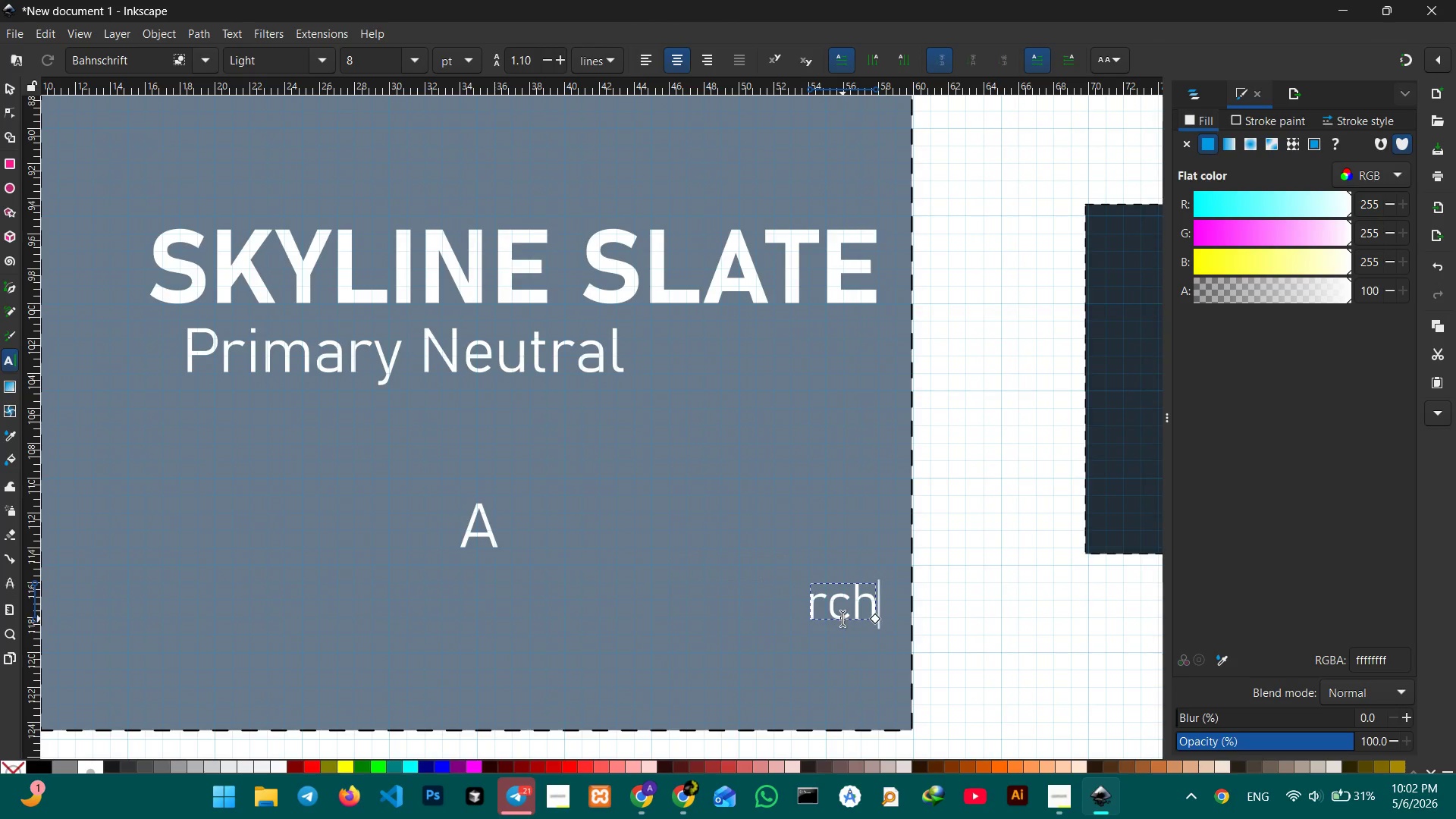 
scroll: coordinate [843, 619], scroll_direction: up, amount: 1.0
 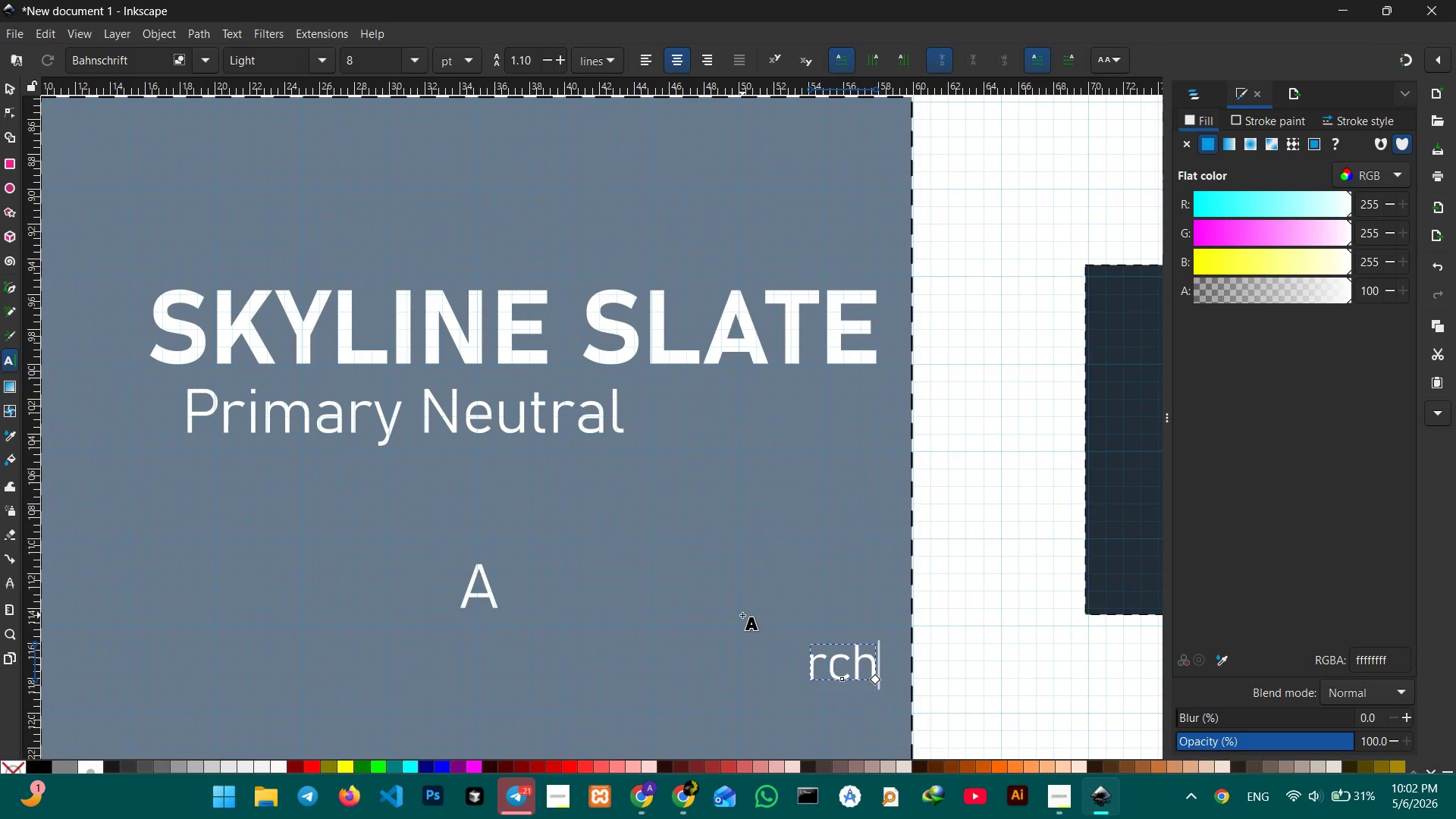 
key(Control+Z)
 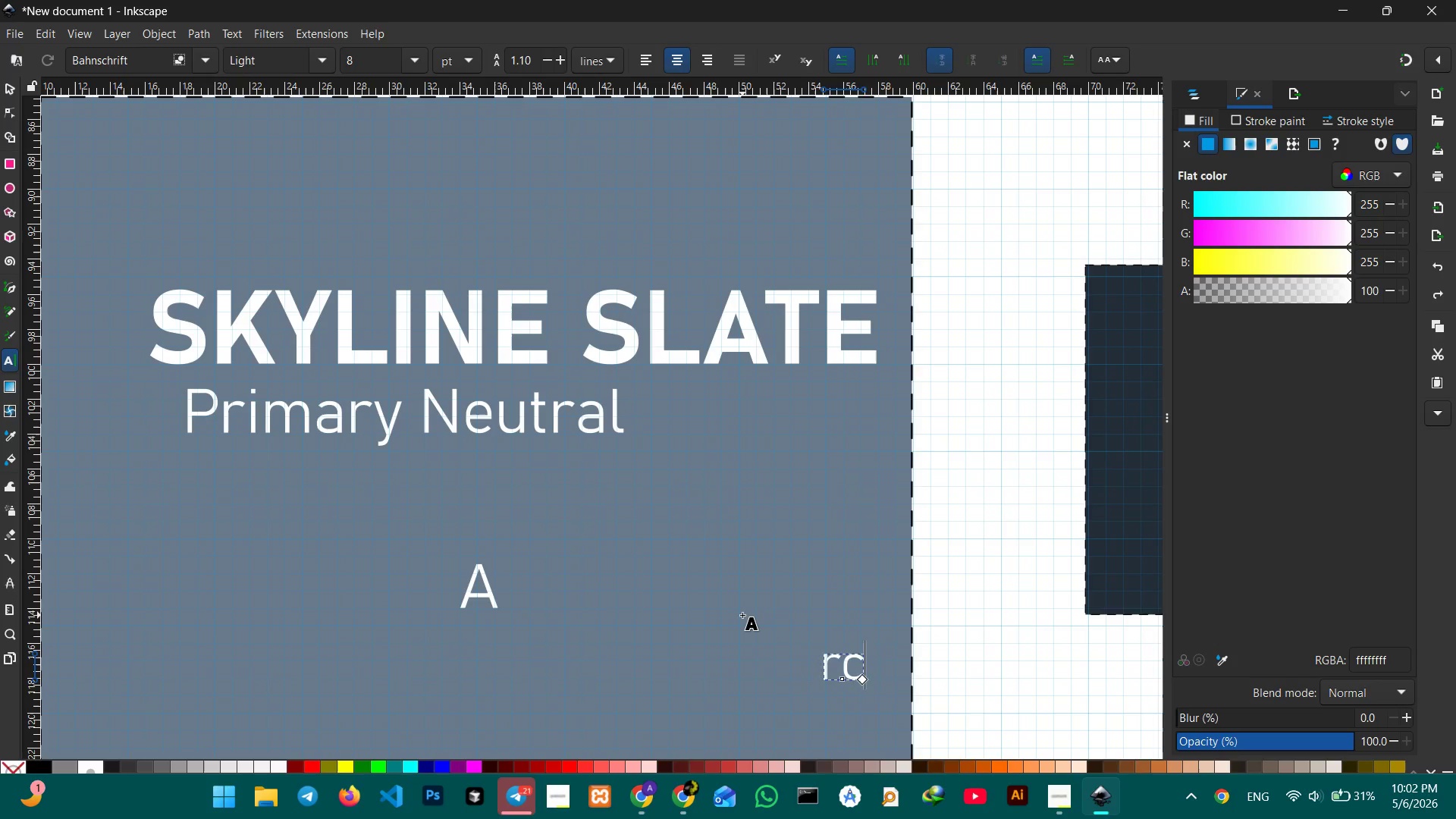 
key(Control+Z)
 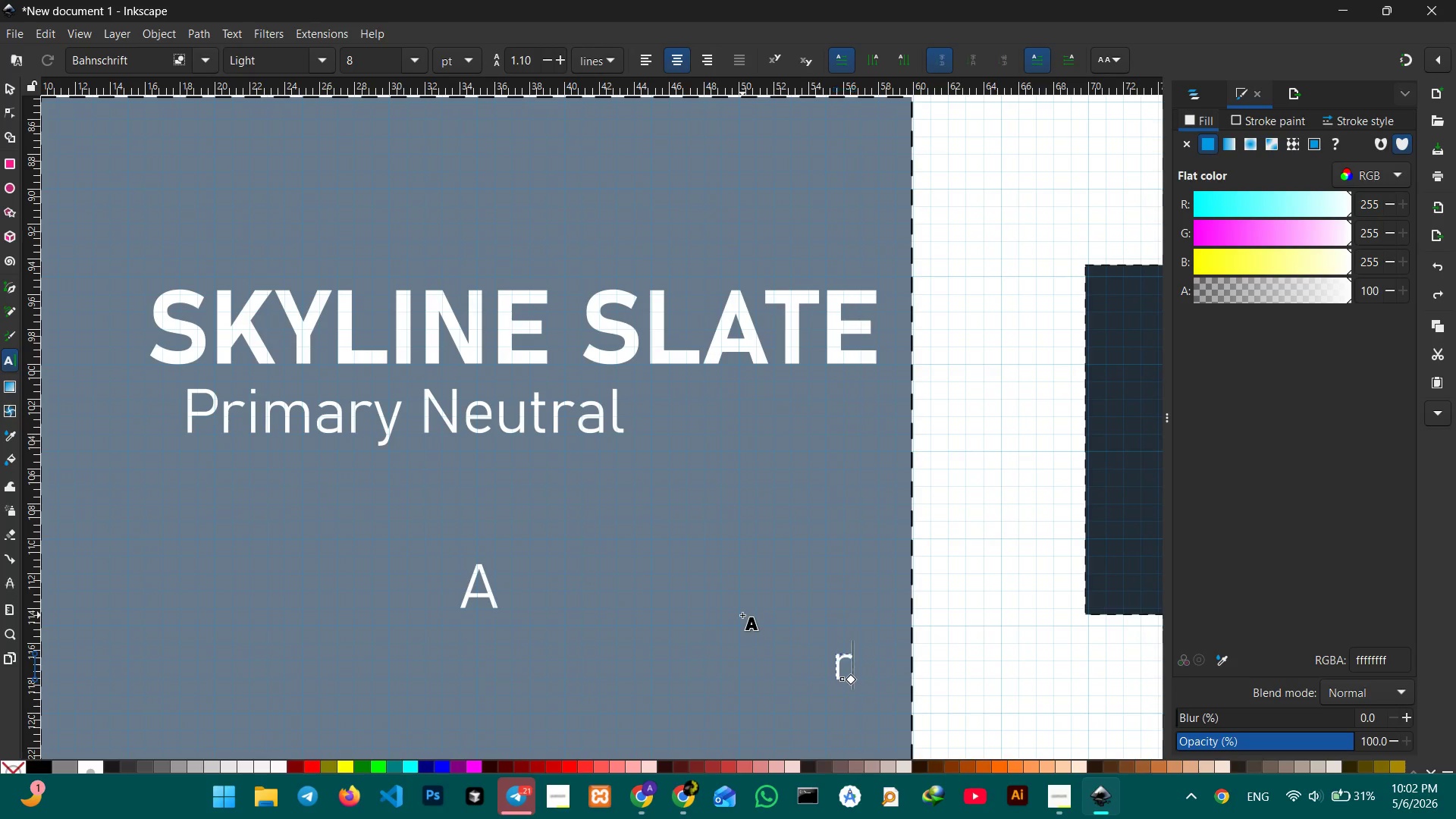 
key(Control+Z)
 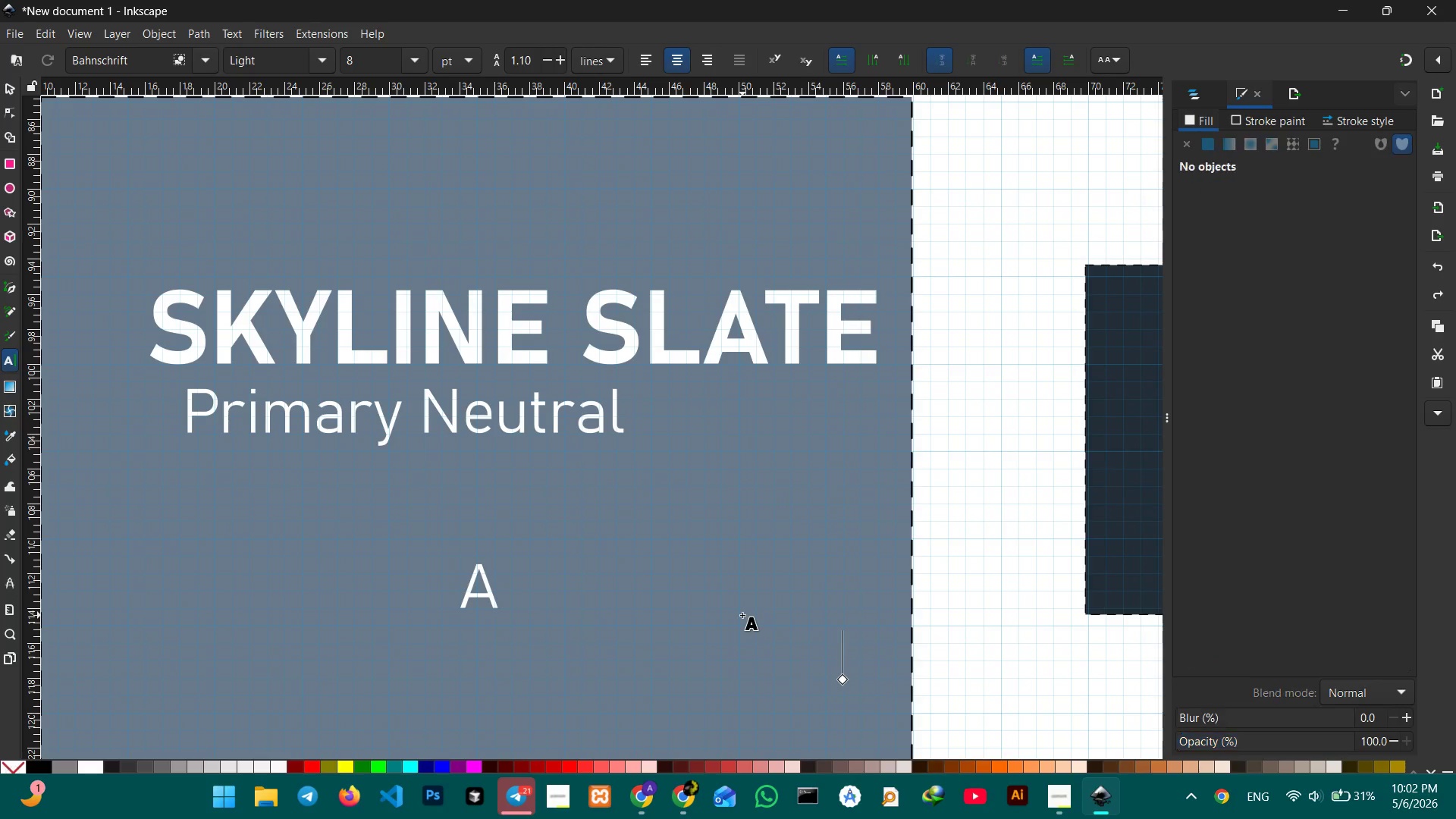 
key(Control+Z)
 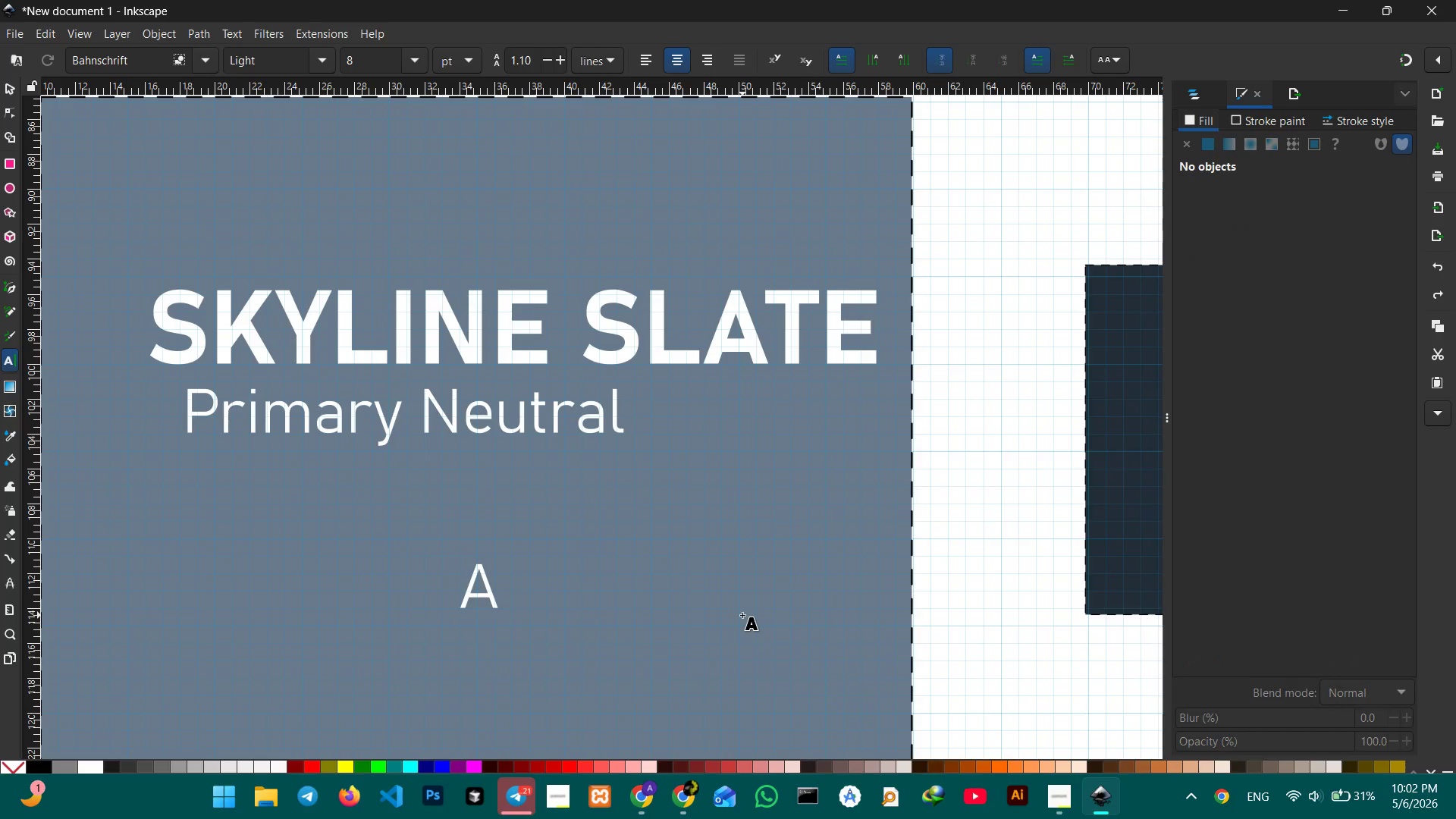 
key(Control+Z)
 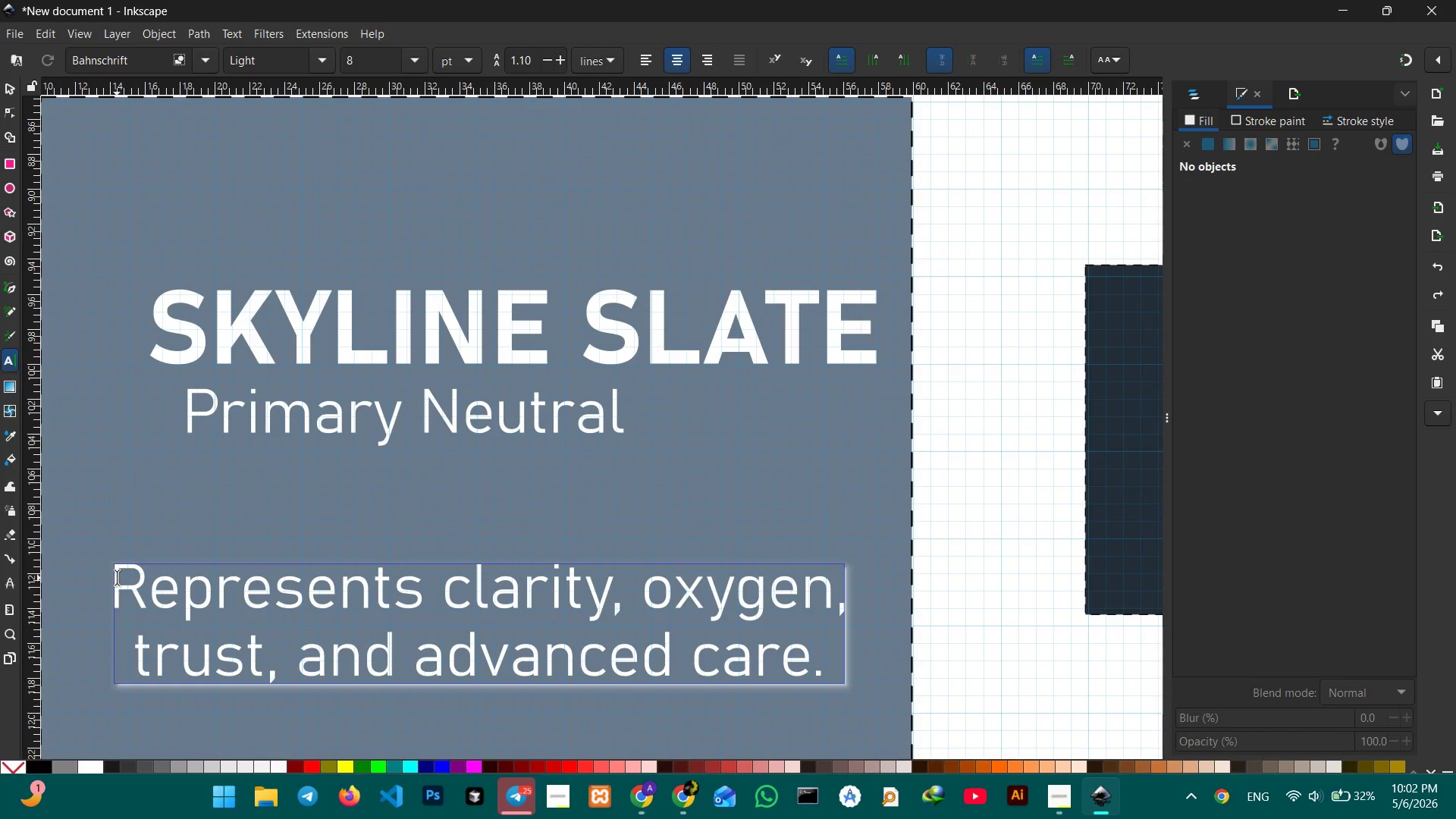 
wait(7.74)
 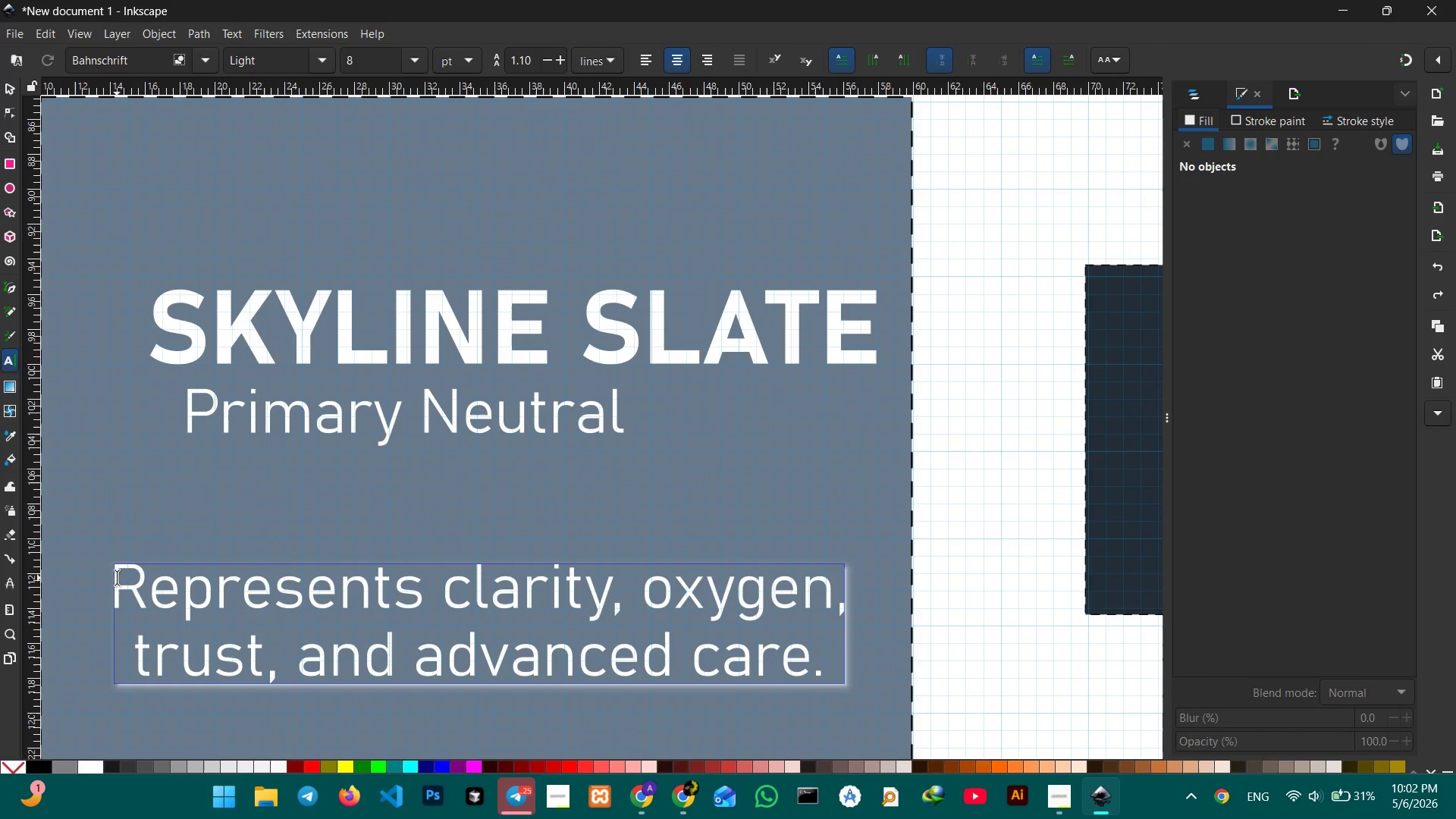 
left_click([114, 579])
 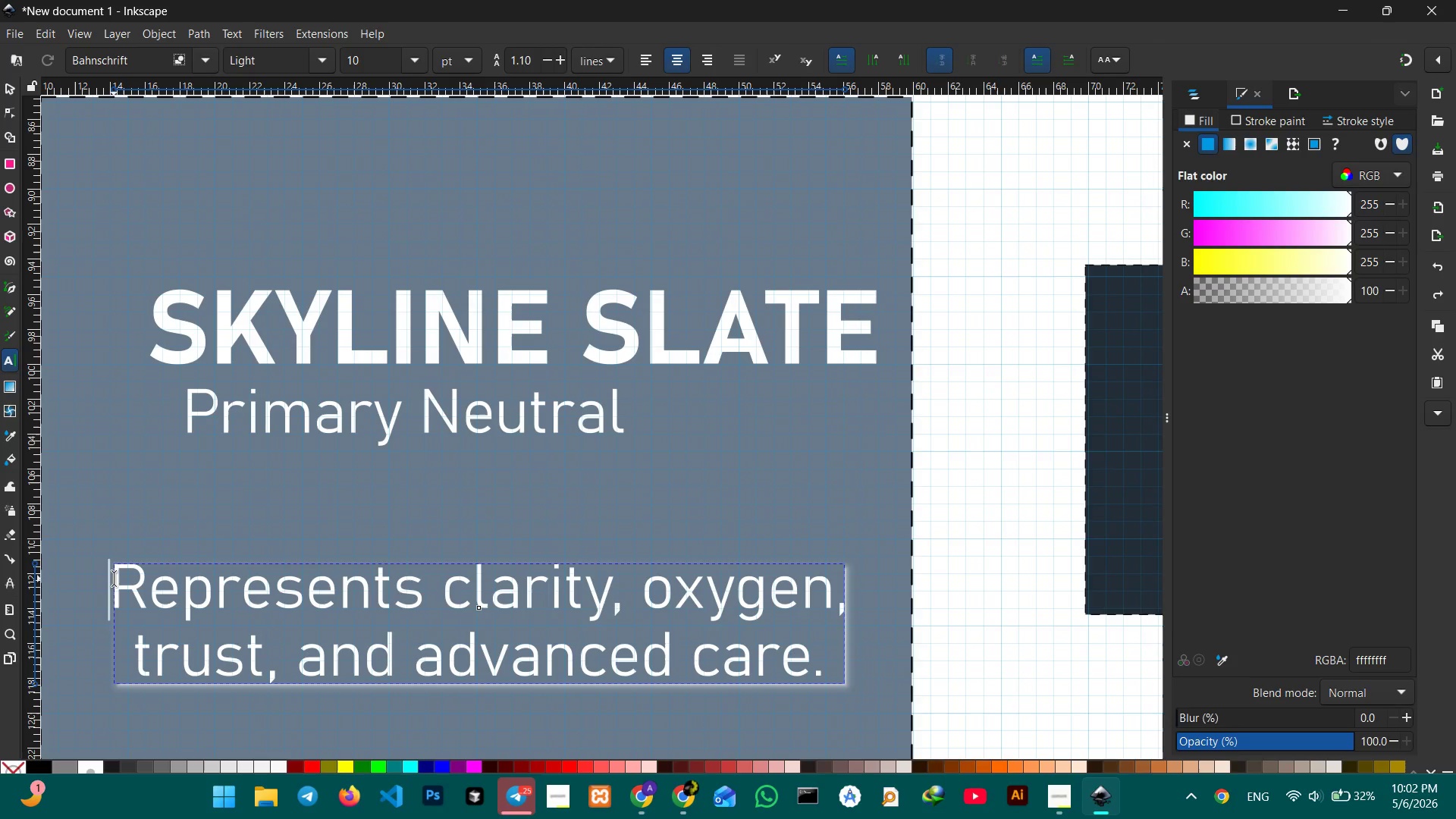 
left_click([114, 579])
 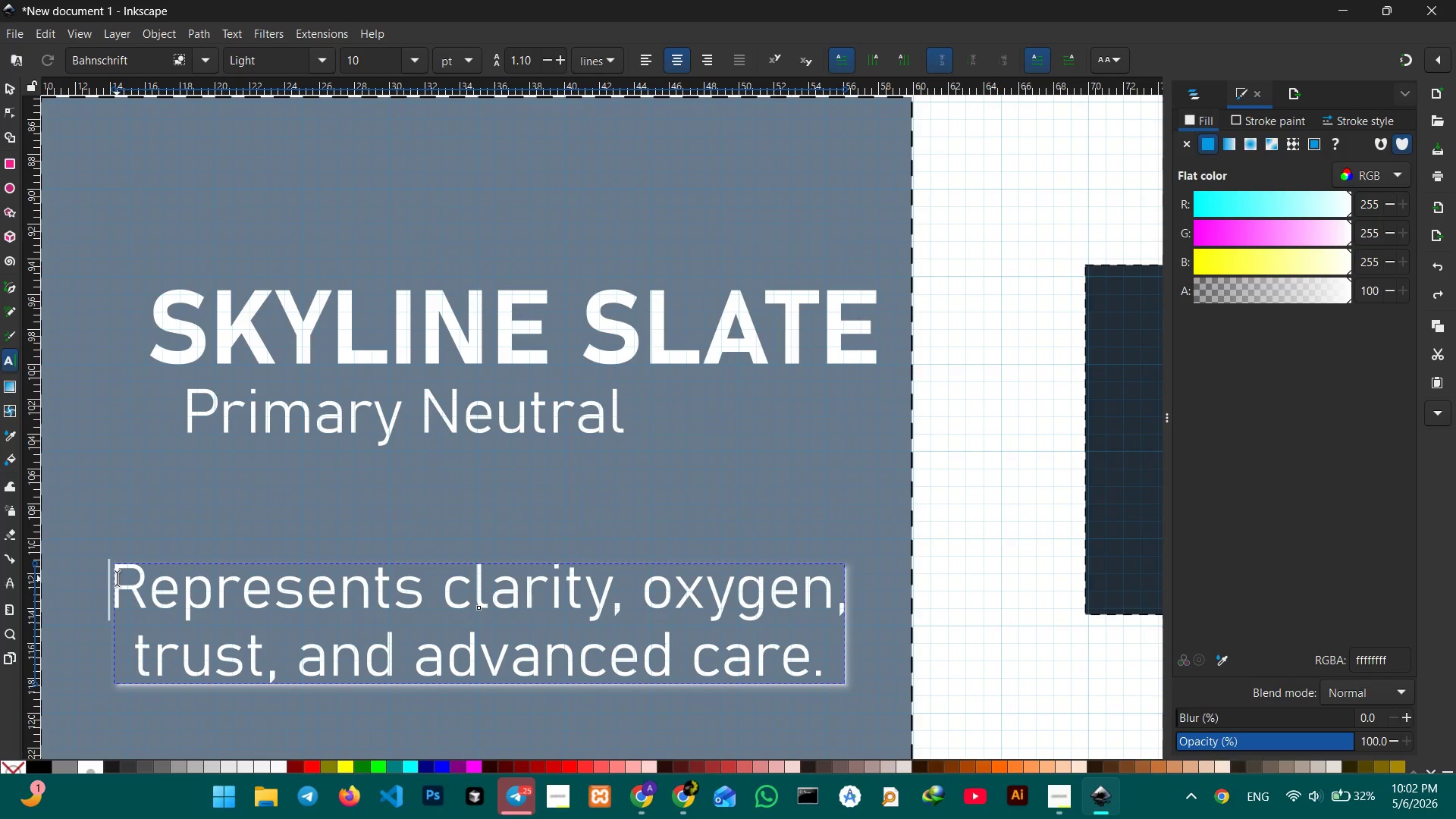 
left_click([117, 579])
 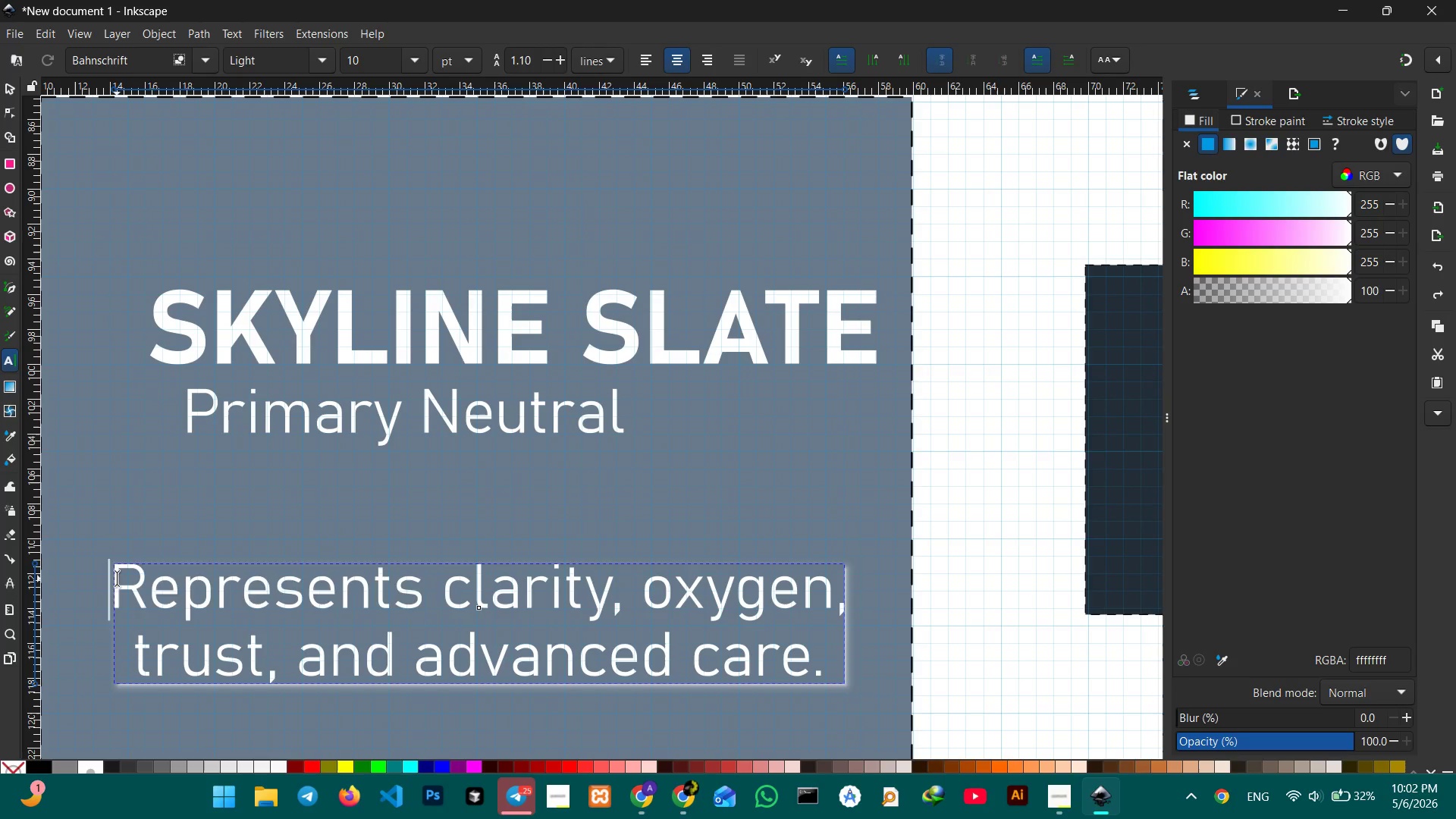 
left_click_drag(start_coordinate=[117, 579], to_coordinate=[851, 642])
 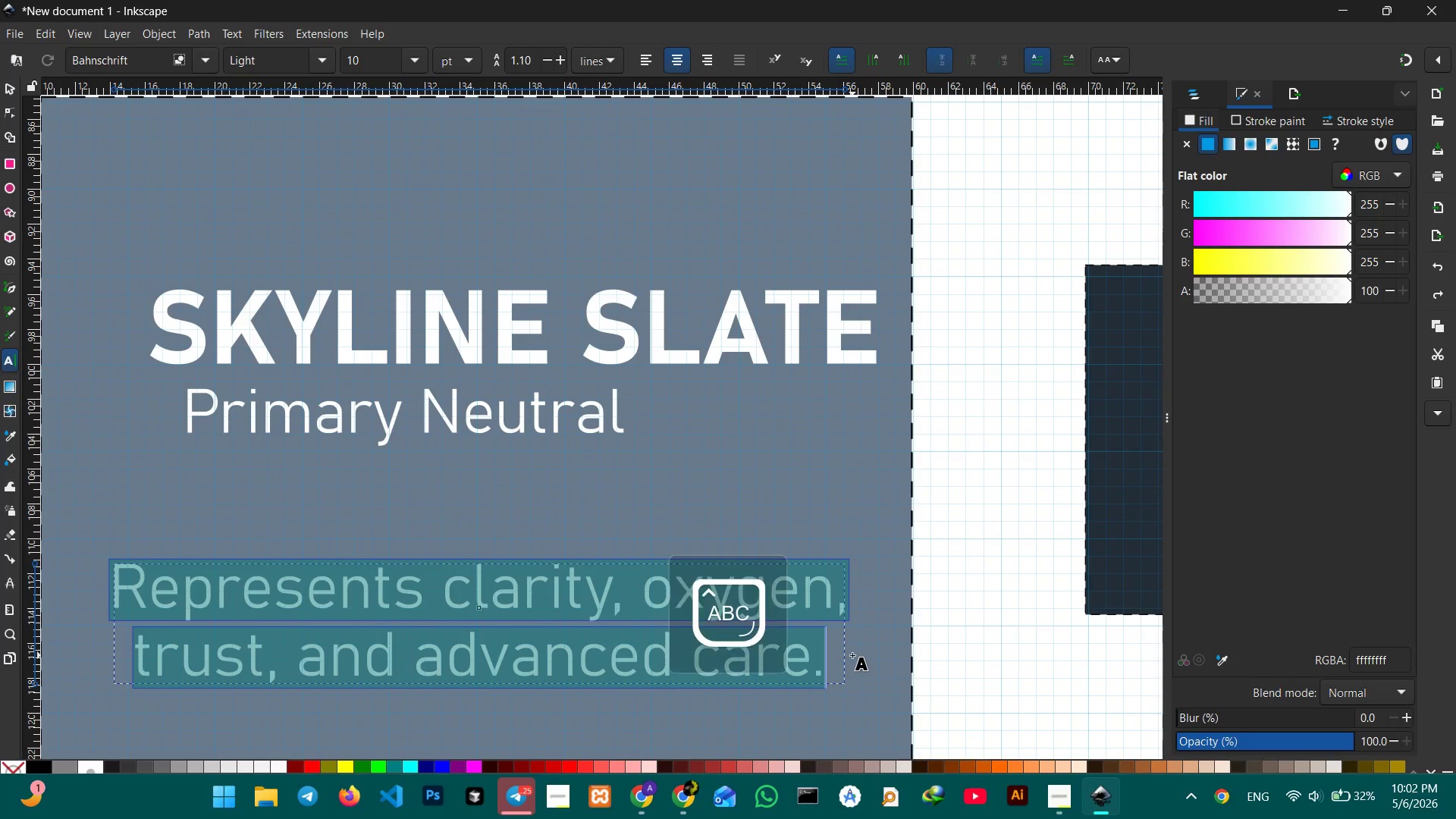 
type(Arx)
key(Backspace)
type(chitectural and grounding.)
 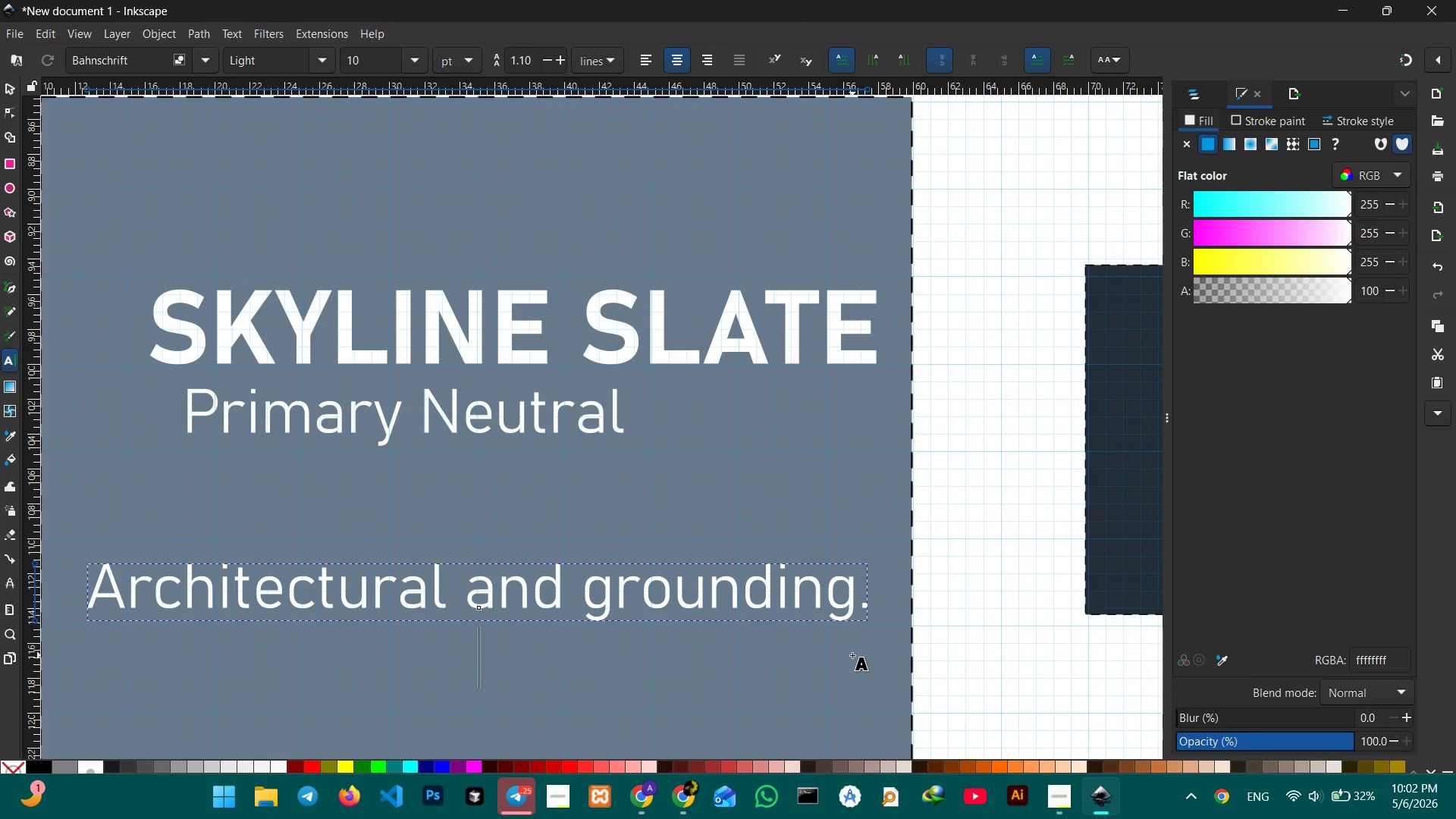 
key(Shift+Enter)
 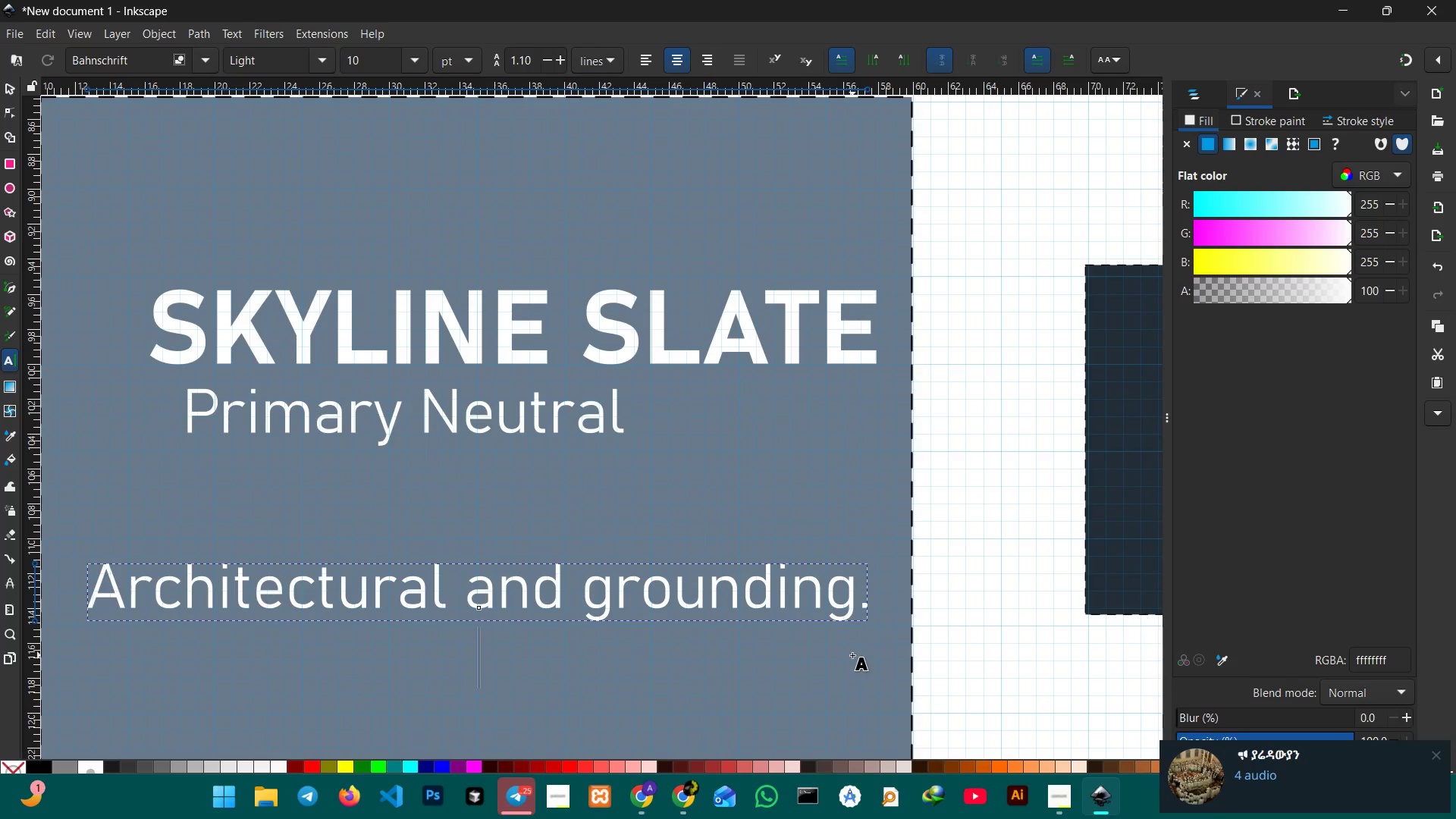 
type(Conveys professionalism)
 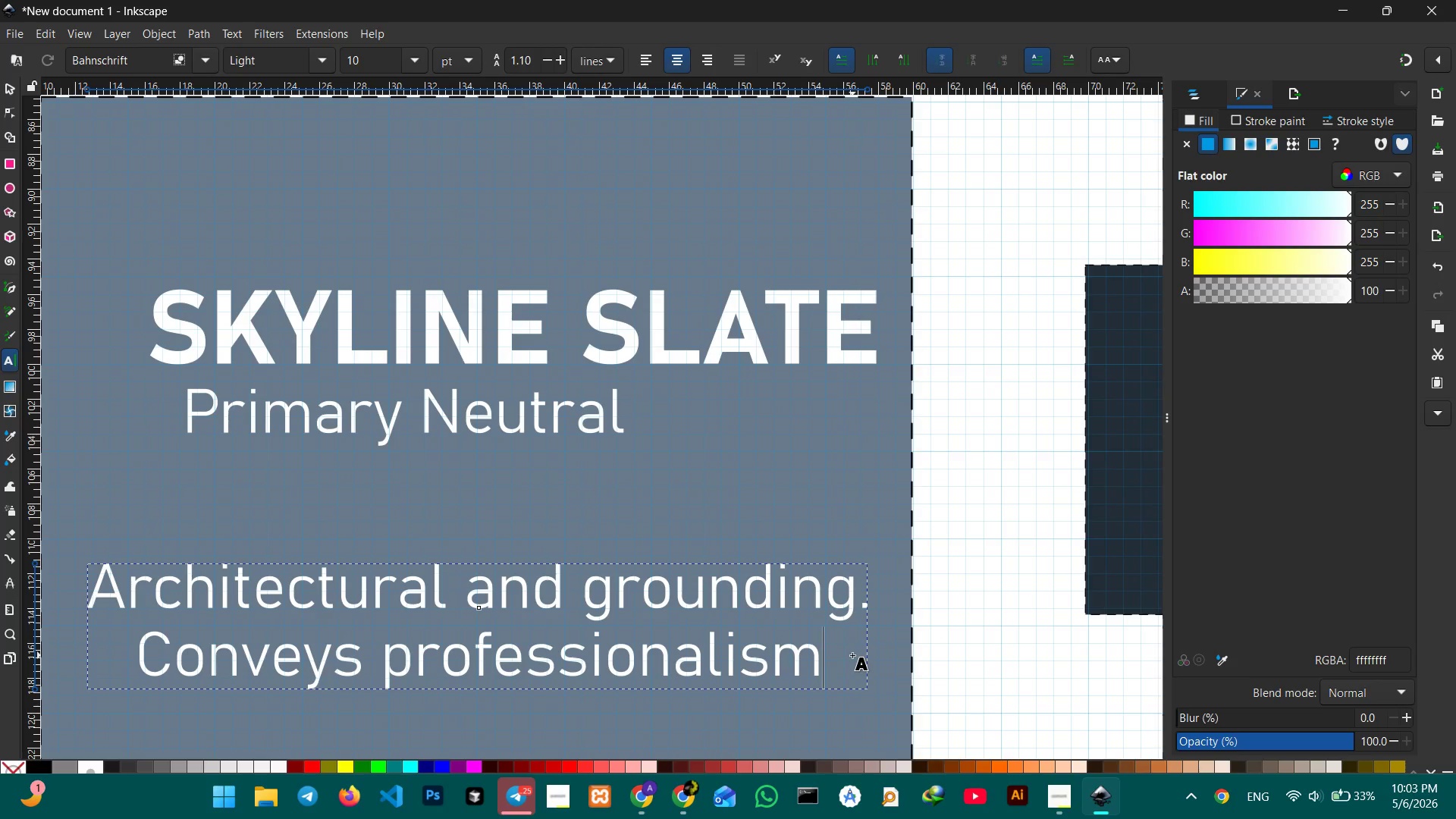 
key(Shift+Enter)
 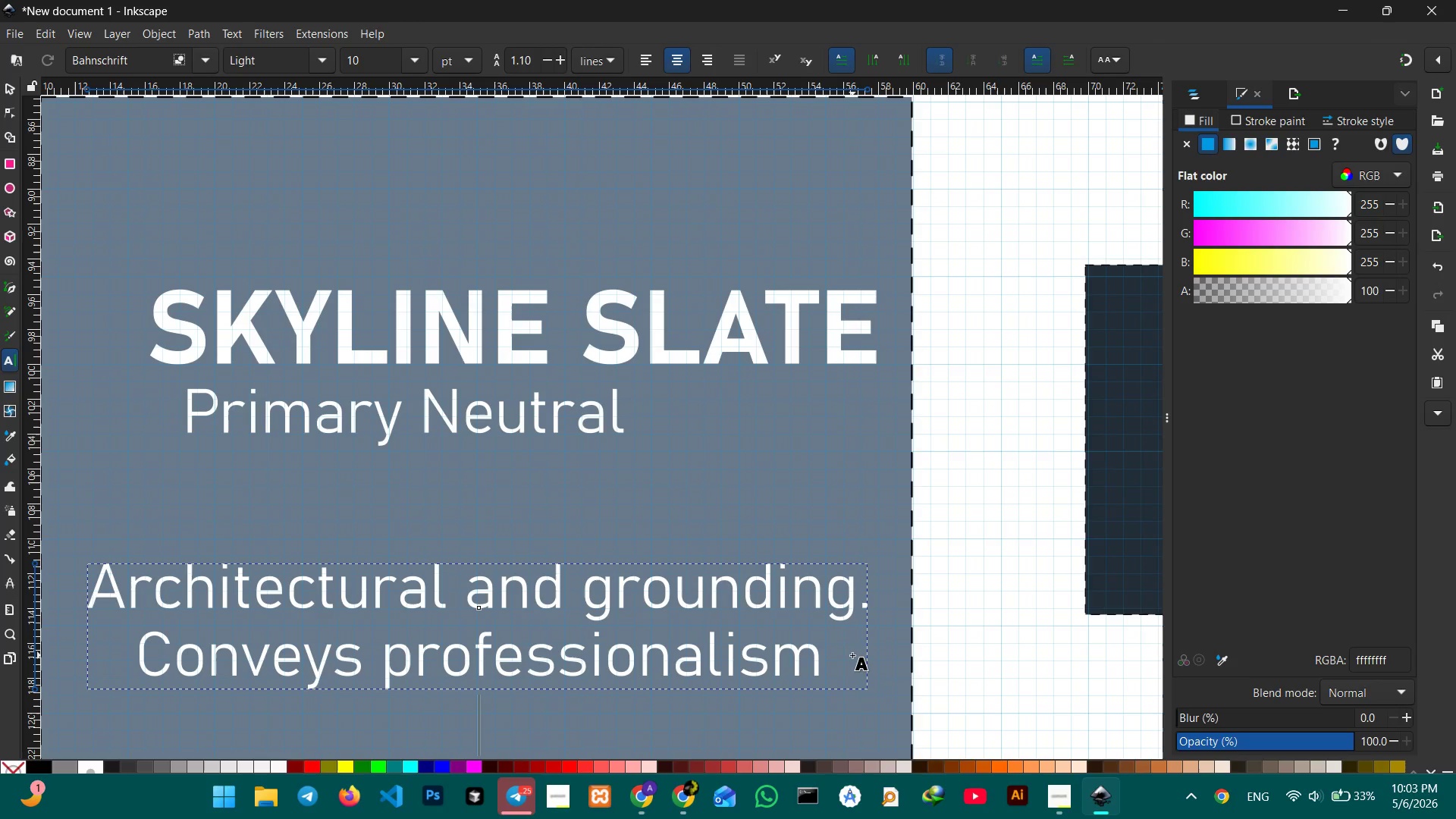 
key(Backspace)
 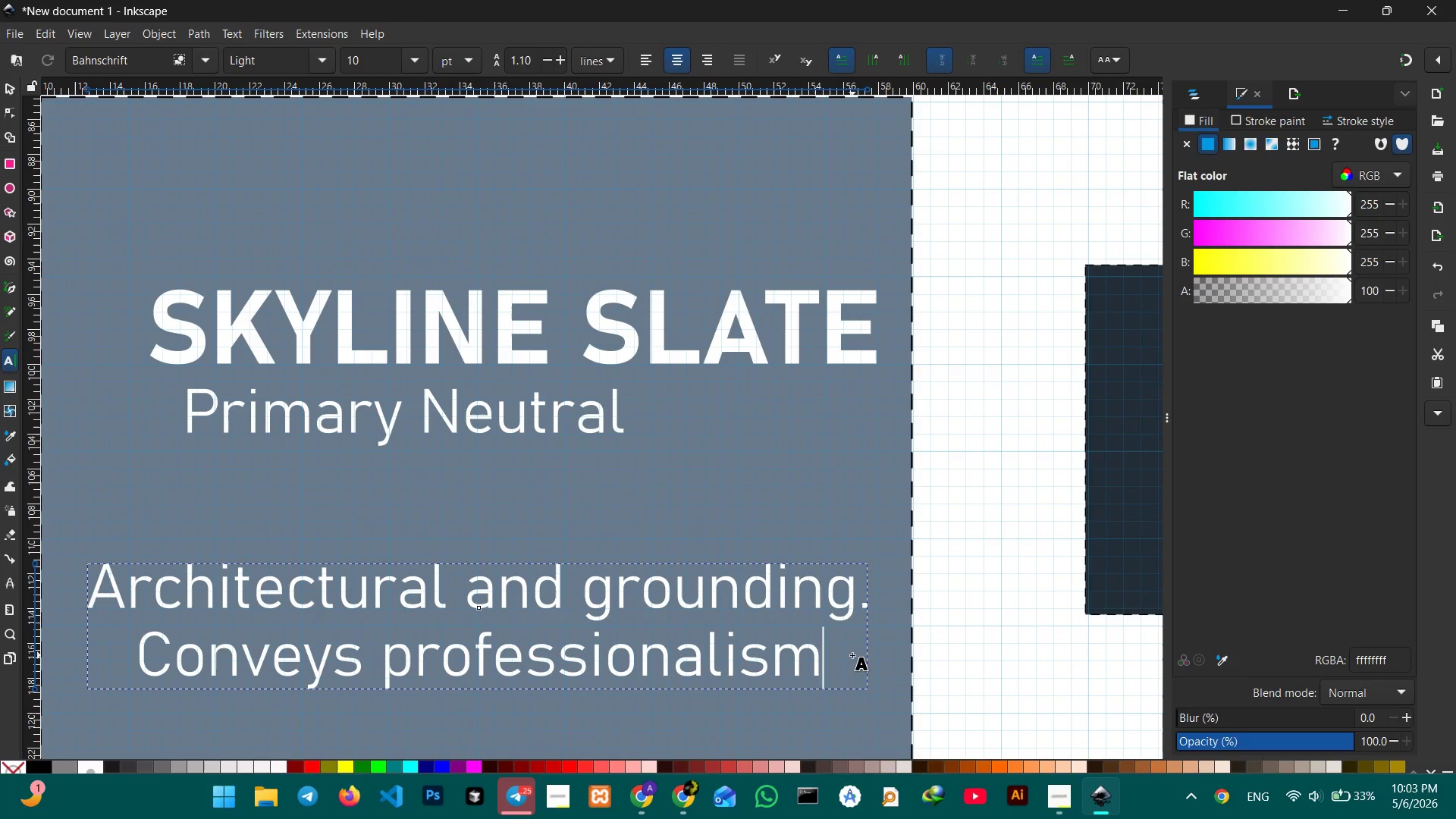 
key(Comma)
 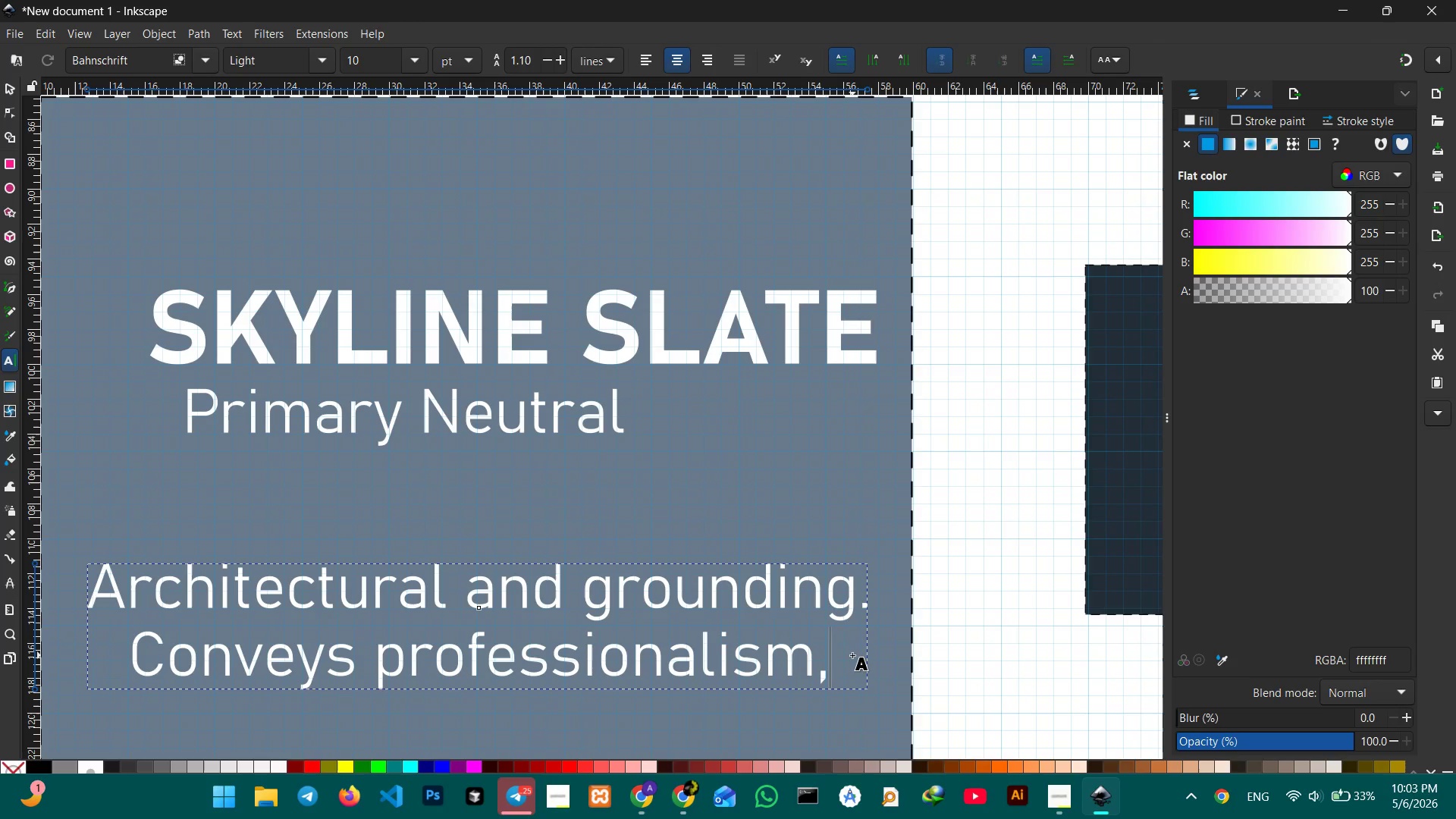 
key(Shift+ShiftRight)
 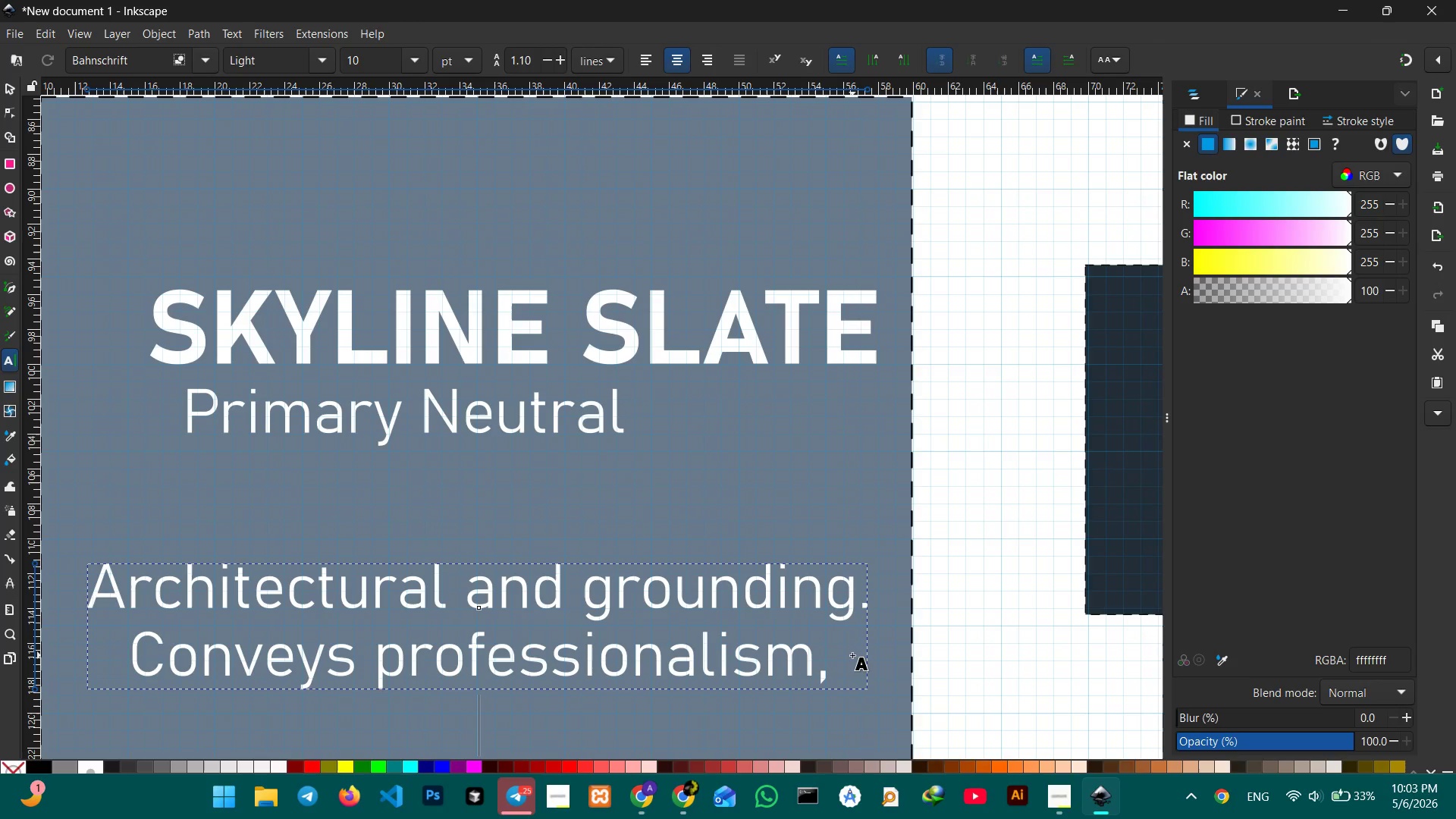 
key(Shift+Enter)
 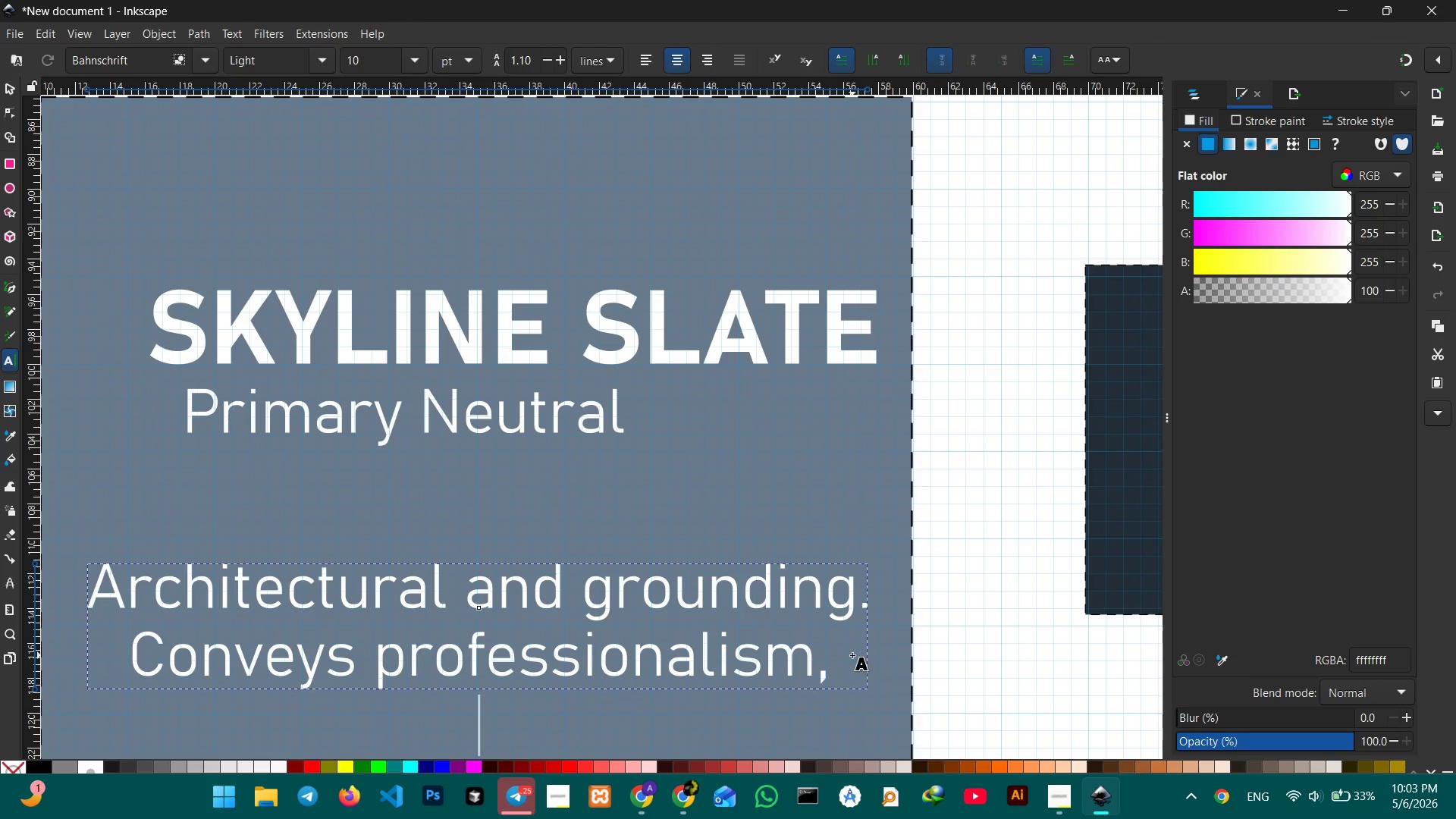 
type(precision, and reliability)
 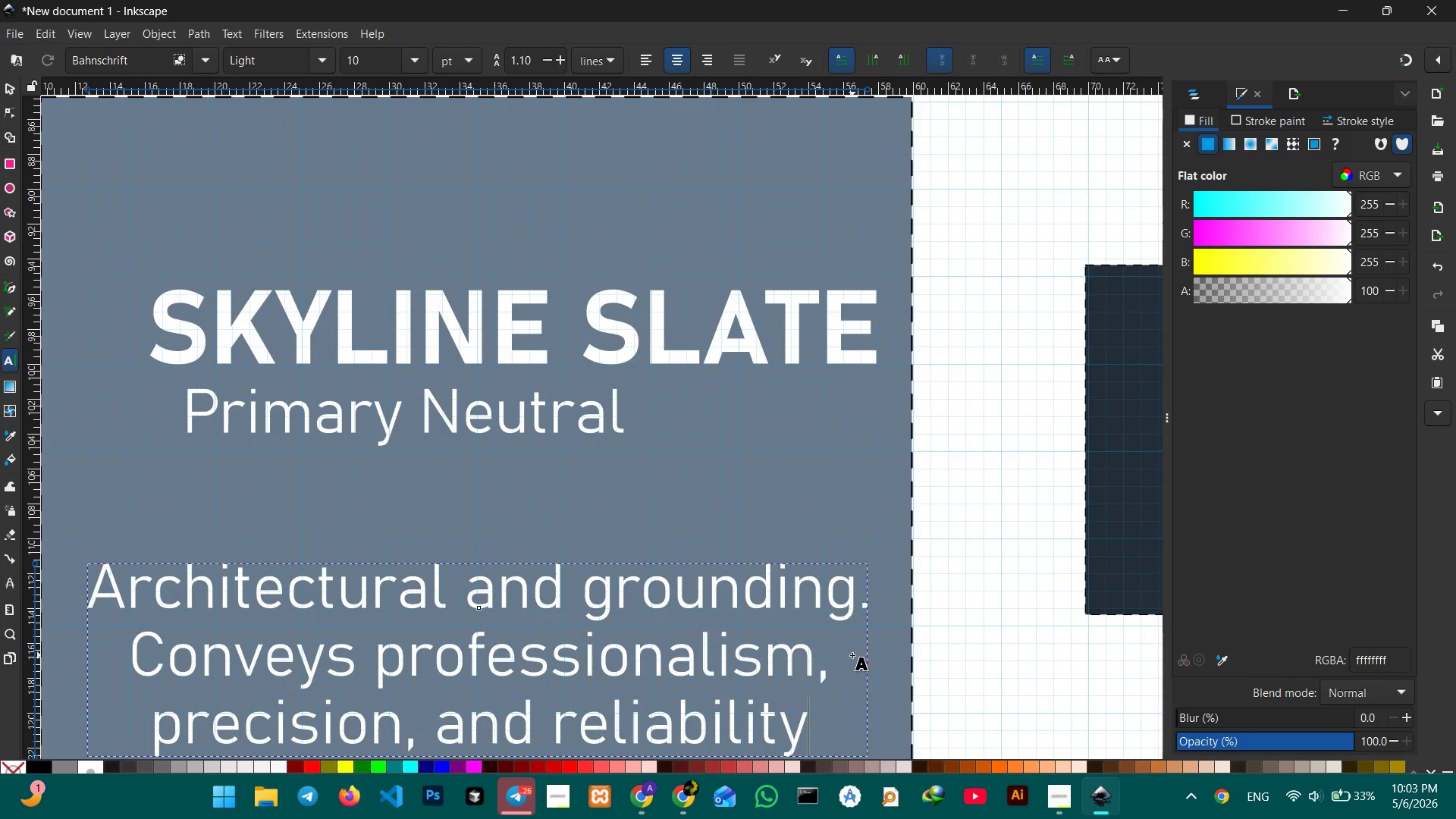 
key(Period)
 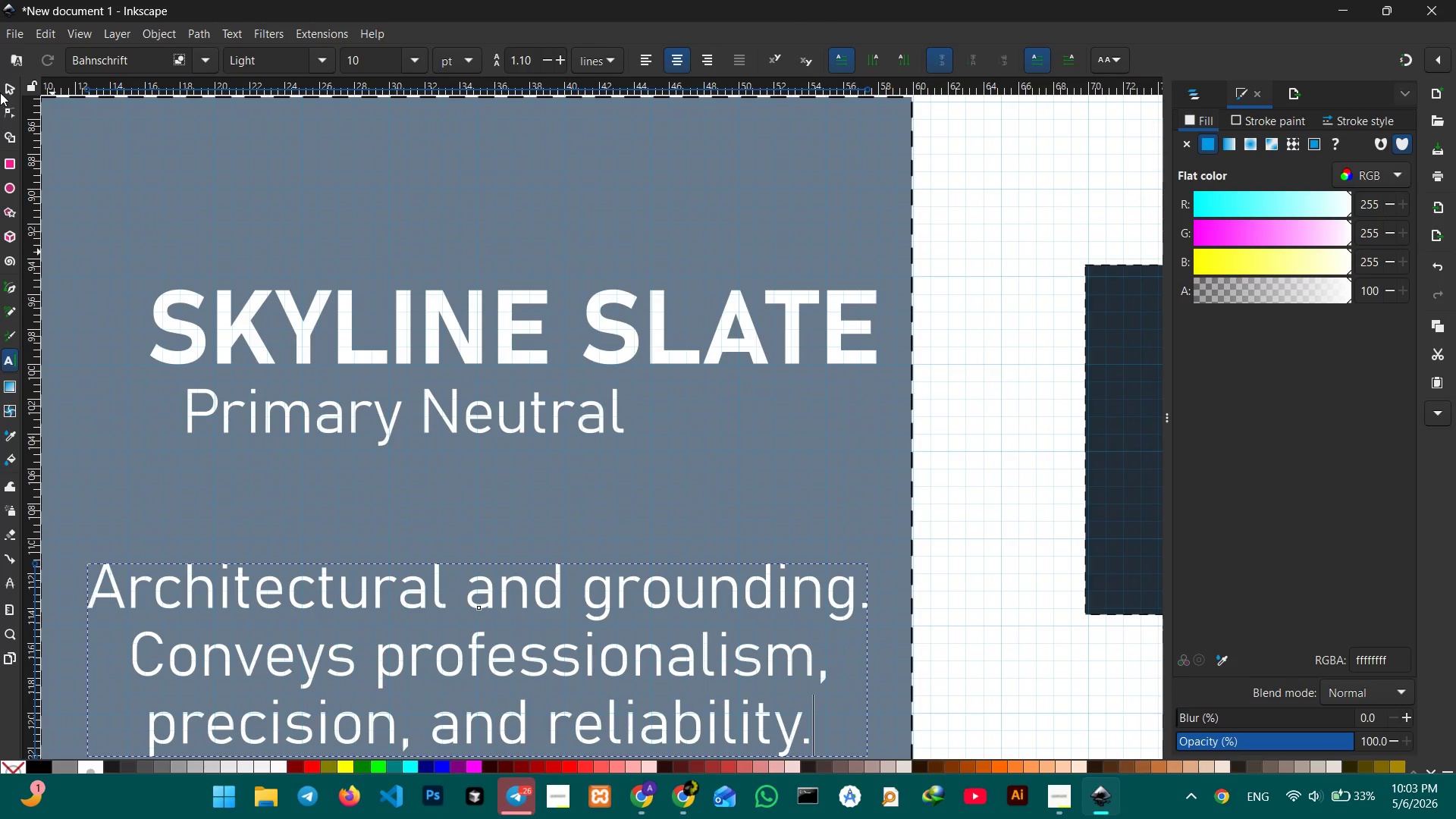 
left_click([8, 89])
 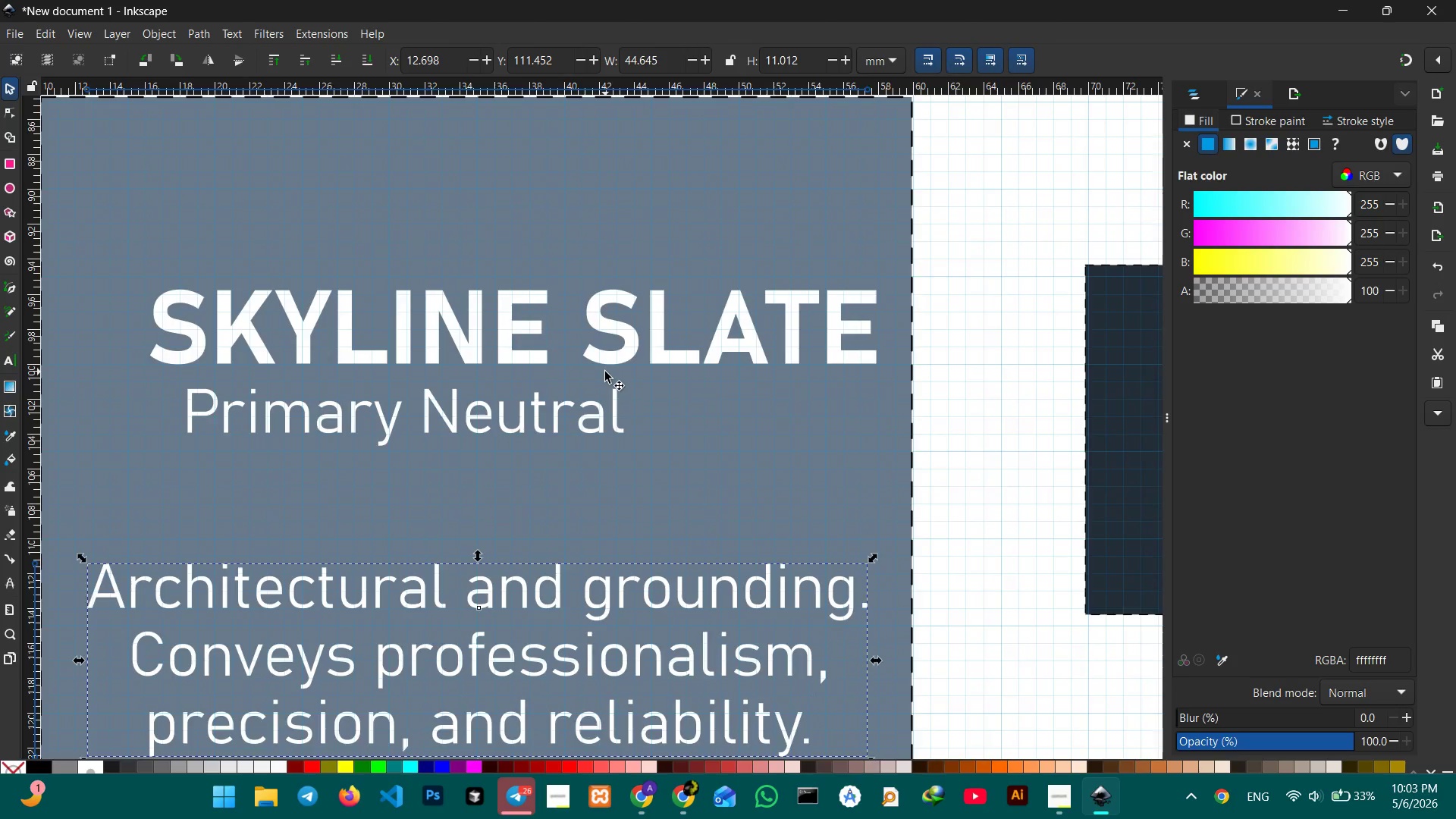 
hold_key(key=ControlLeft, duration=0.38)
scroll: coordinate [605, 372], scroll_direction: down, amount: 2.0
 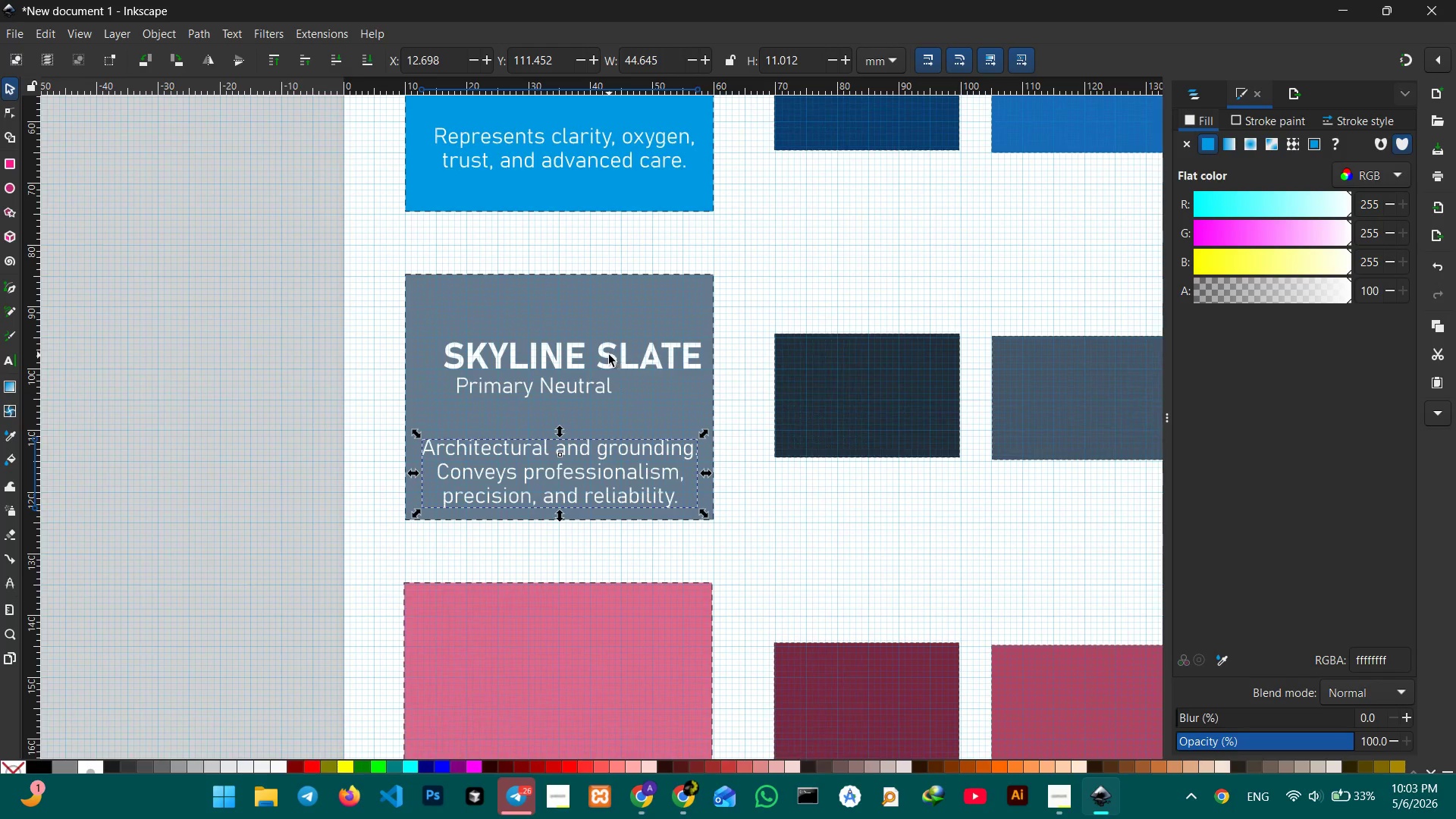 
hold_key(key=ControlLeft, duration=0.59)
scroll: coordinate [609, 355], scroll_direction: up, amount: 1.0
 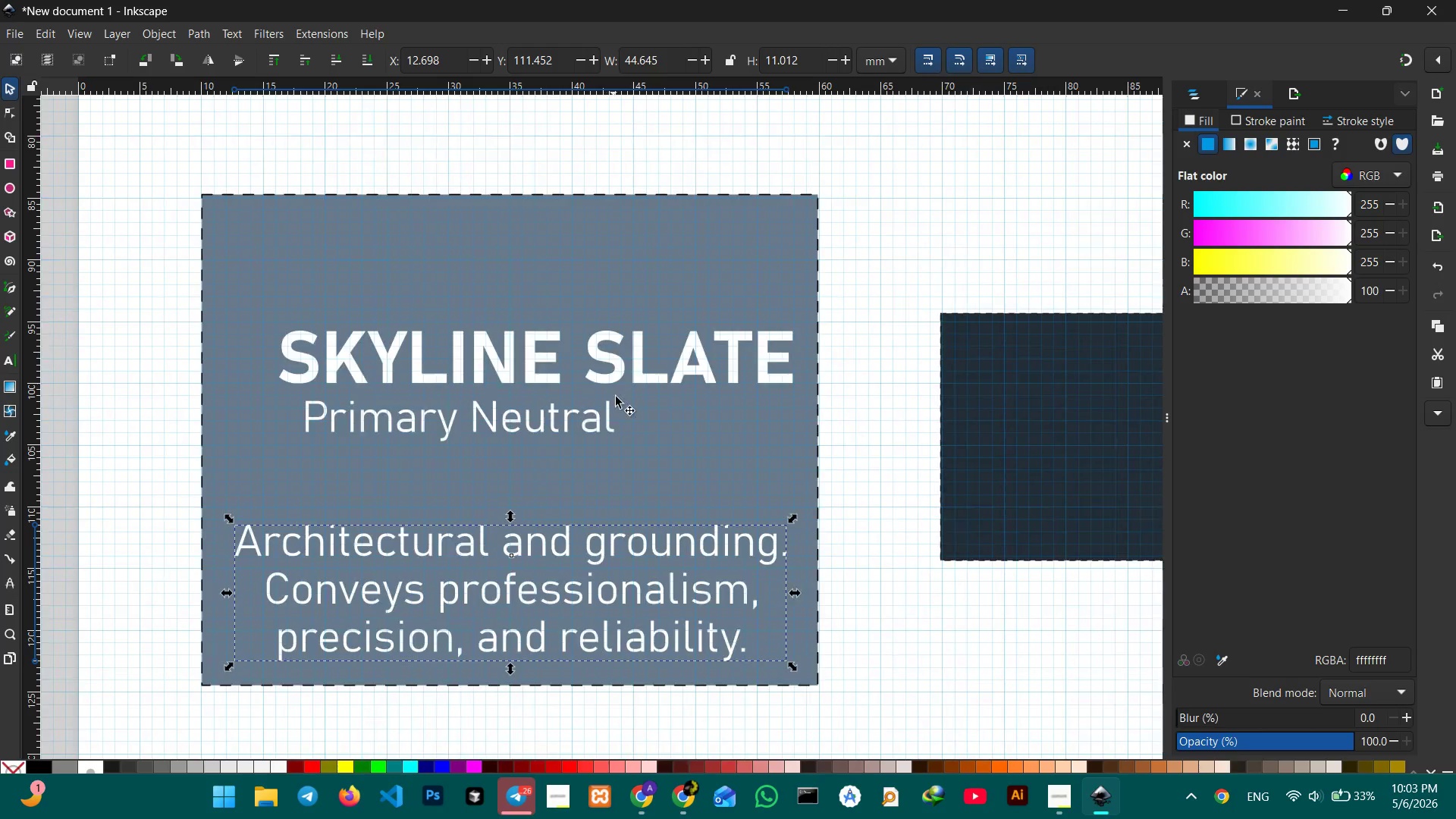 
scroll: coordinate [616, 400], scroll_direction: down, amount: 1.0
 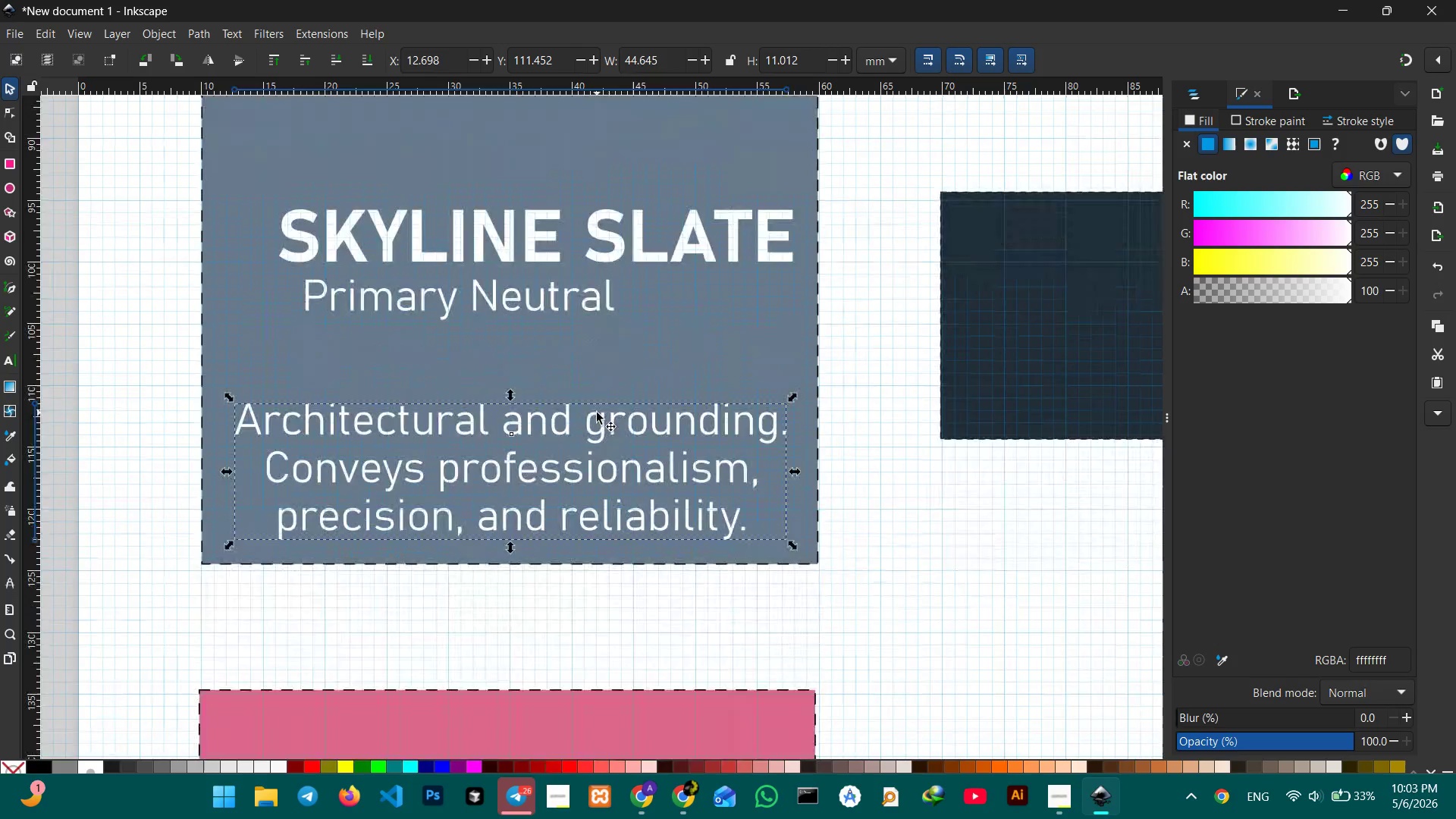 
scroll: coordinate [597, 413], scroll_direction: none, amount: 0.0
 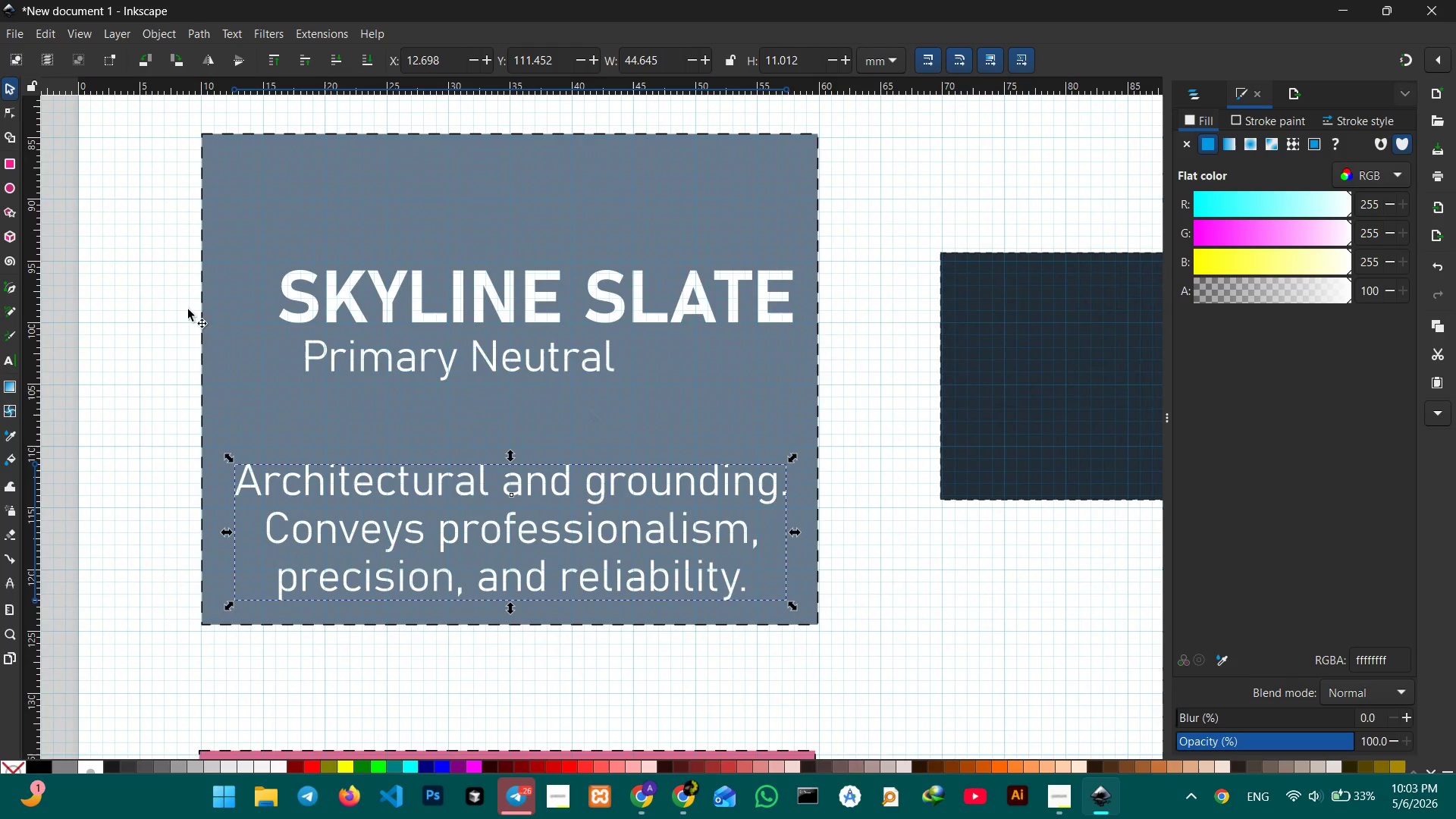 
left_click([5, 83])
 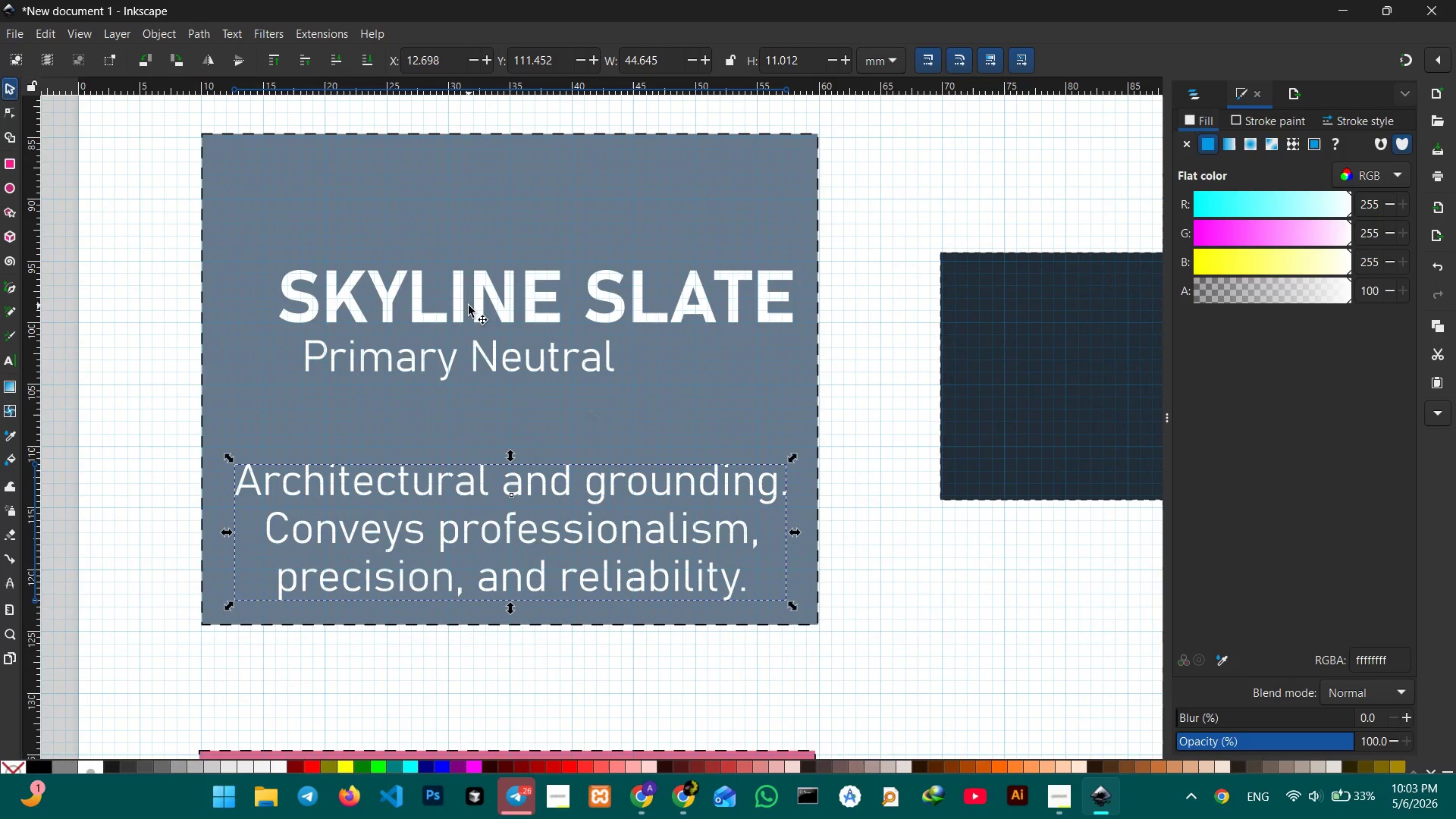 
left_click([469, 306])
 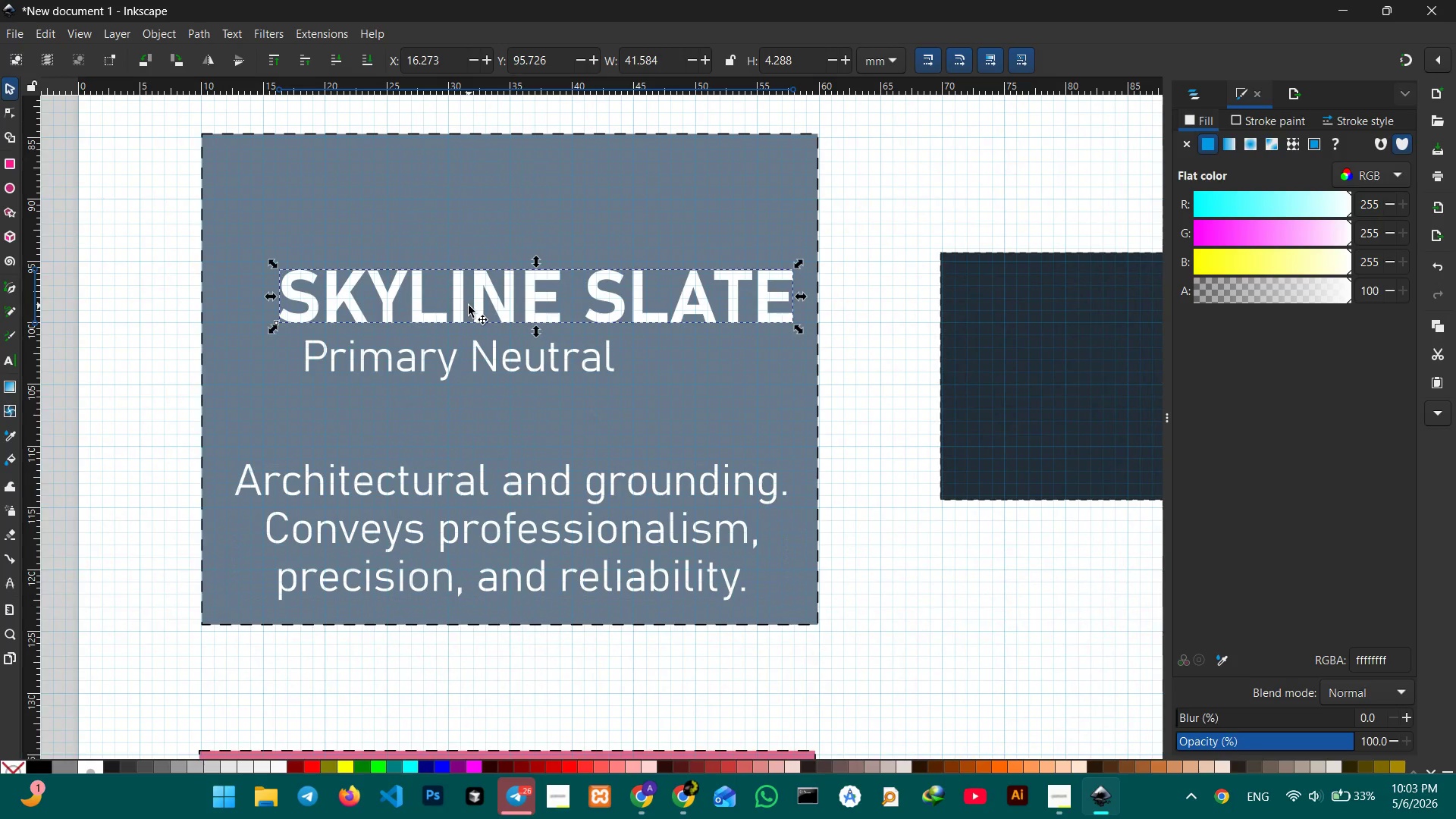 
hold_key(key=ShiftLeft, duration=1.7)
left_click([517, 356])
 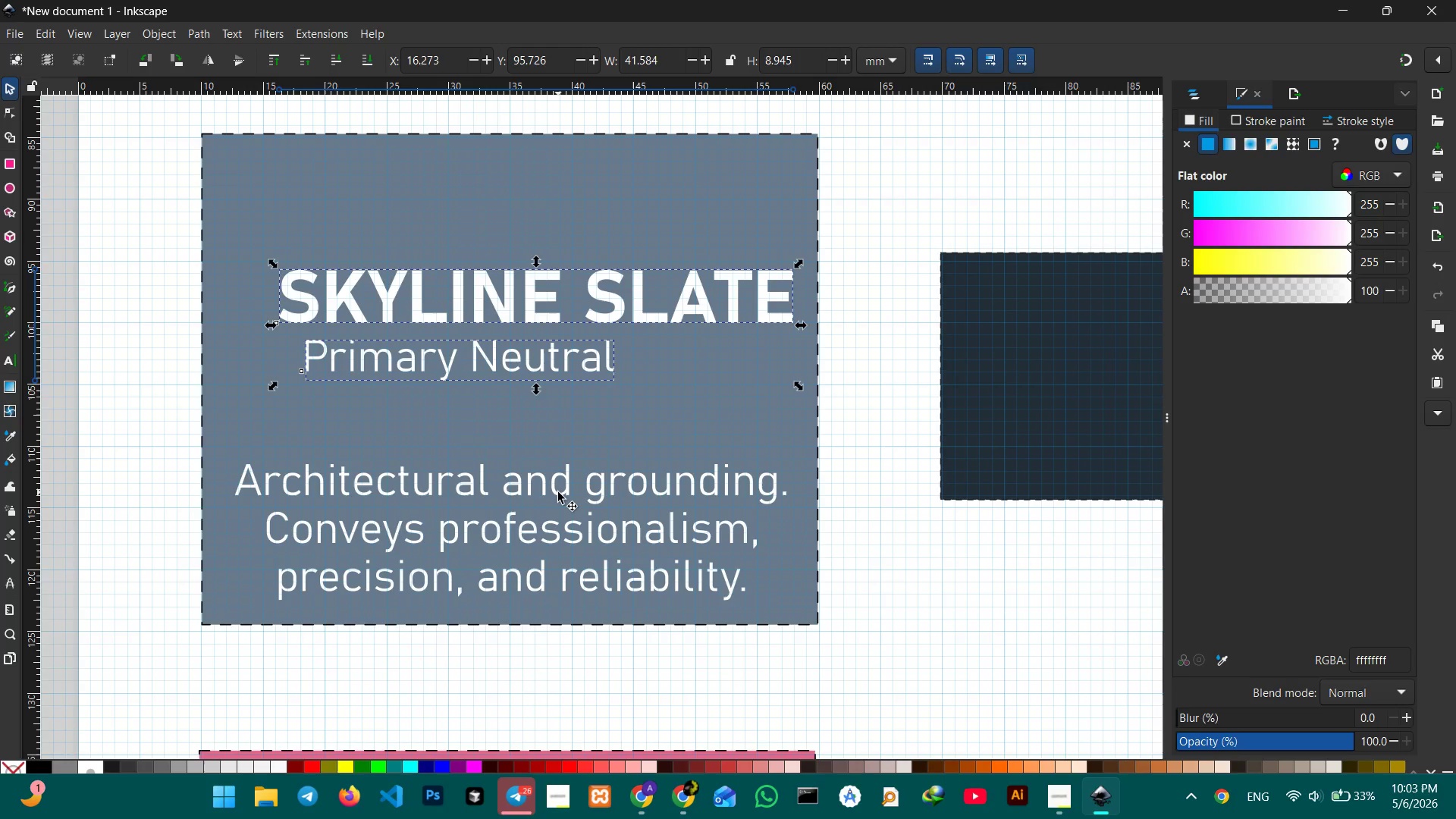 
double_click([558, 492])
 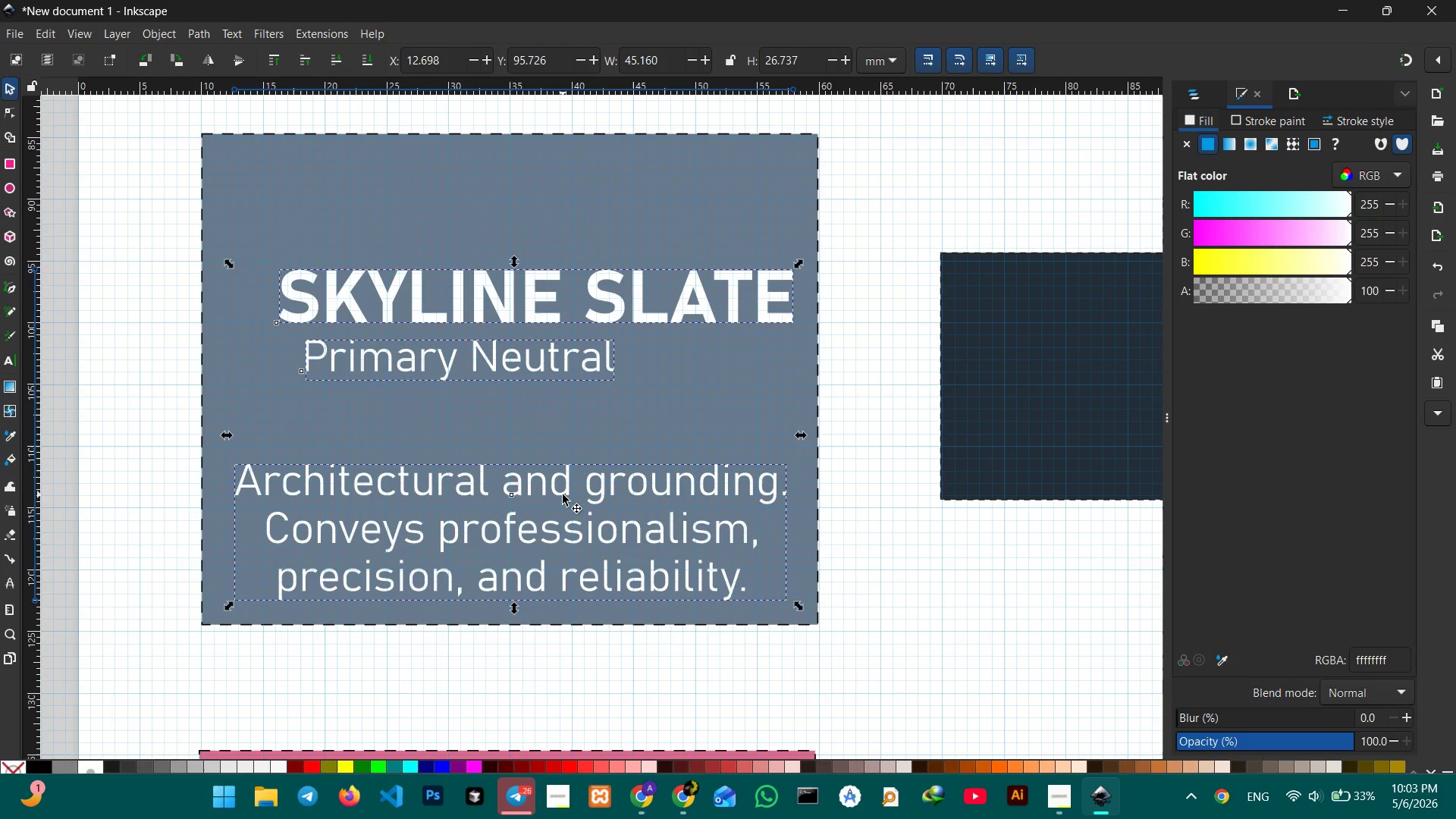 
left_click_drag(start_coordinate=[563, 494], to_coordinate=[551, 455])
 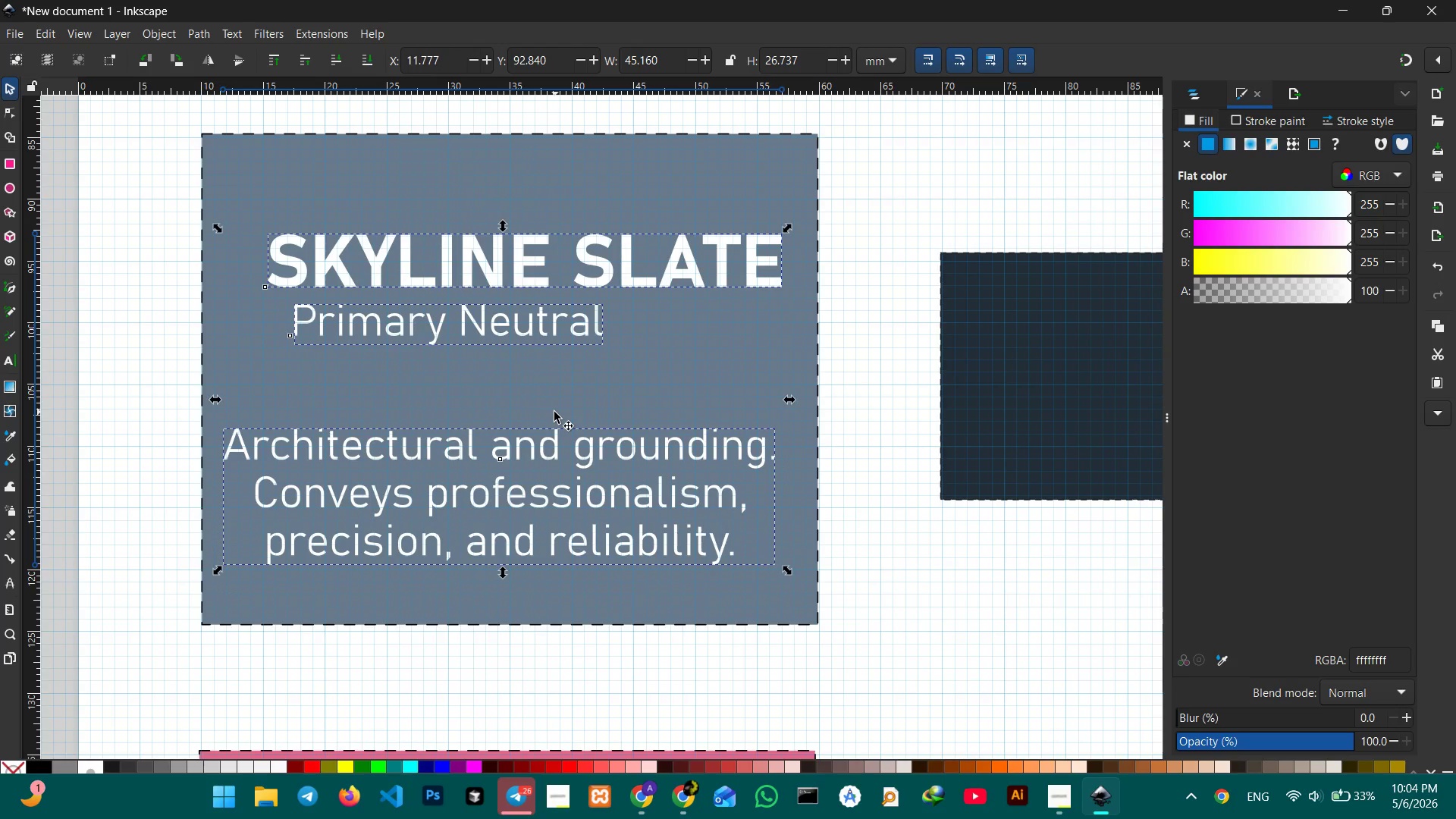 
left_click([554, 412])
 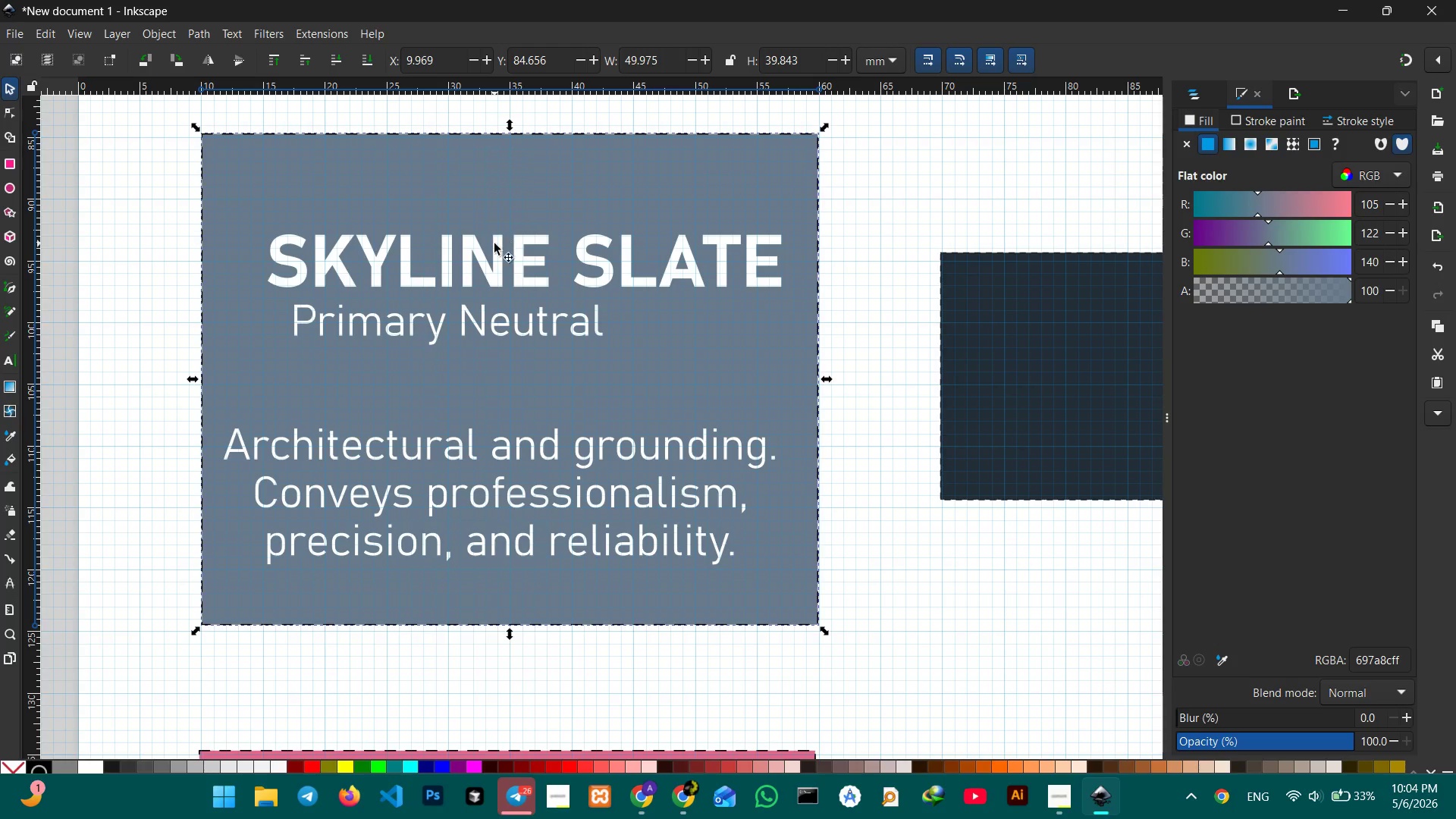 
left_click([494, 244])
 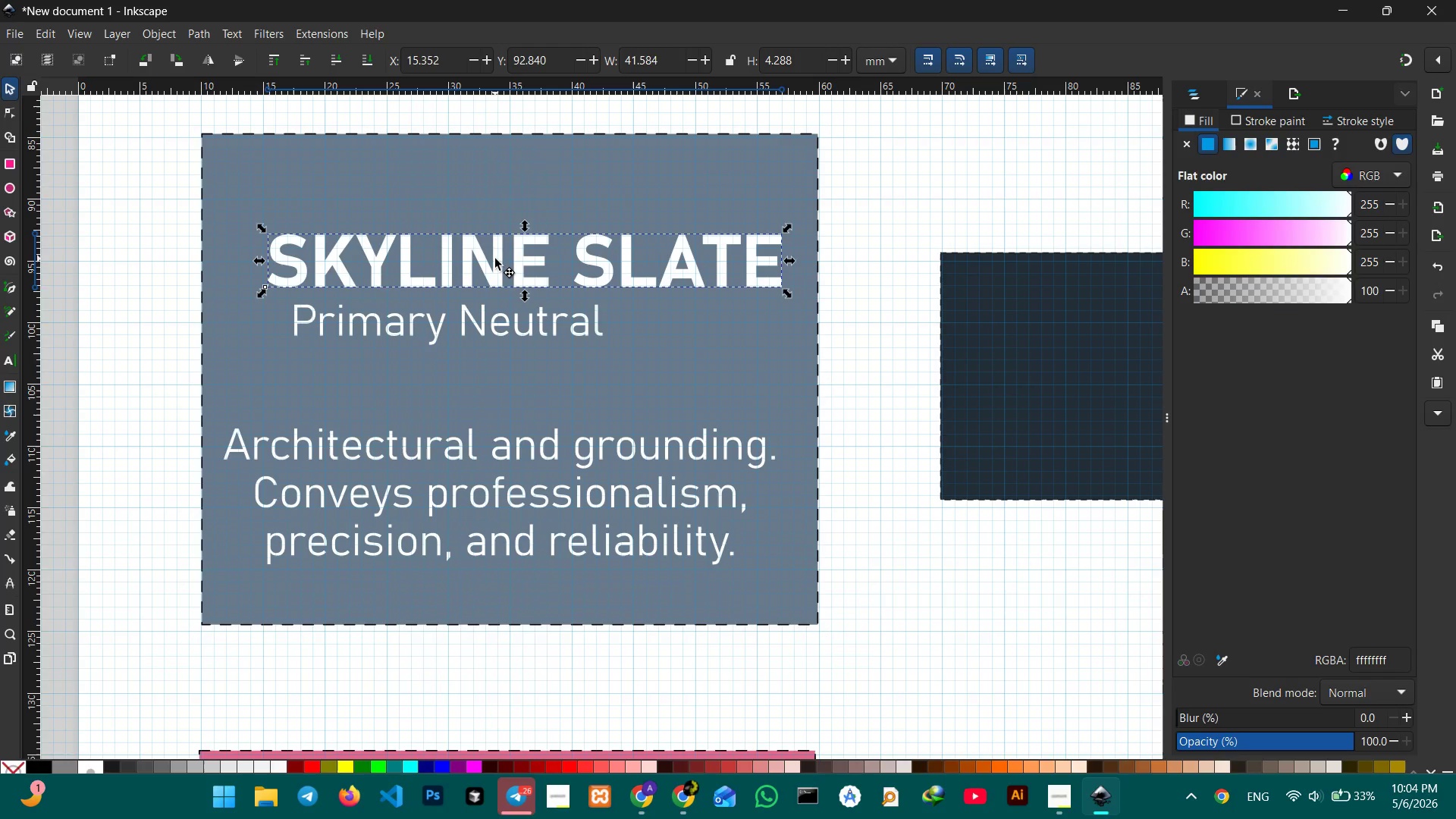 
left_click_drag(start_coordinate=[495, 259], to_coordinate=[483, 260])
 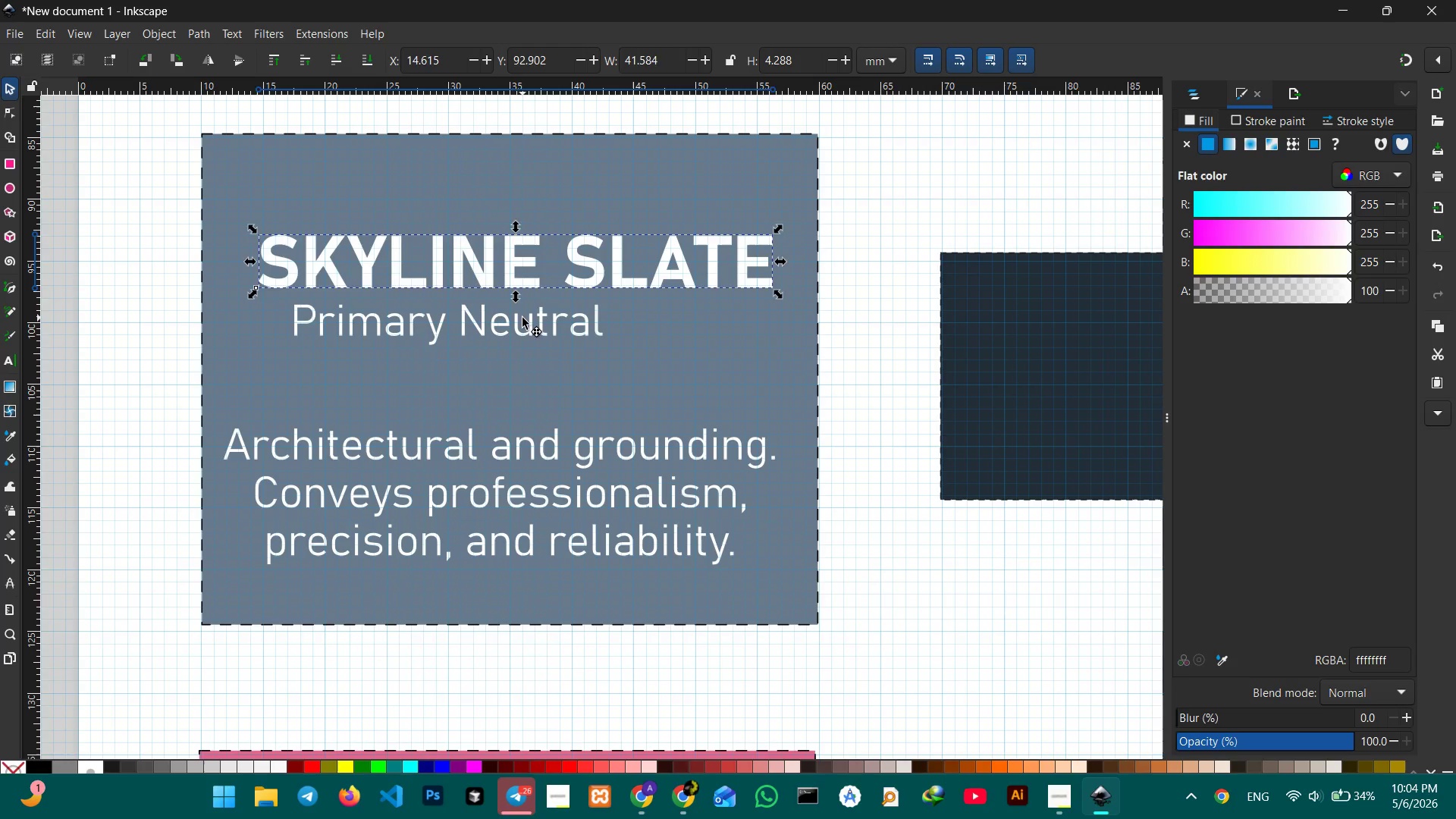 
left_click([522, 318])
 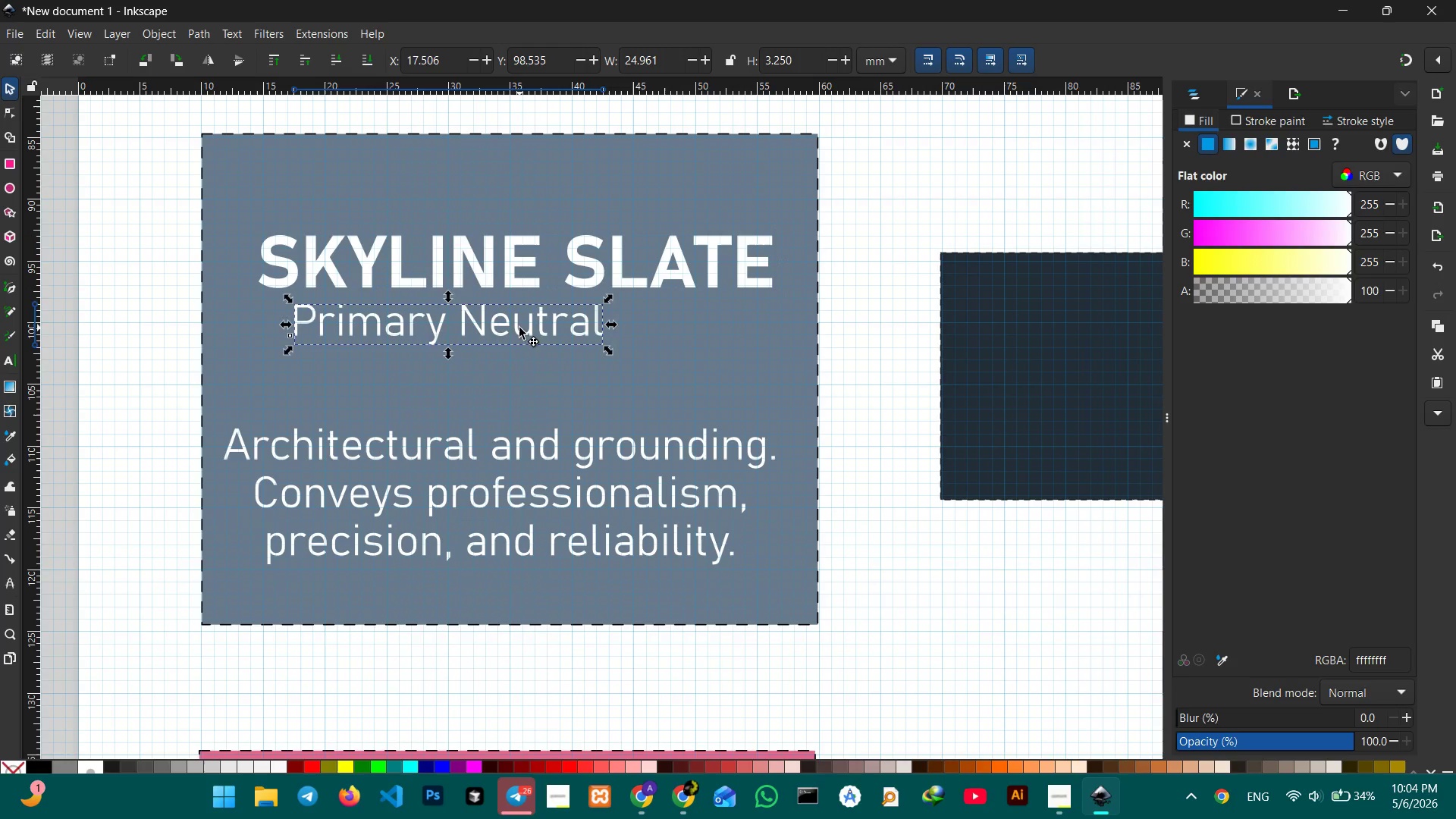 
left_click_drag(start_coordinate=[519, 328], to_coordinate=[587, 323])
 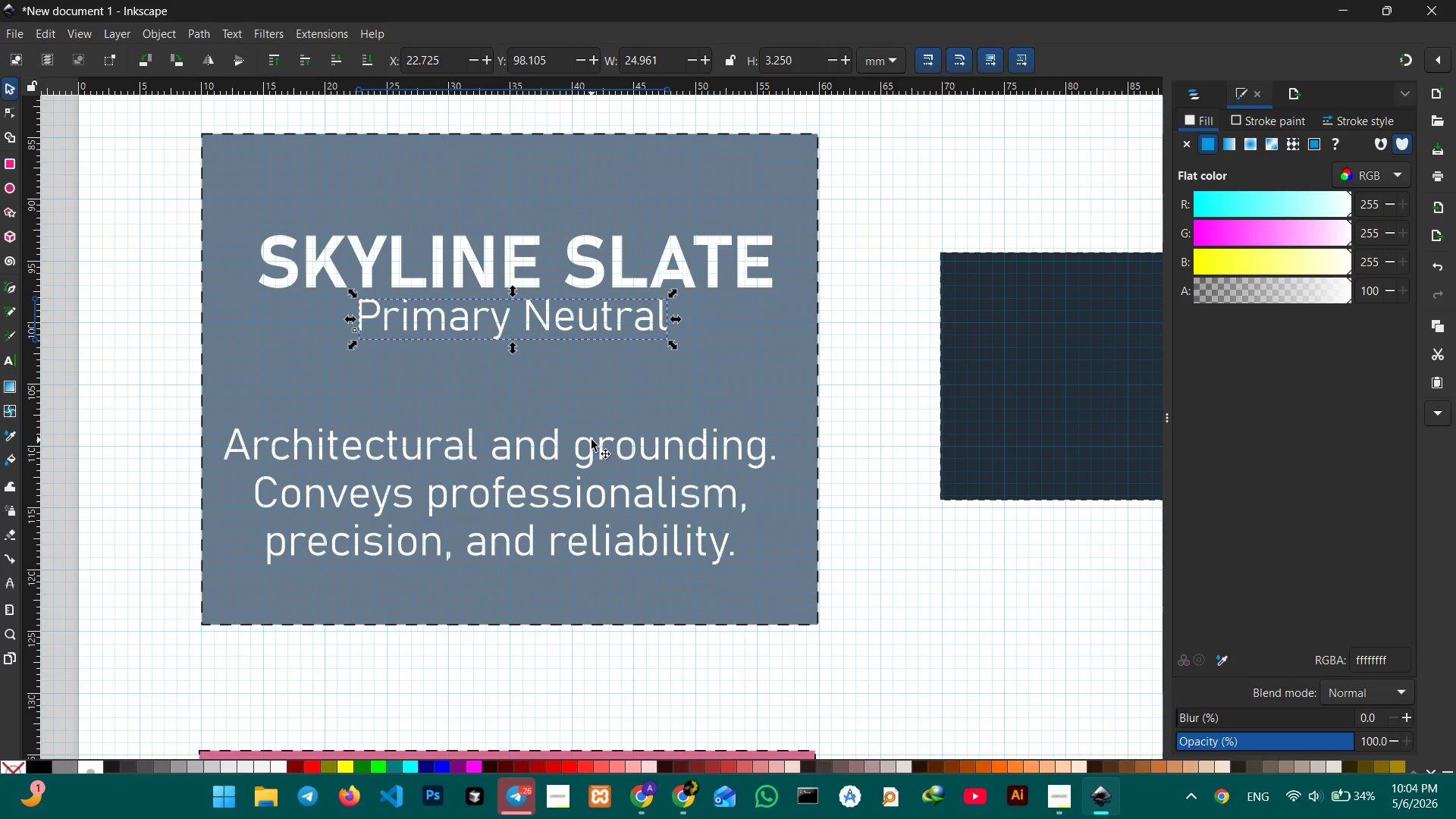 
left_click([592, 440])
 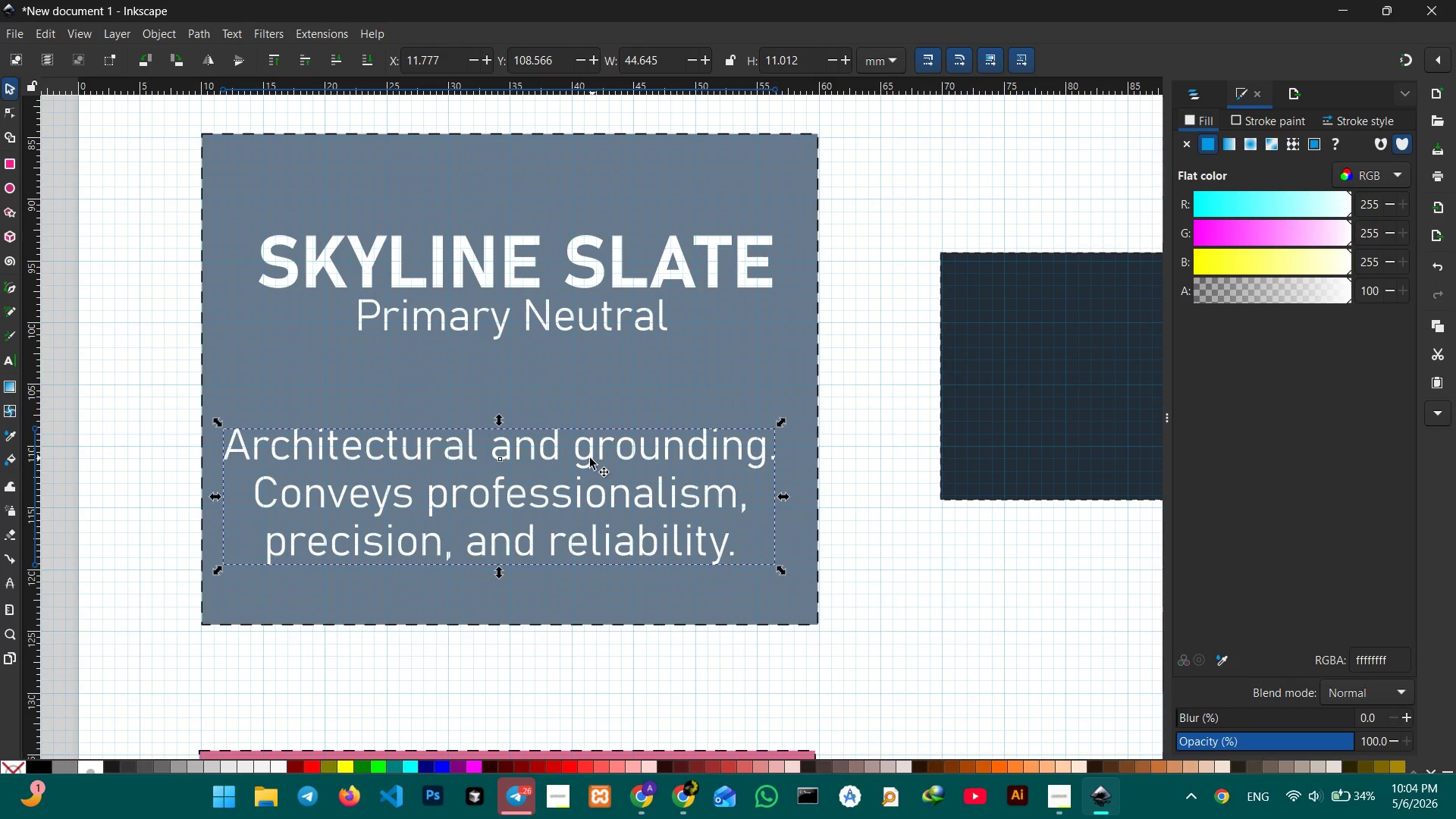 
left_click_drag(start_coordinate=[588, 459], to_coordinate=[601, 457])
 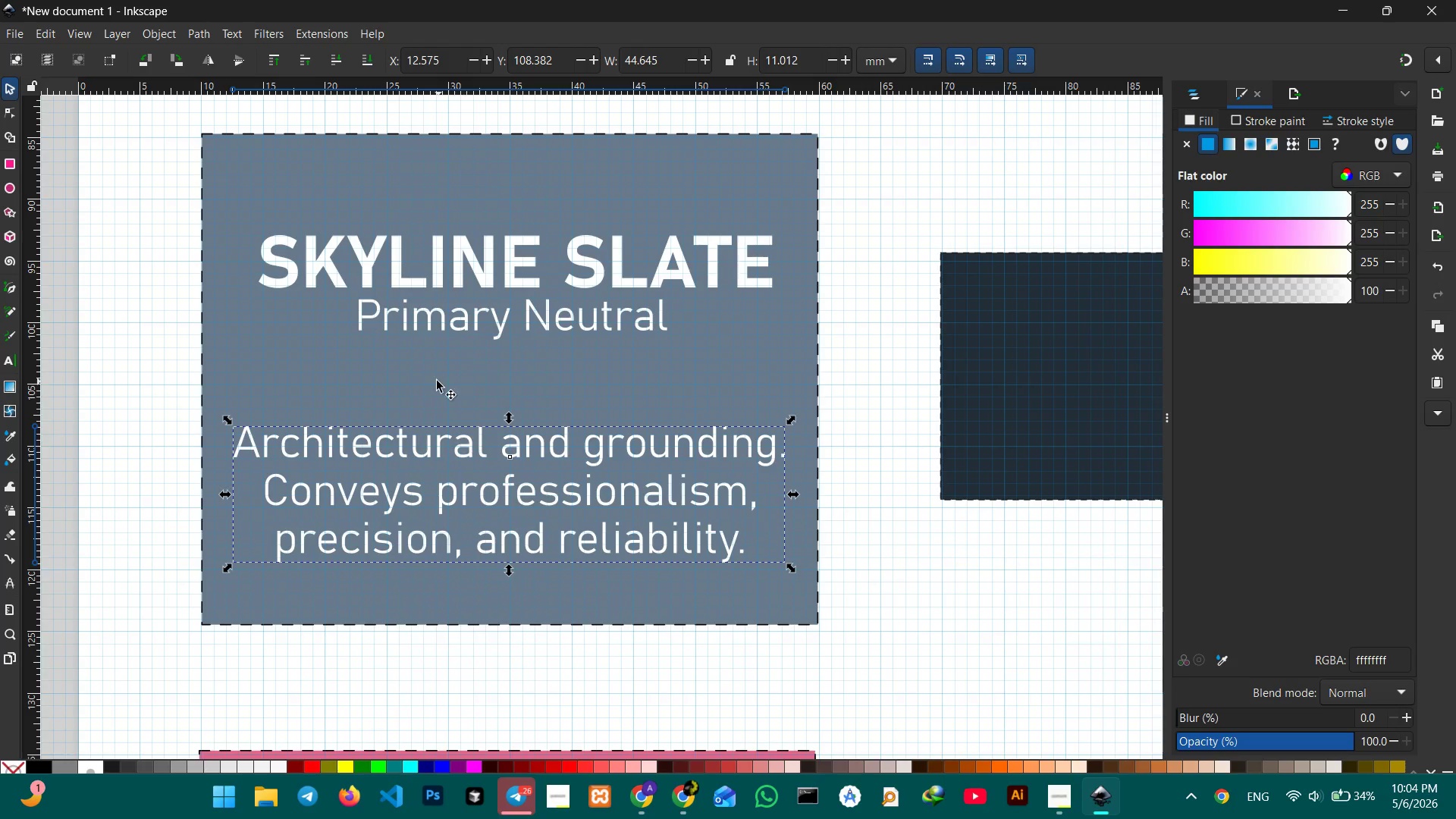 
double_click([464, 474])
 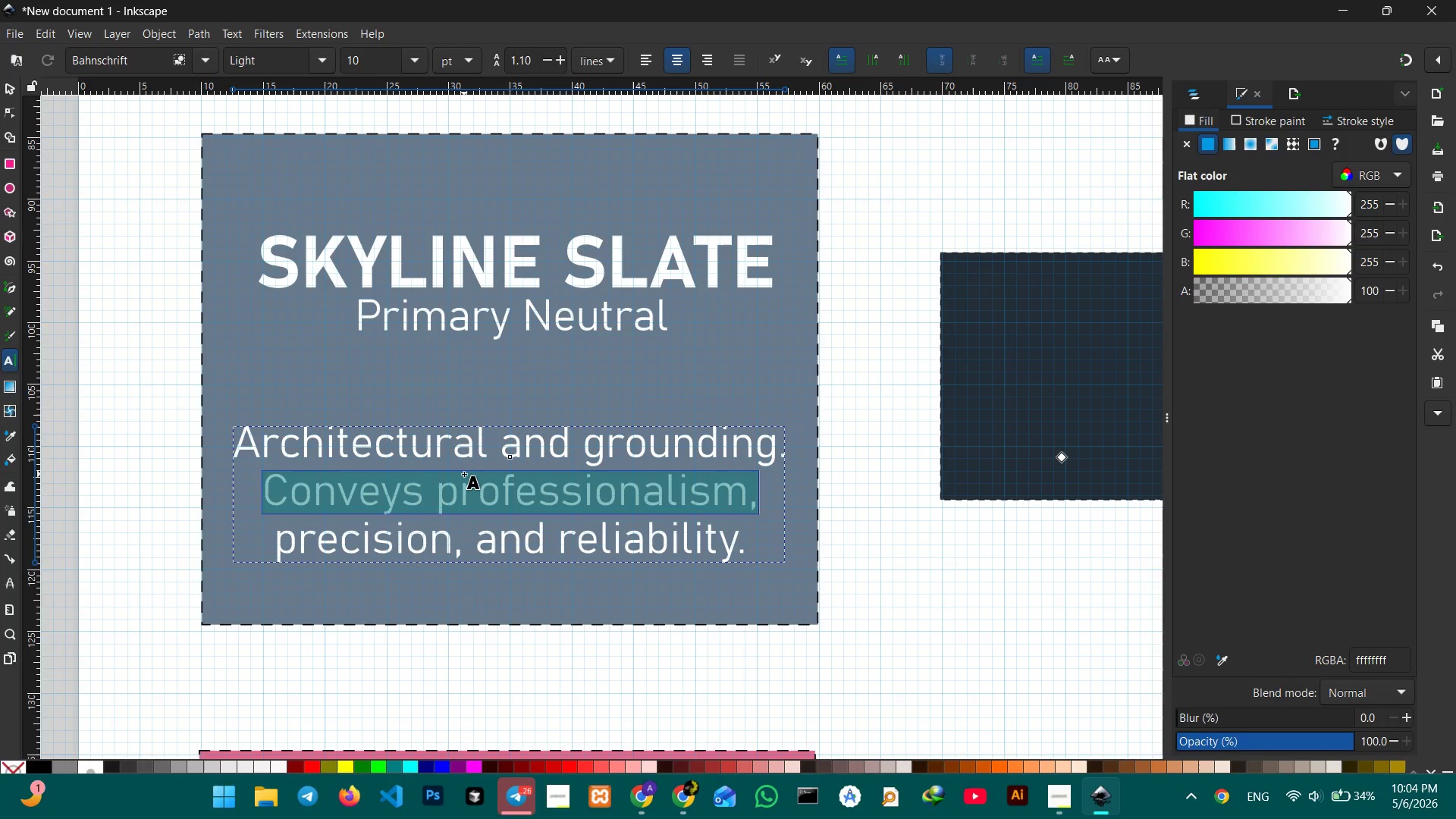 
triple_click([464, 474])
 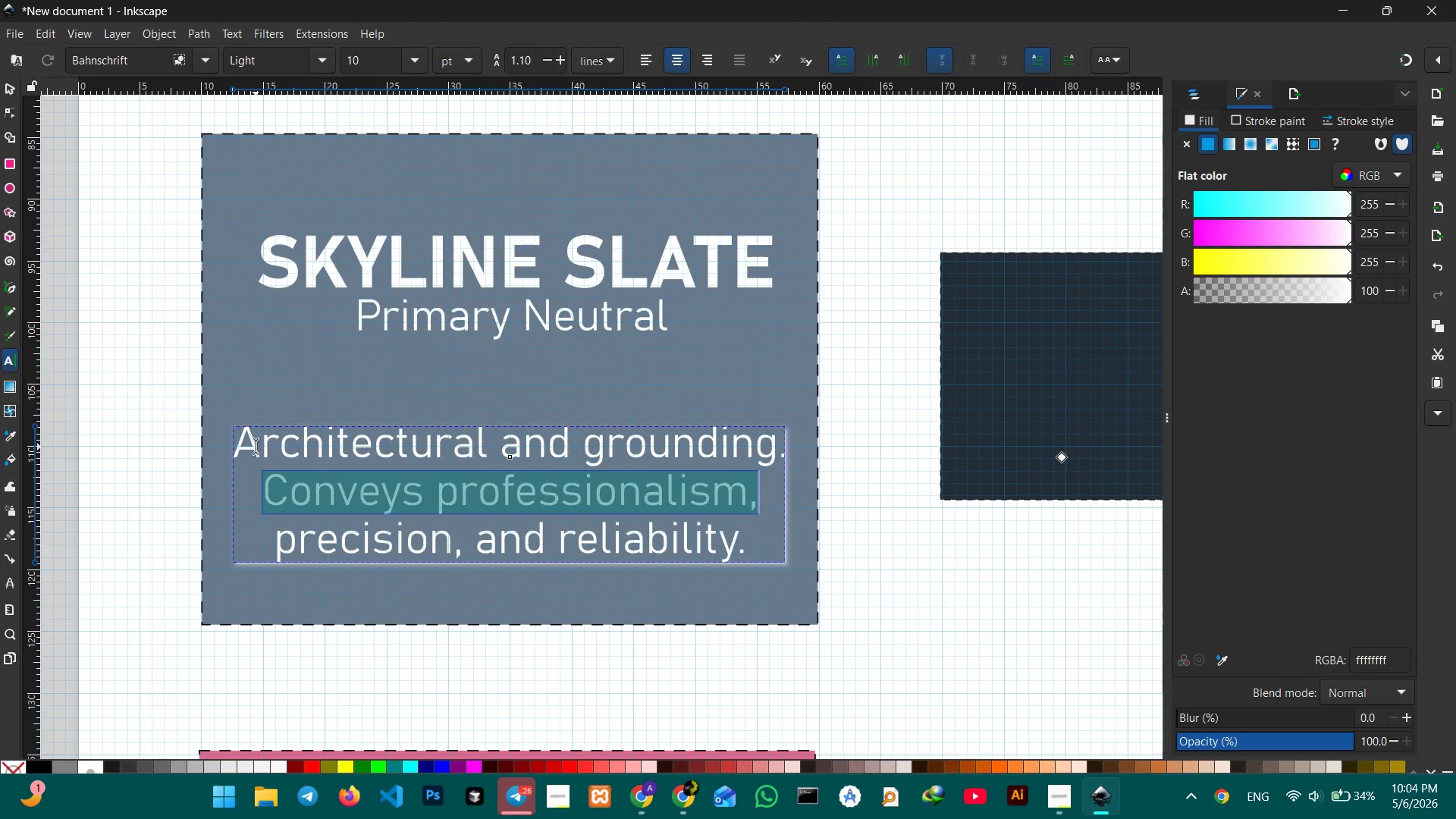 
left_click([247, 444])
 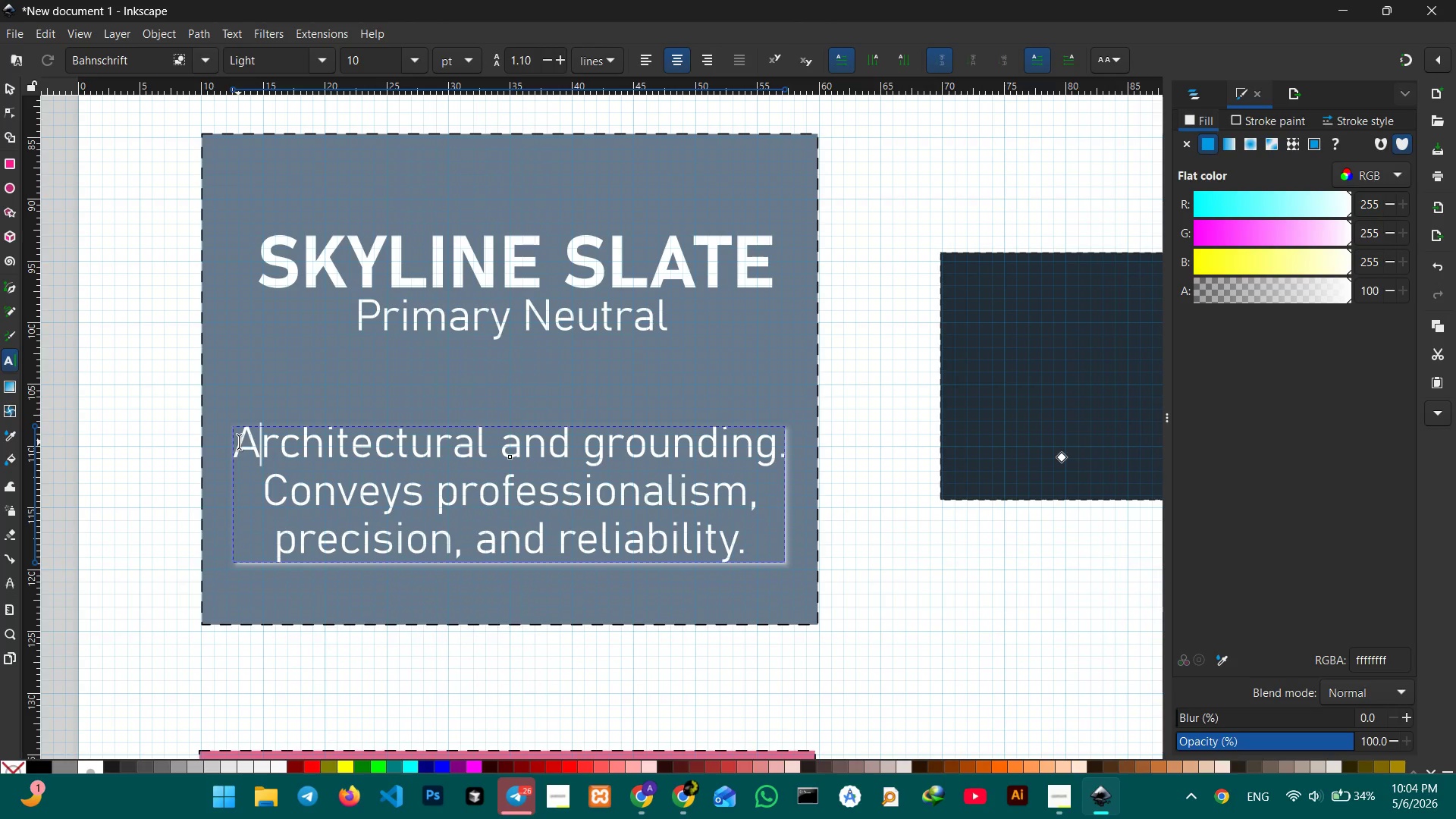 
left_click([240, 442])
 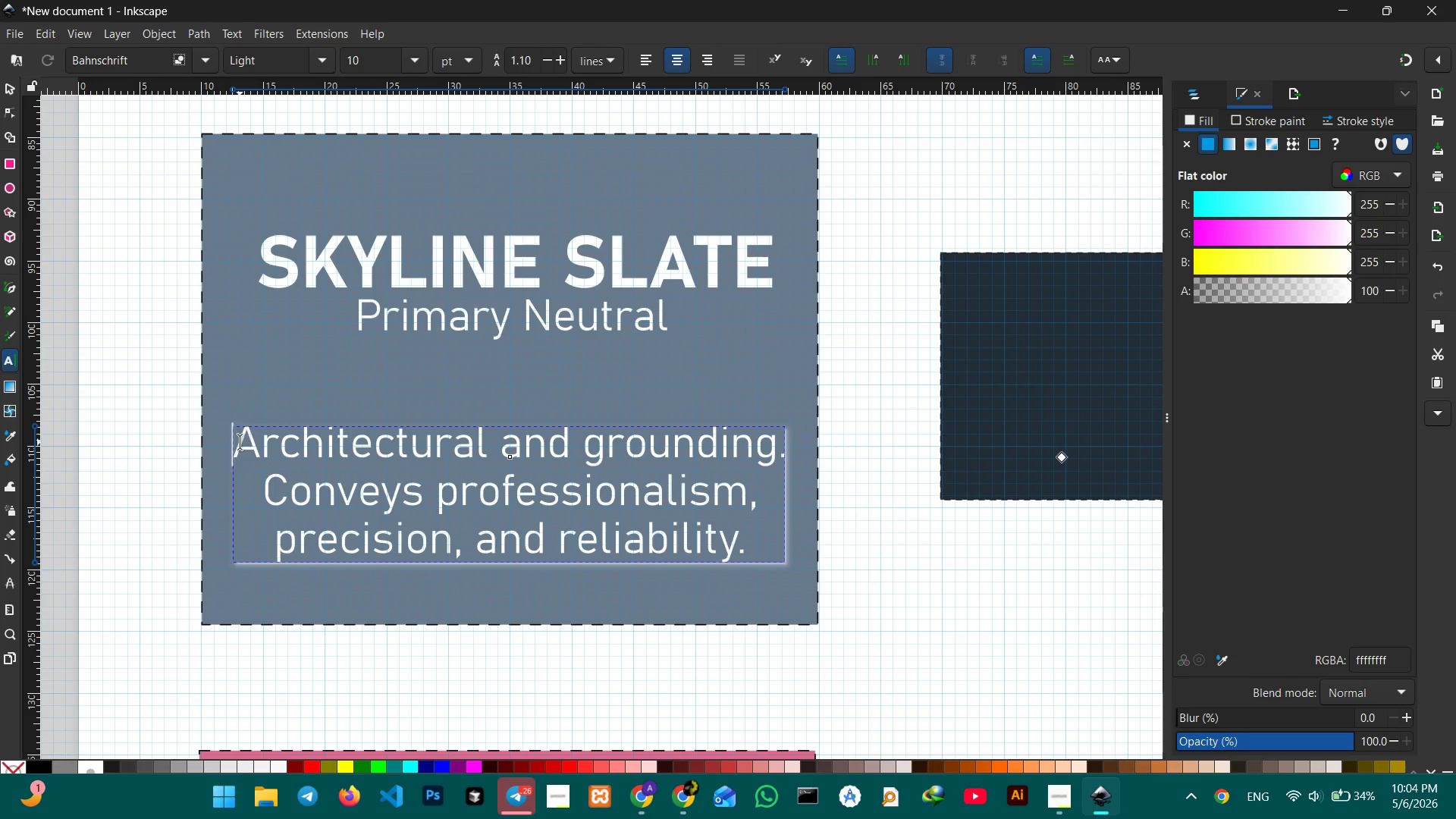 
left_click_drag(start_coordinate=[240, 442], to_coordinate=[762, 554])
 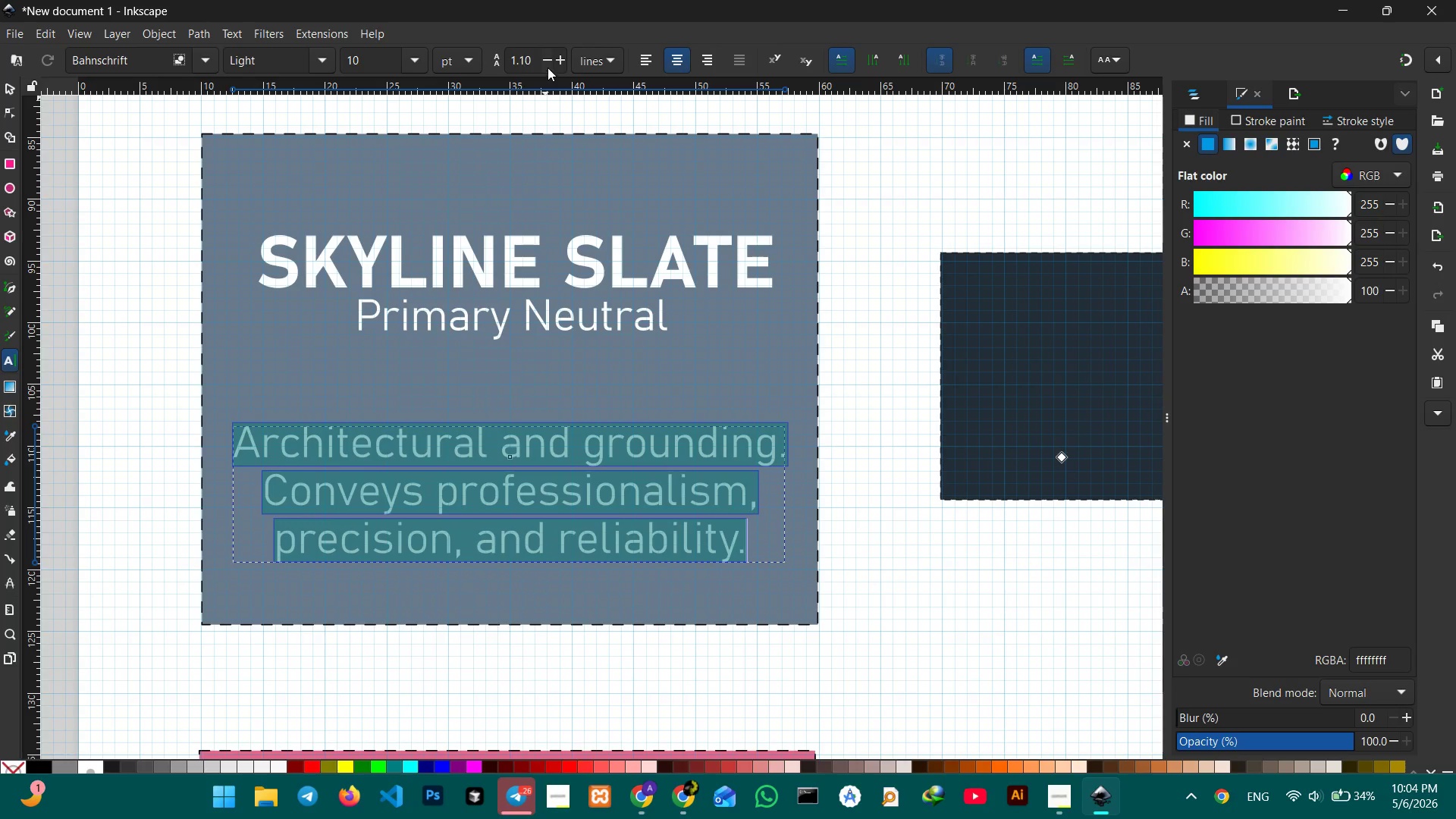 
left_click([548, 67])
 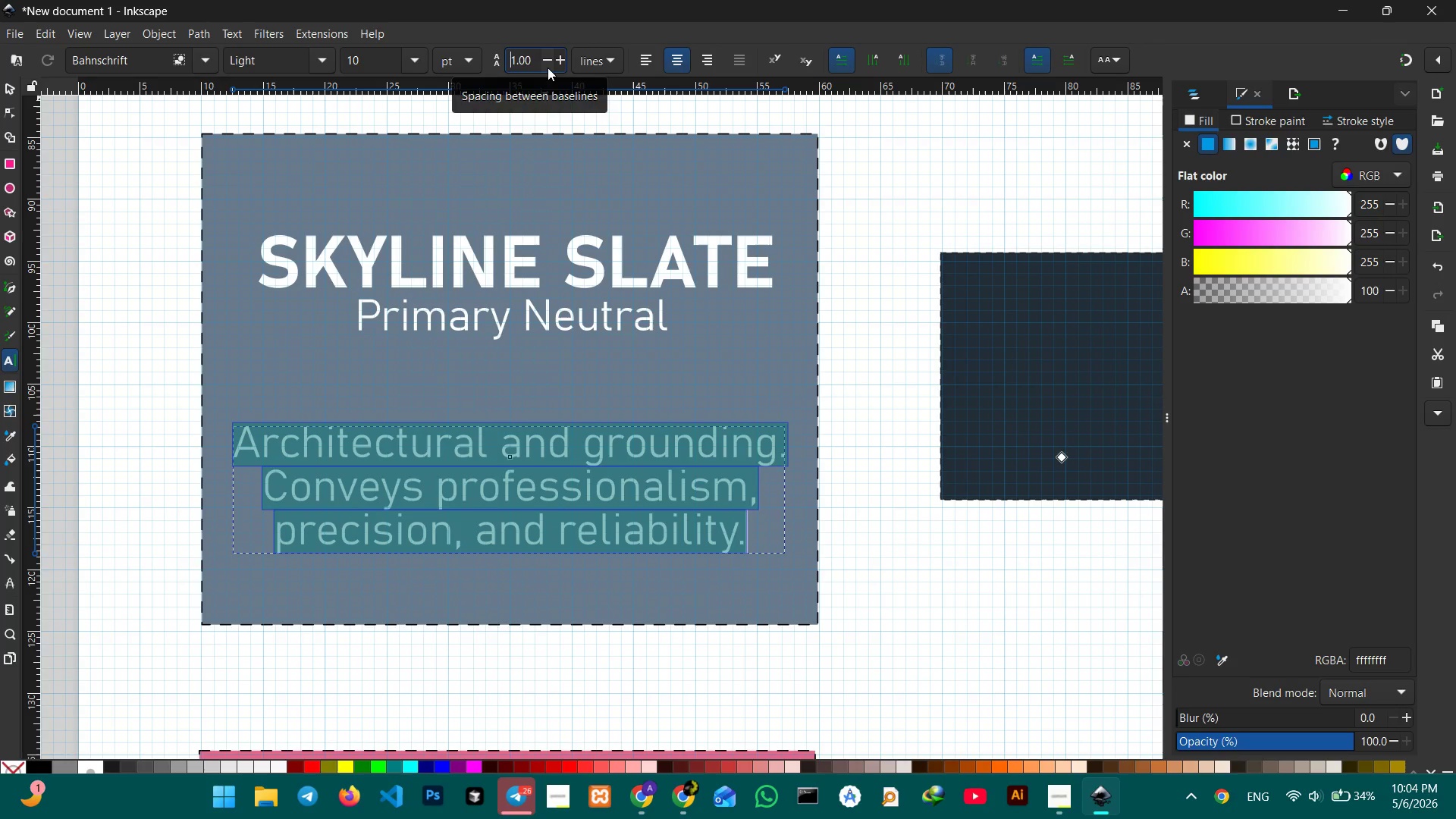 
left_click([548, 67])
 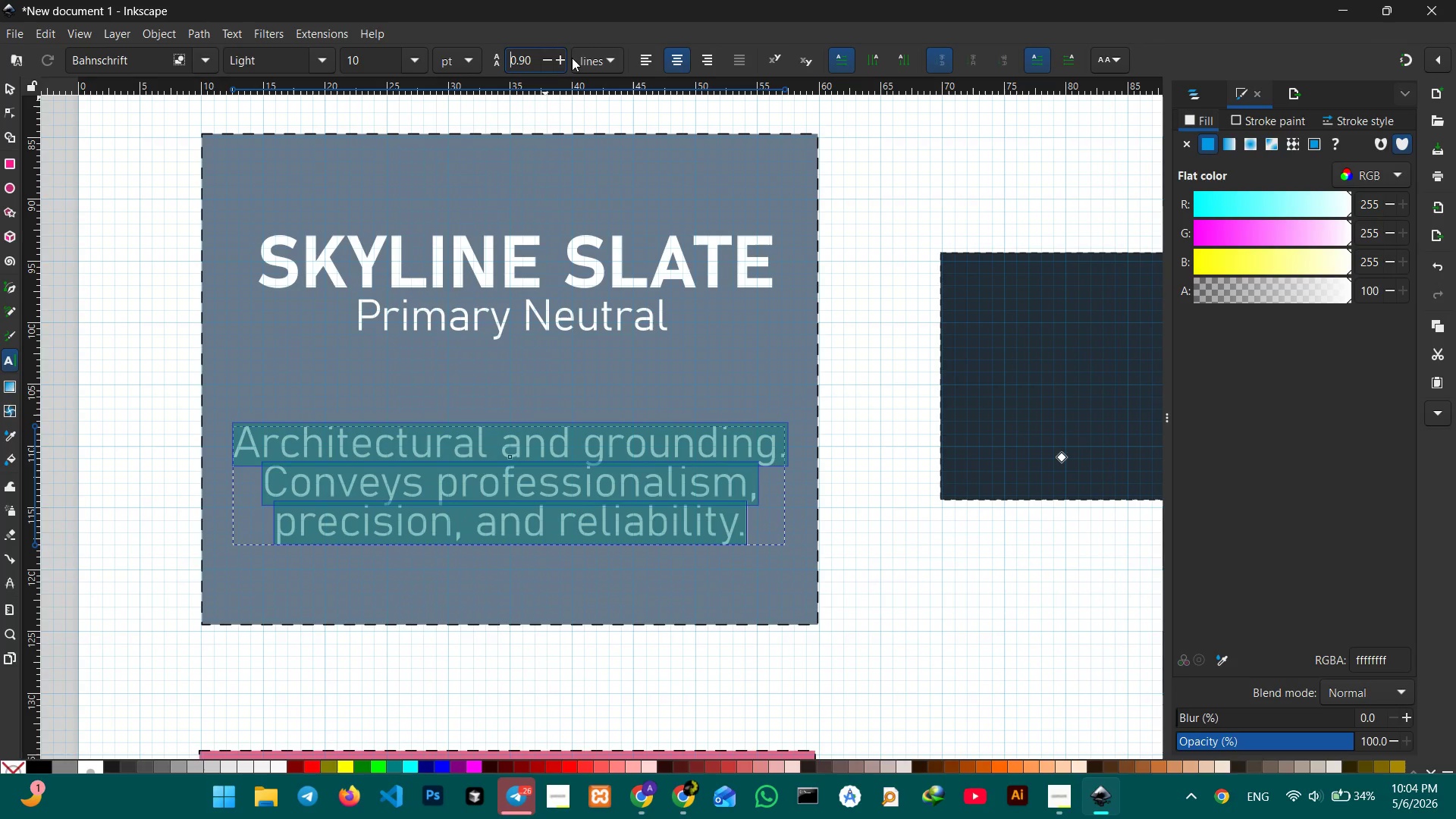 
left_click([561, 58])
 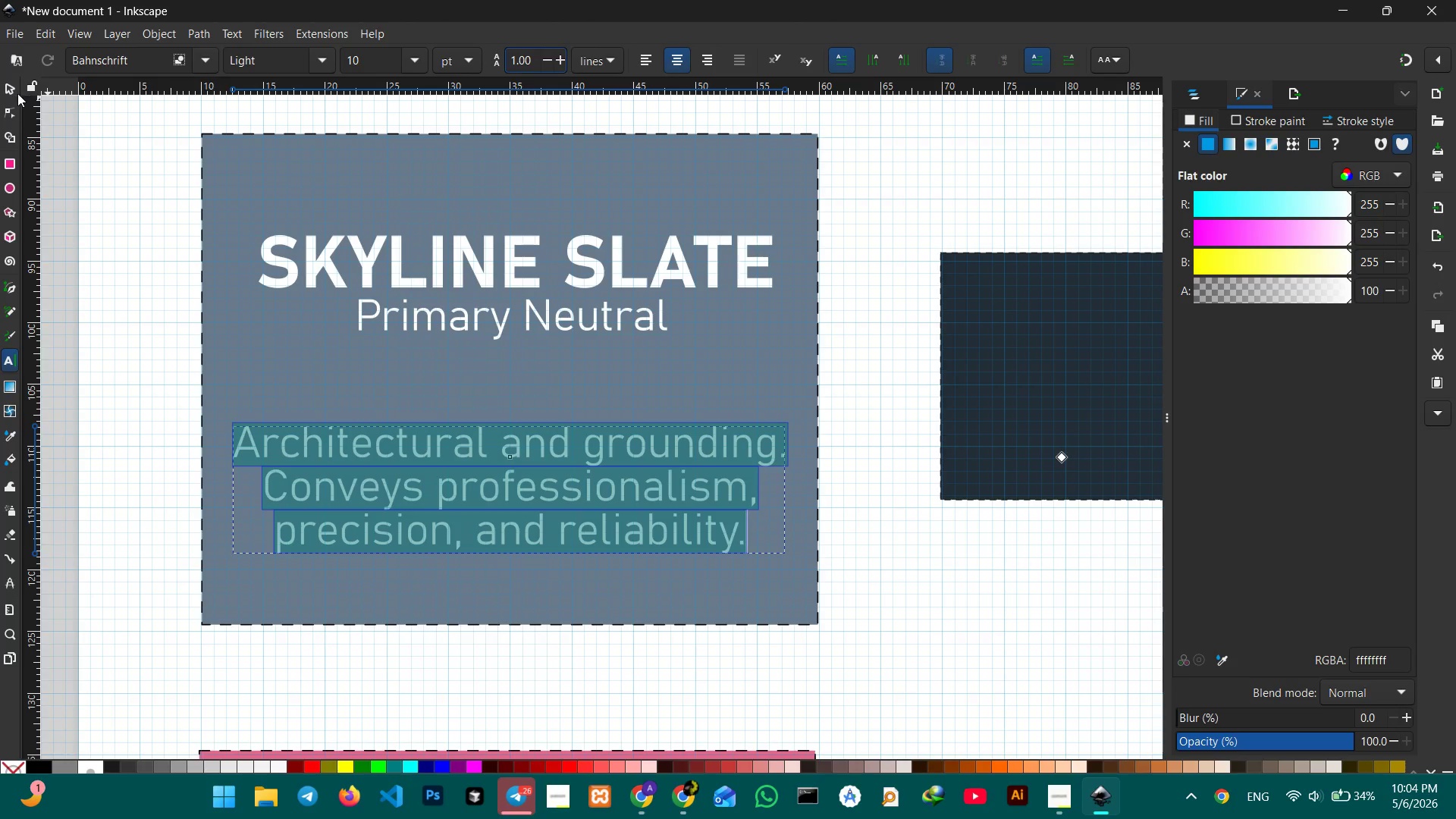 
left_click([14, 92])
 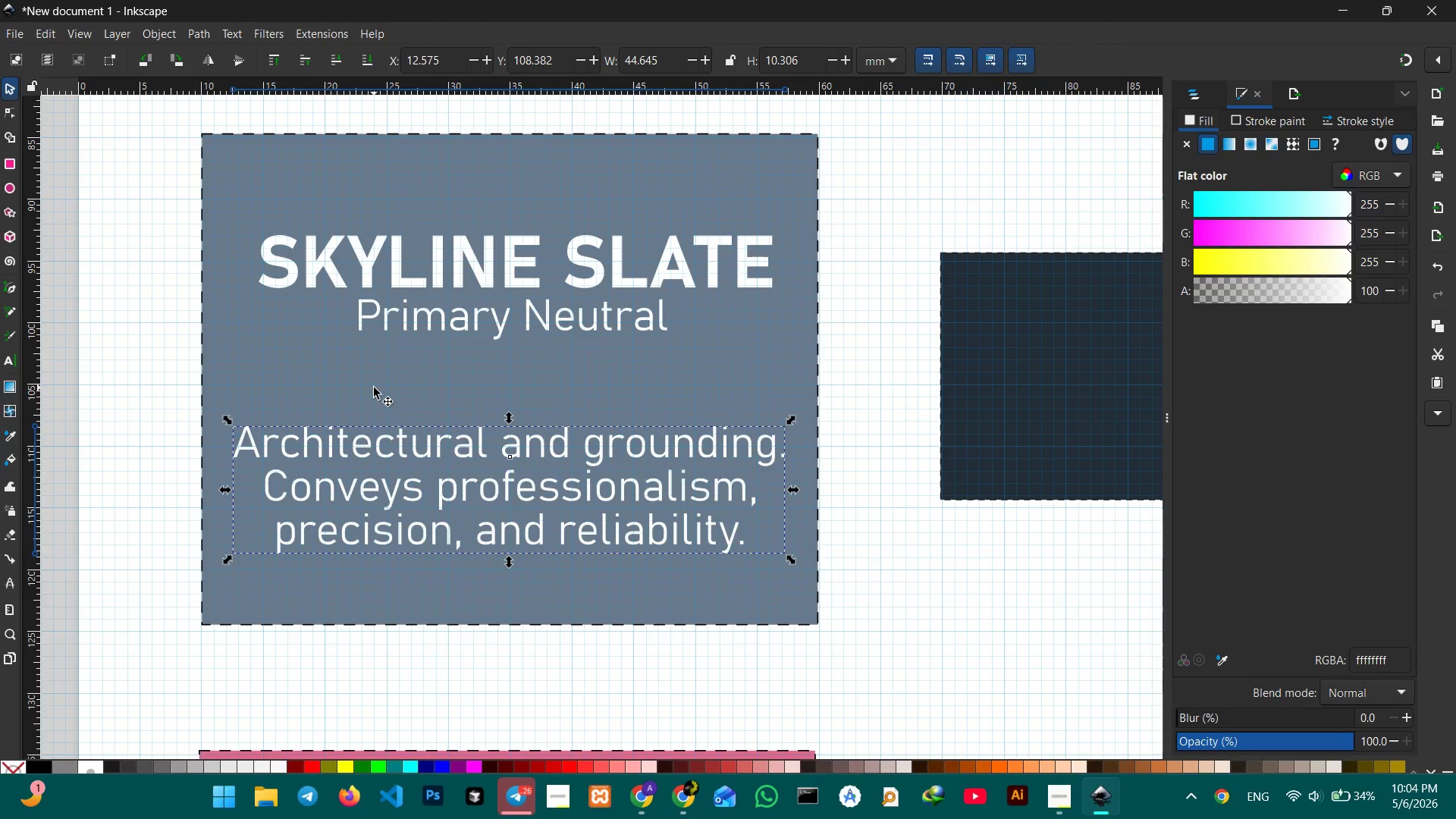 
left_click([374, 388])
 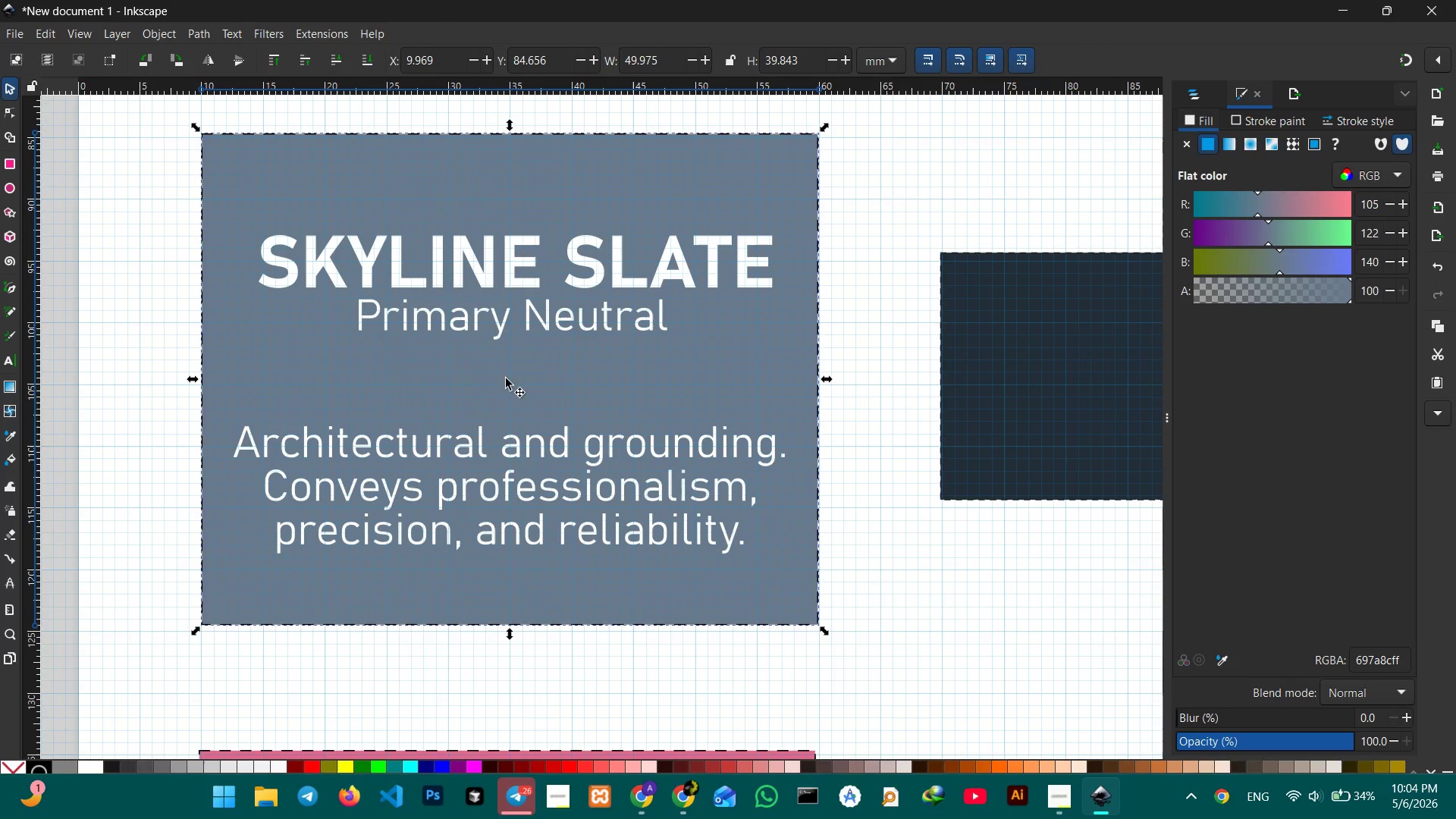 
left_click([470, 268])
 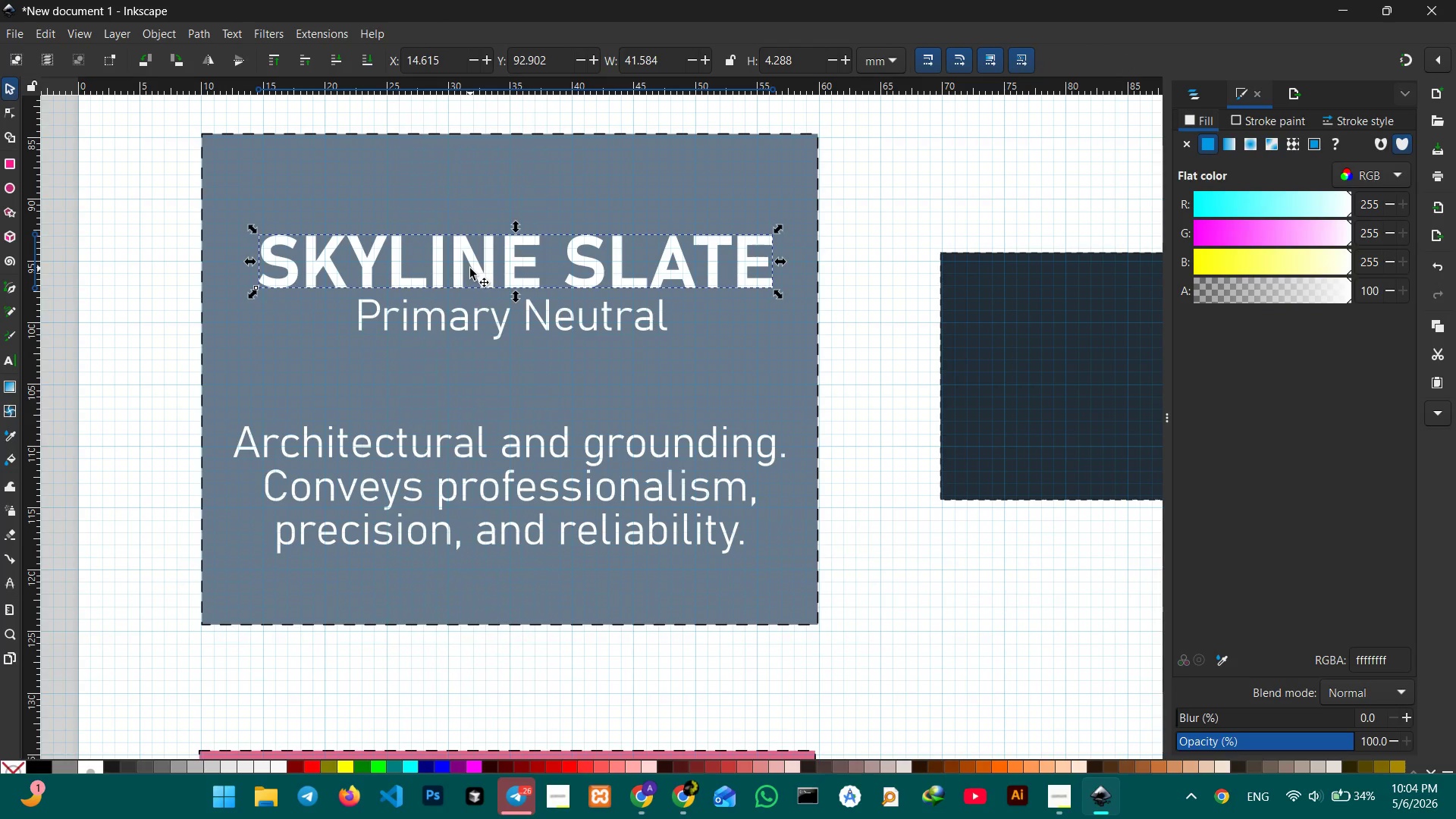 
hold_key(key=ShiftLeft, duration=1.72)
left_click([484, 317])
 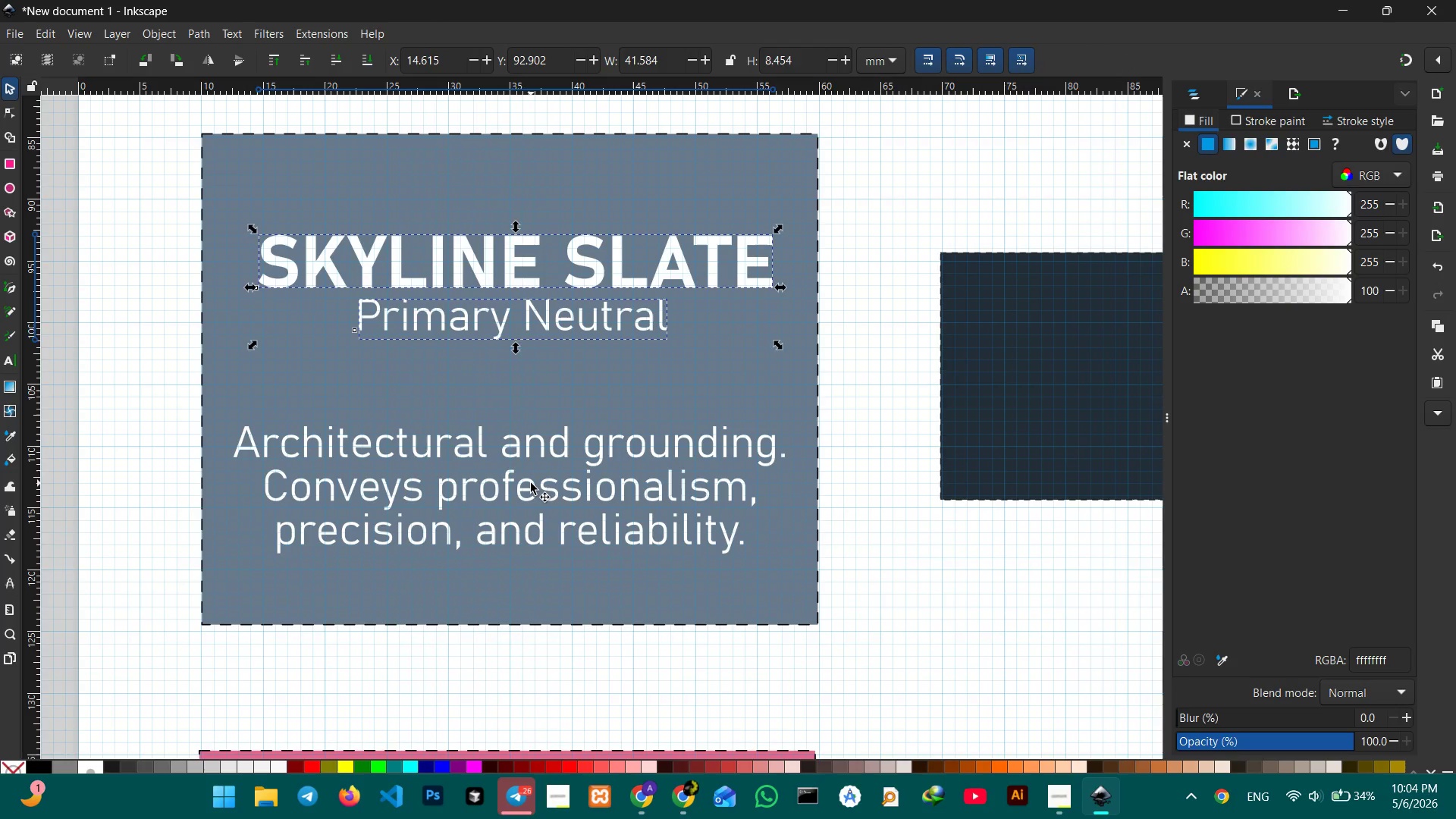 
double_click([531, 483])
 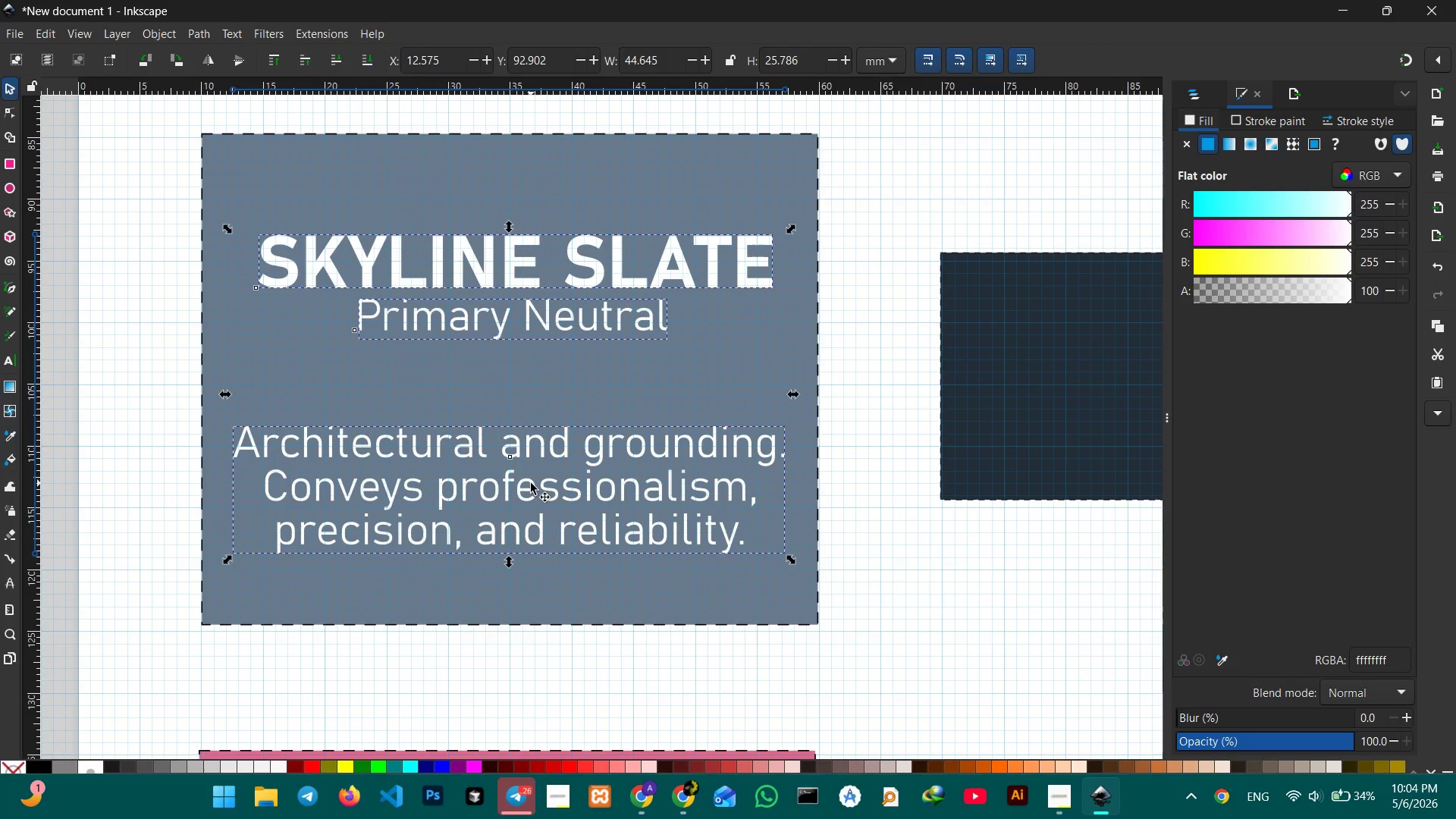 
key(Control+C)
 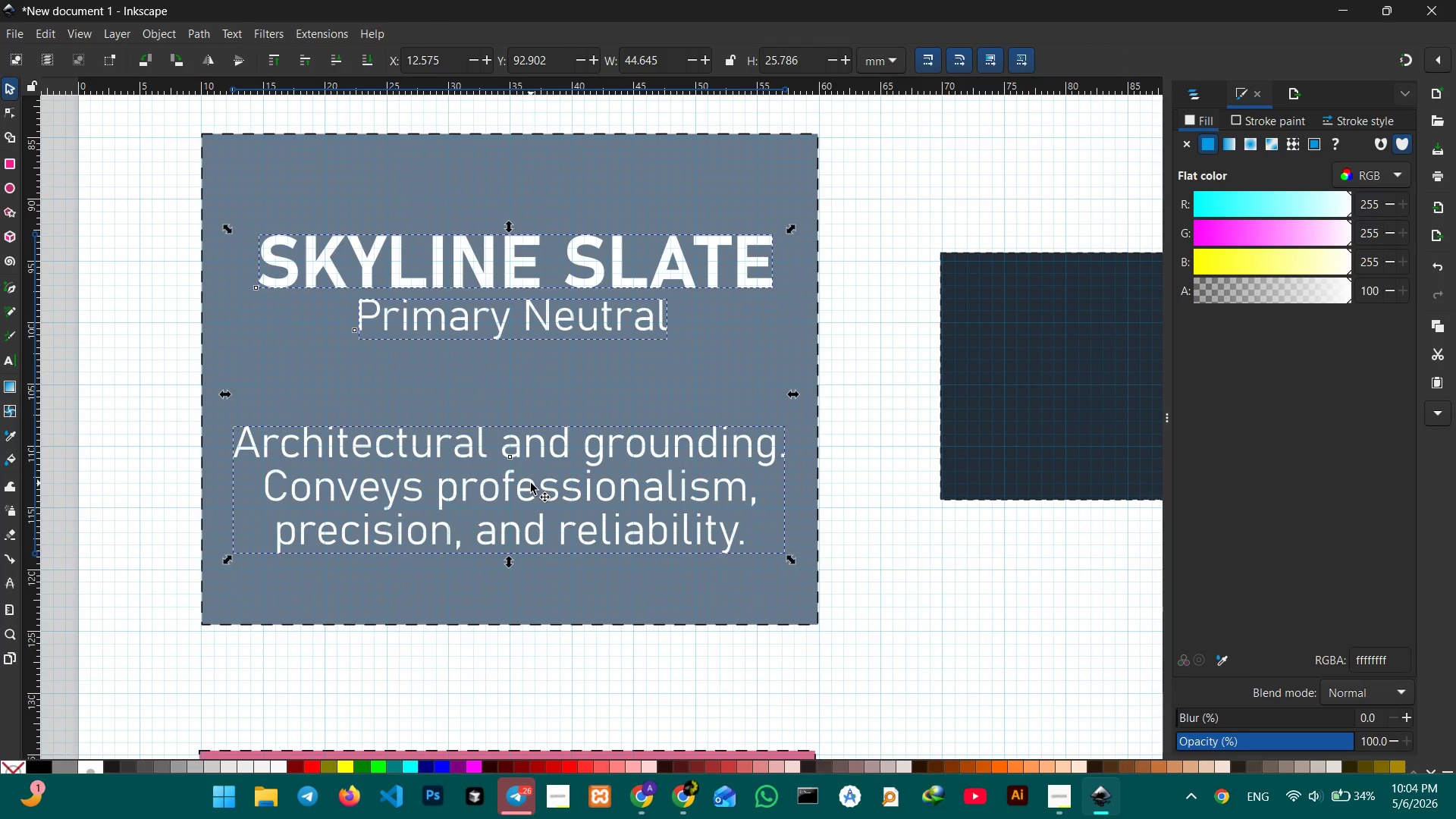 
scroll: coordinate [531, 483], scroll_direction: down, amount: 8.0
 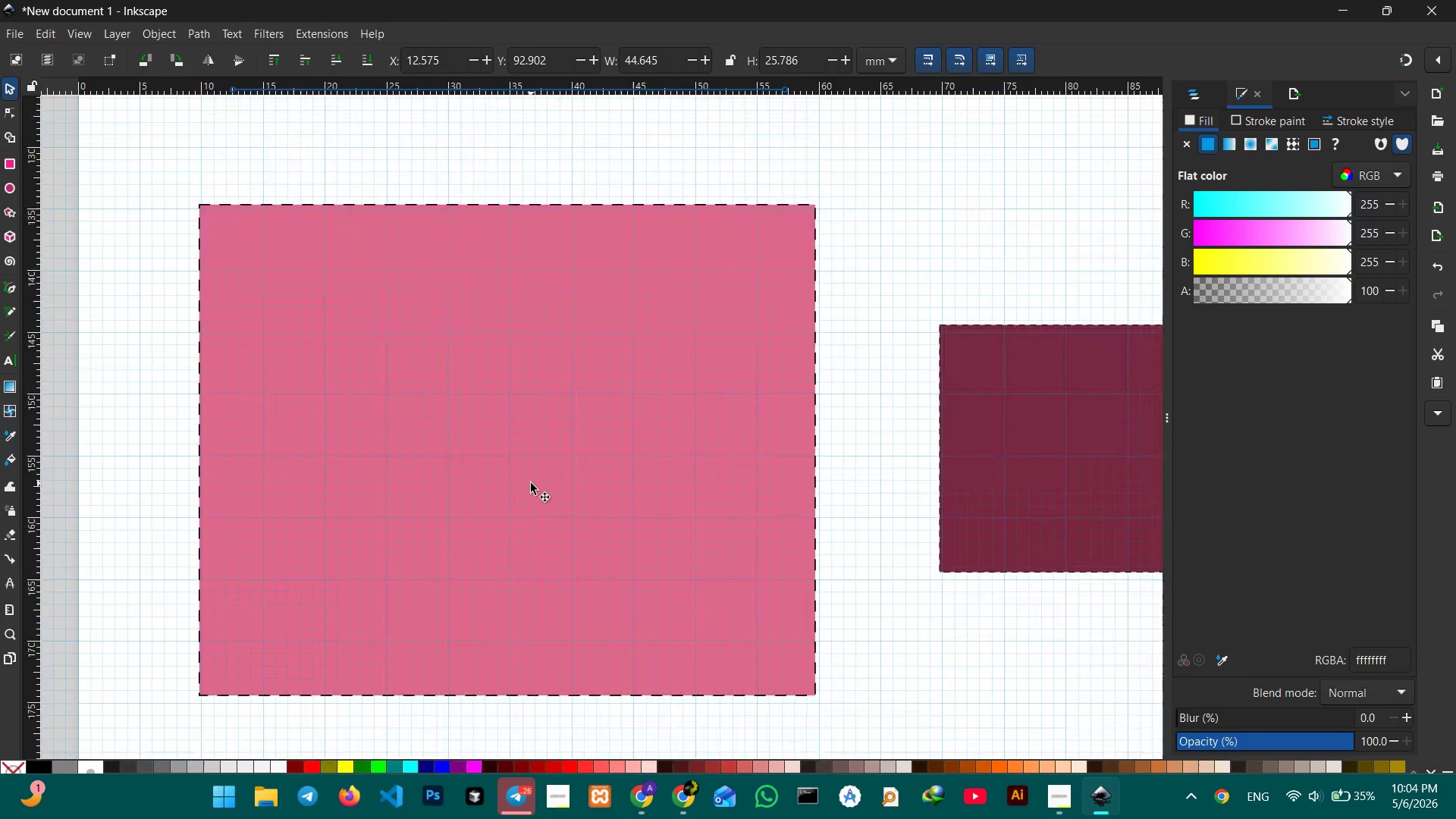 
key(Control+V)
 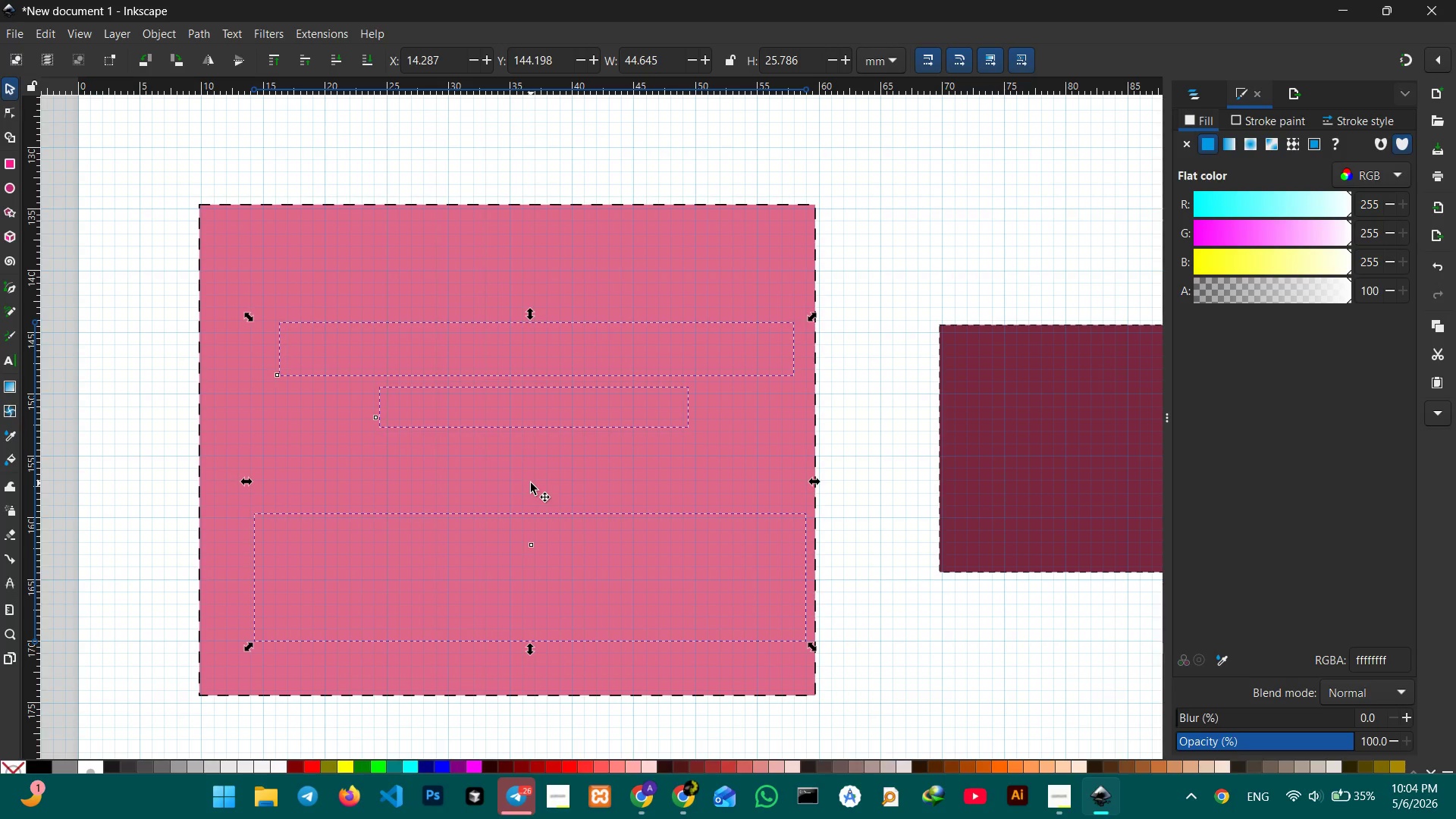 
key(Control+X)
 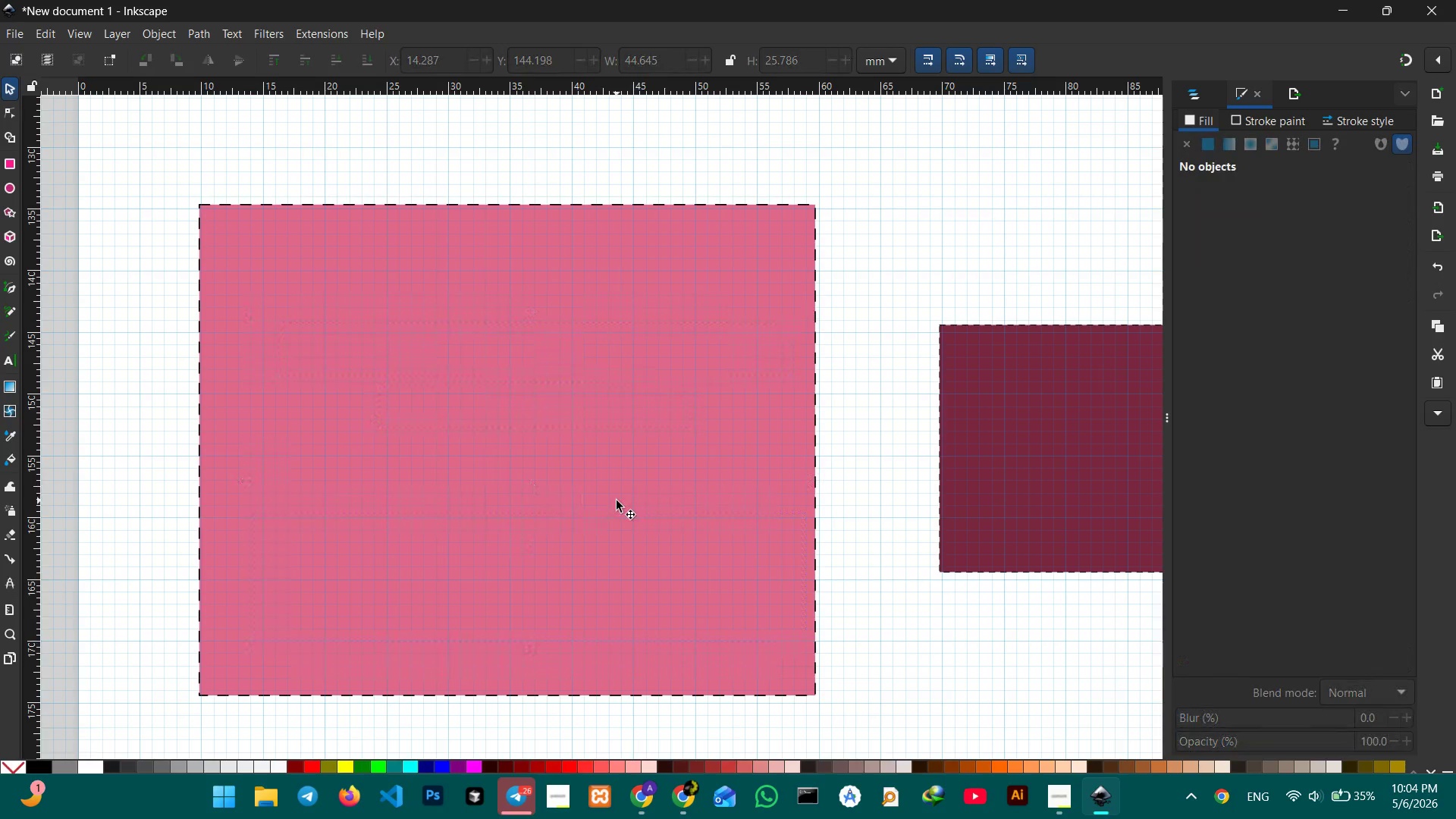 
left_click([617, 500])
 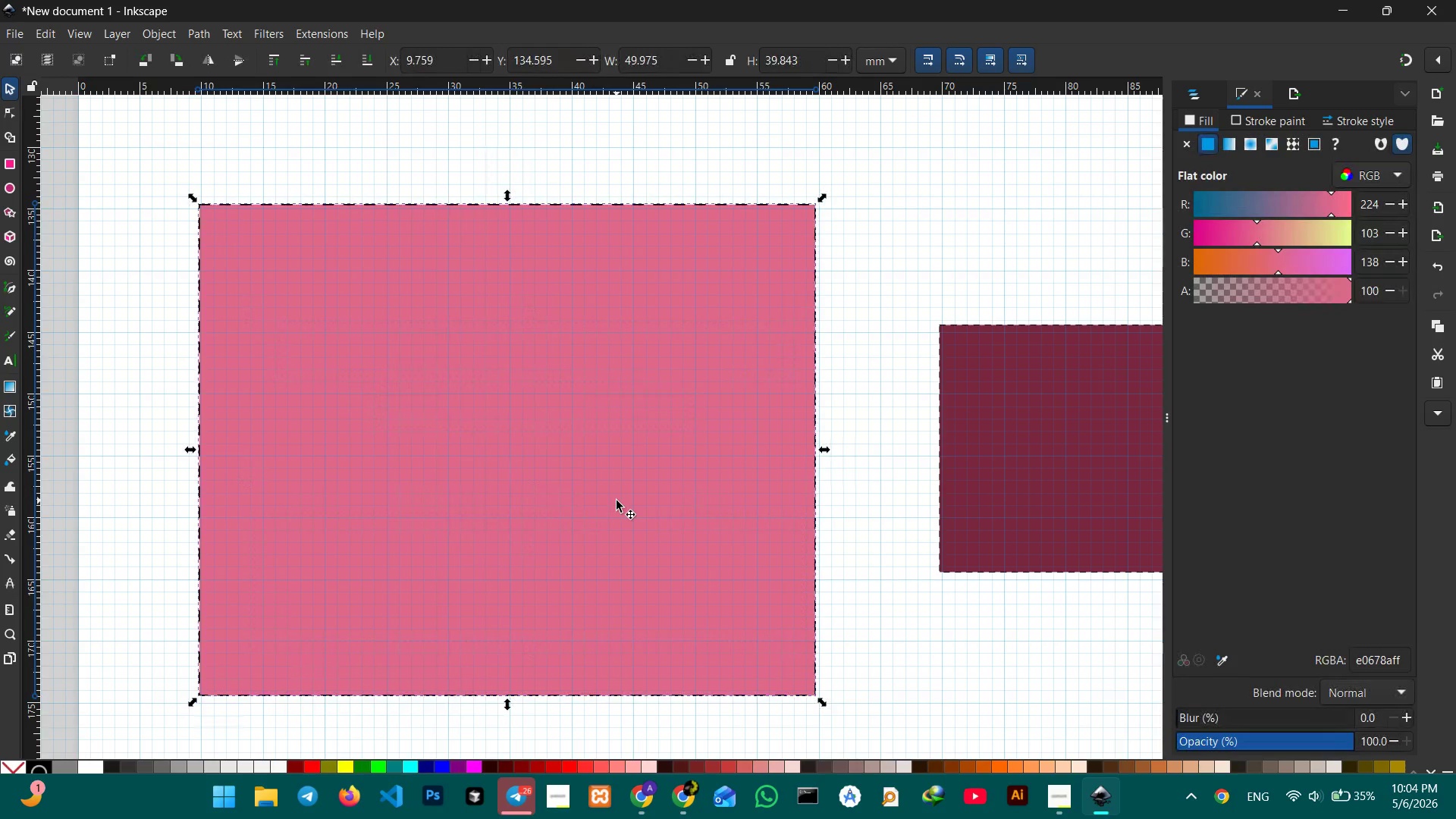 
key(Control+V)
 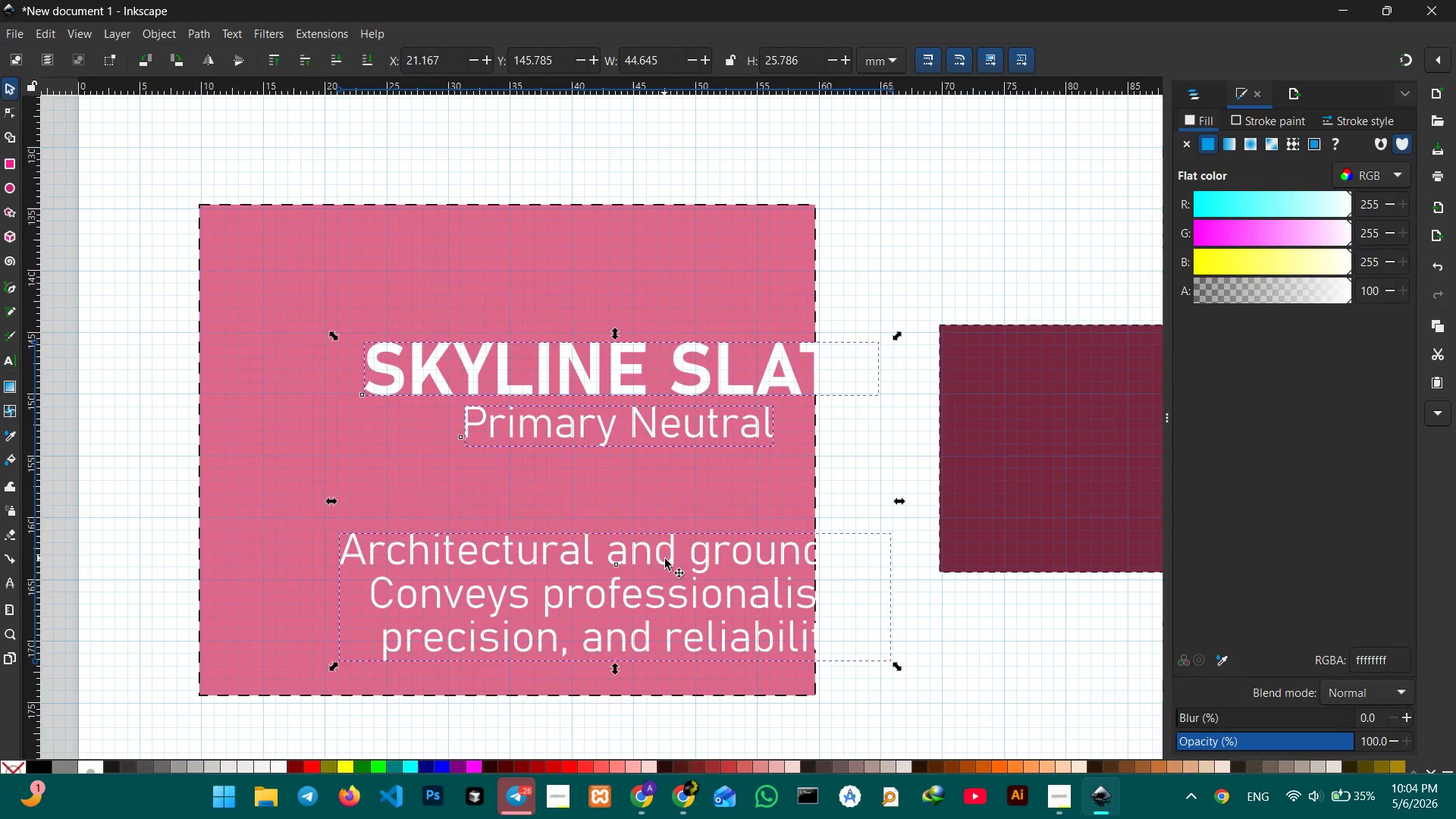 
left_click_drag(start_coordinate=[667, 563], to_coordinate=[549, 526])
 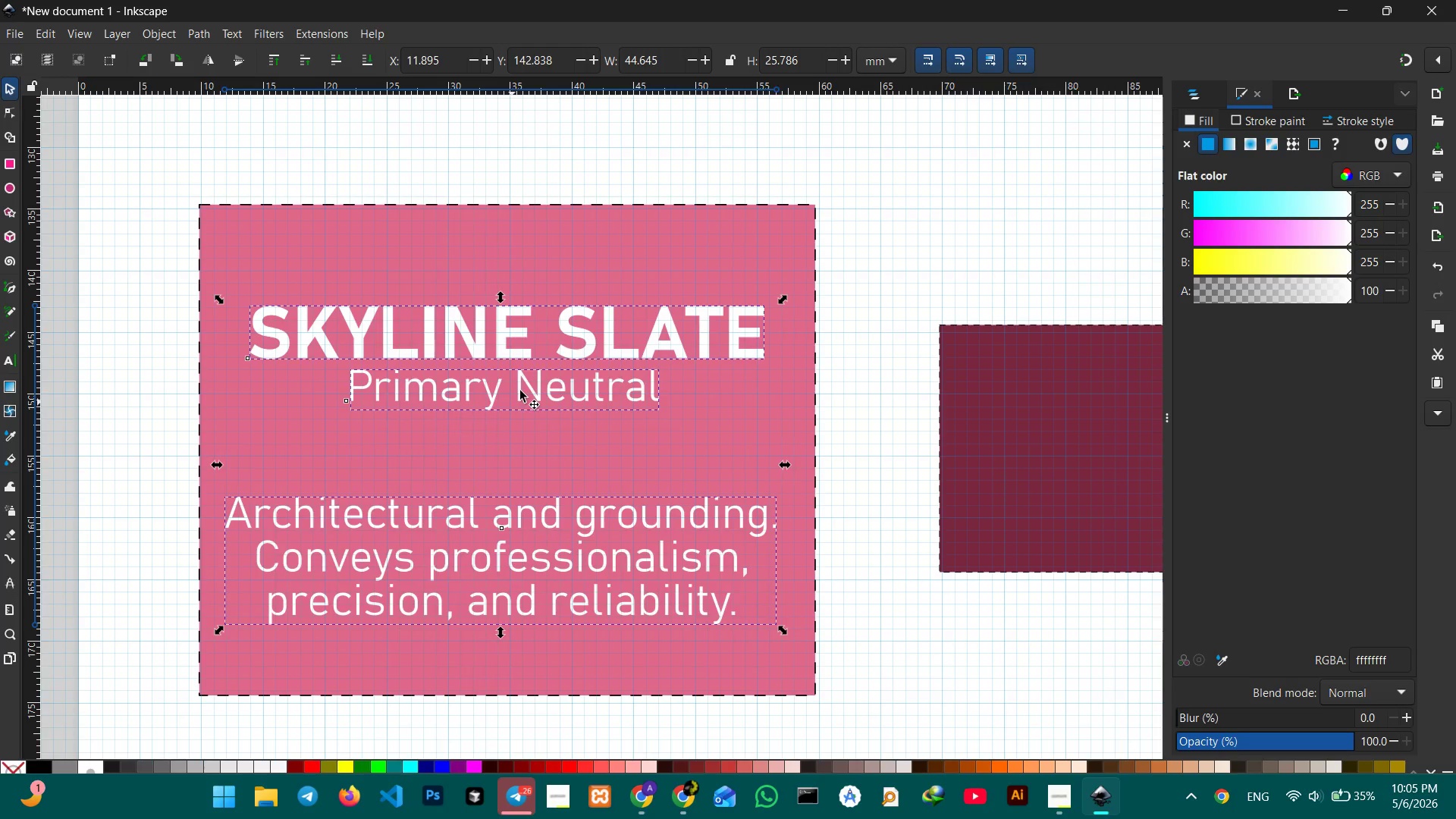 
double_click([531, 347])
 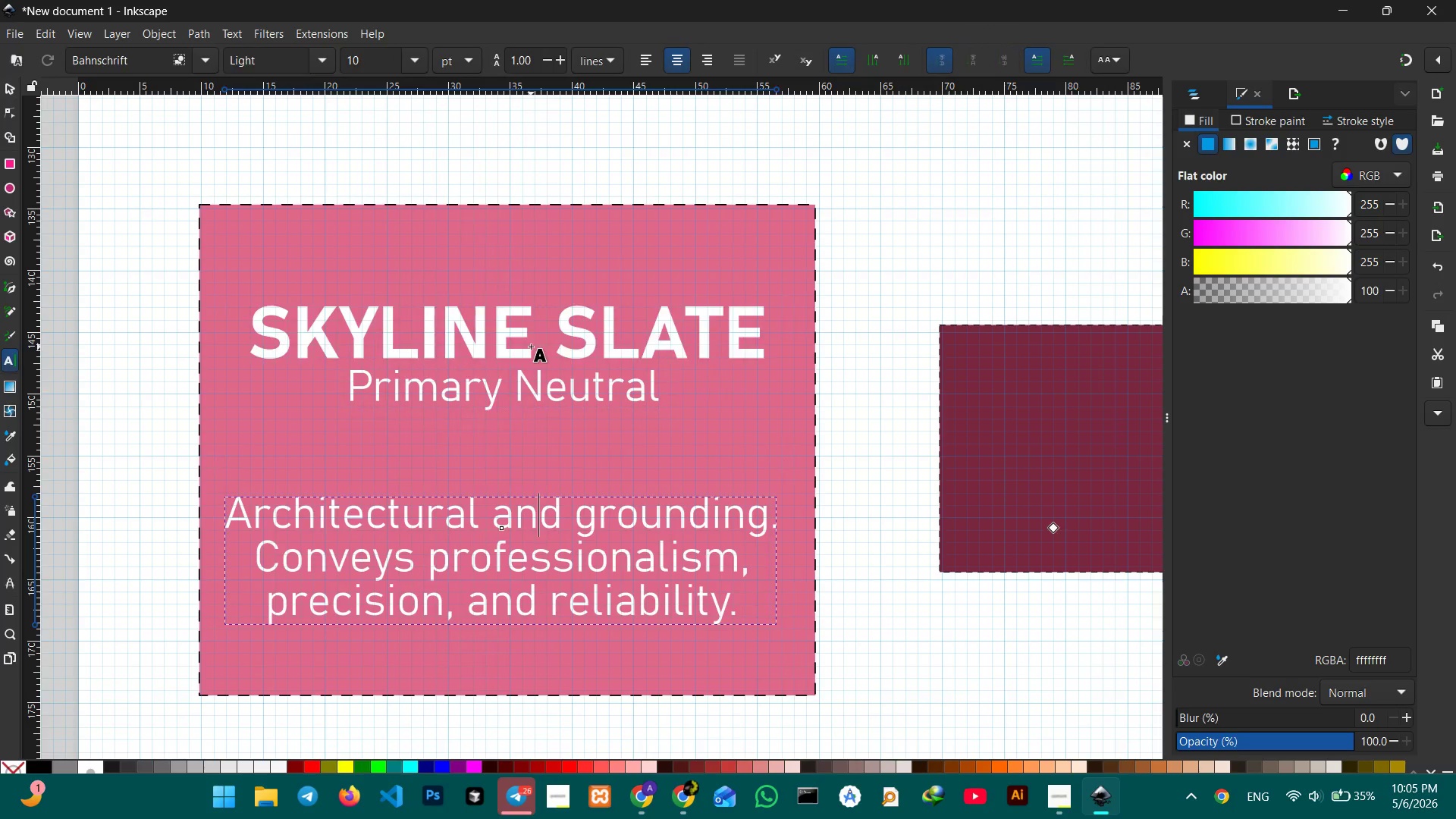 
triple_click([531, 347])
 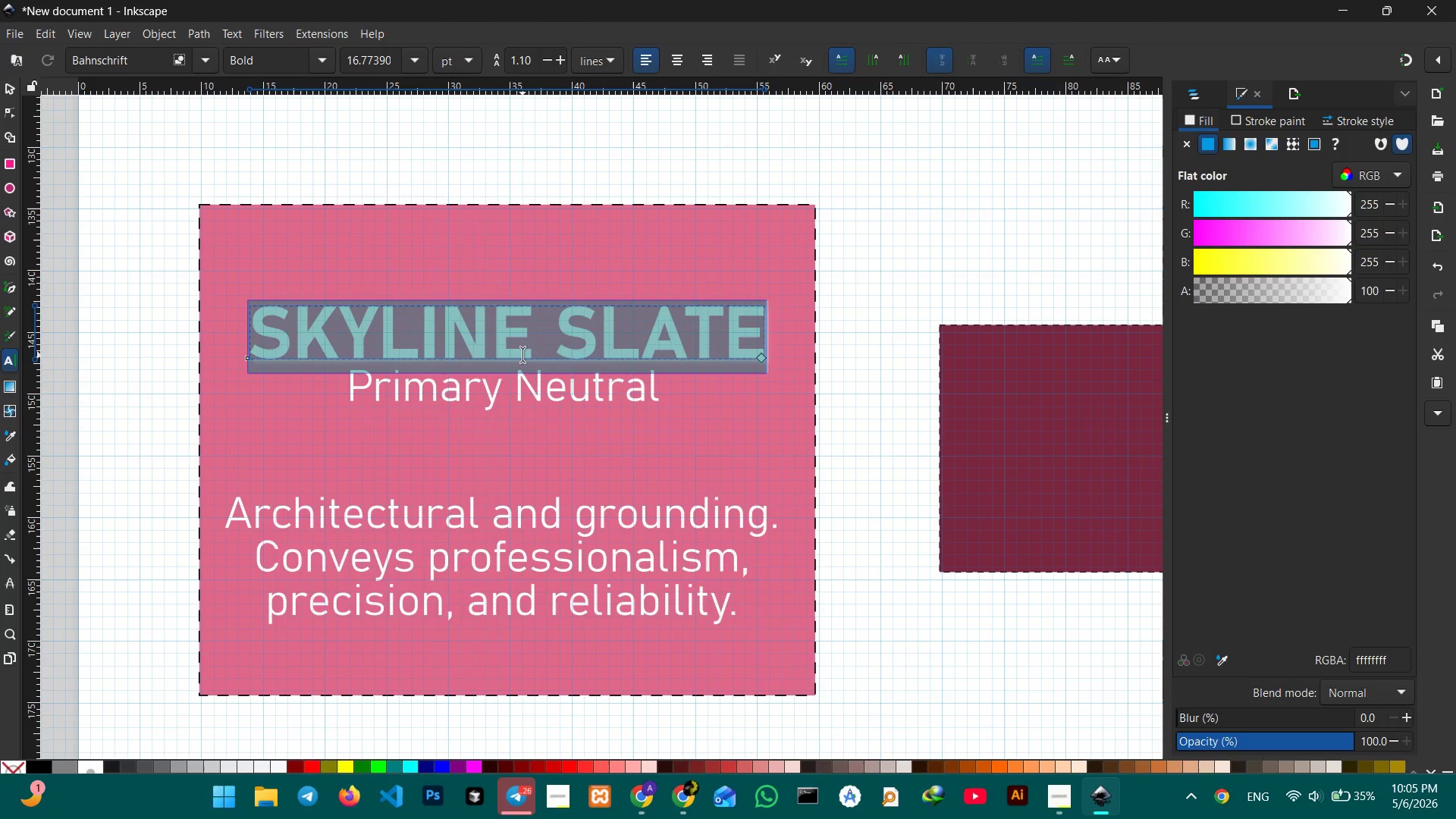 
type(ALVEOLI ROSE)
 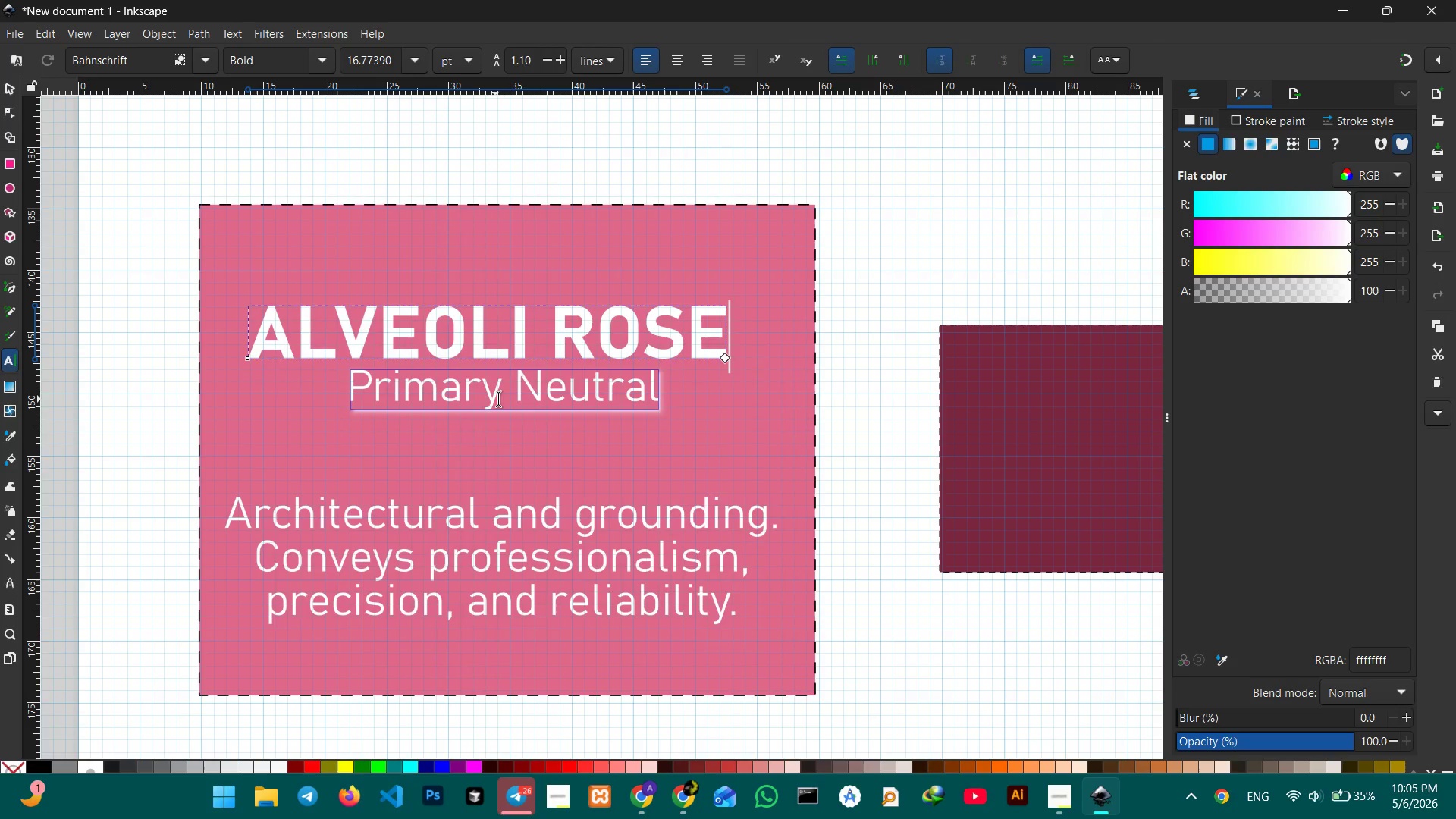 
left_click([523, 391])
 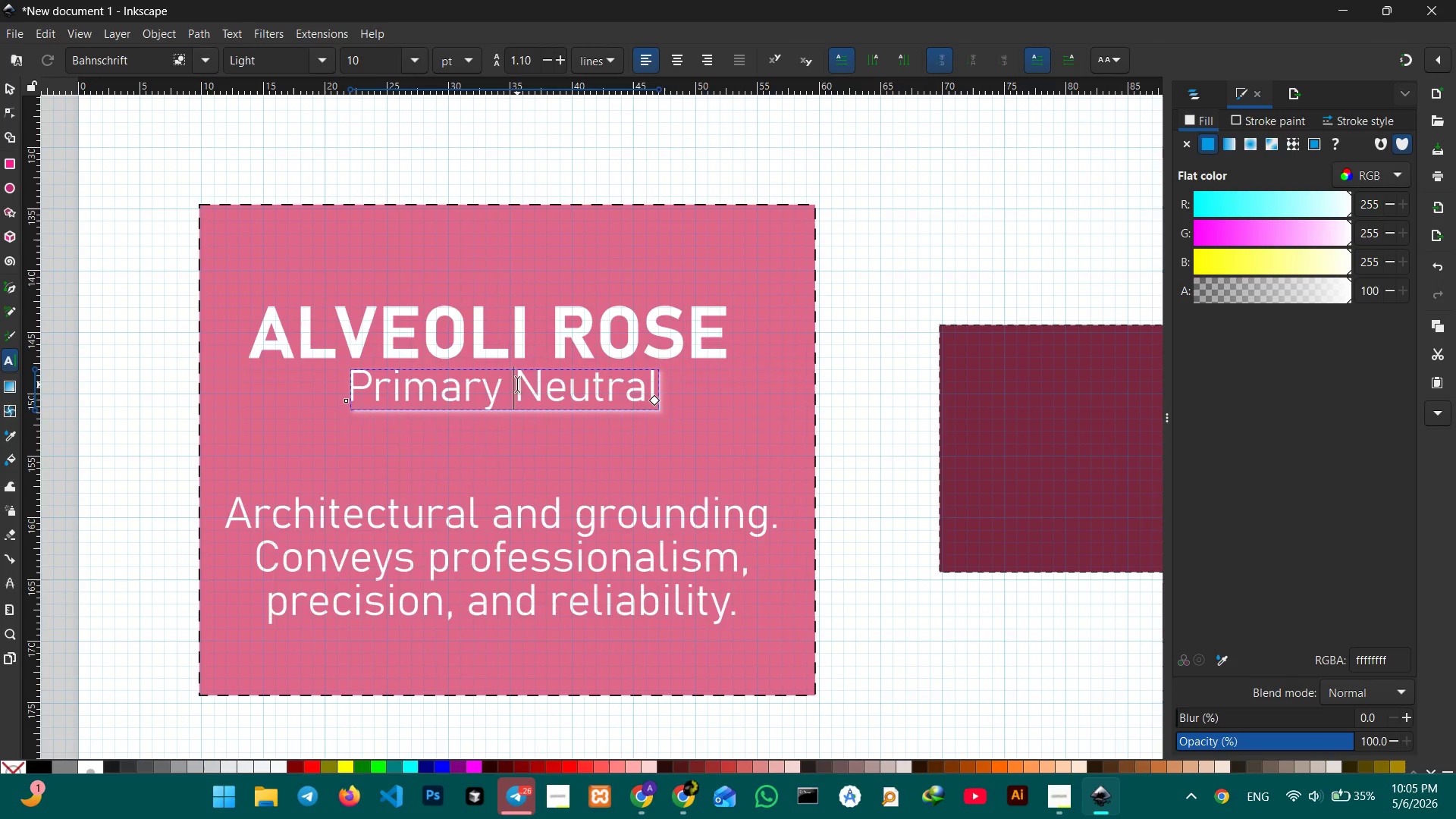 
left_click_drag(start_coordinate=[517, 384], to_coordinate=[686, 387])
 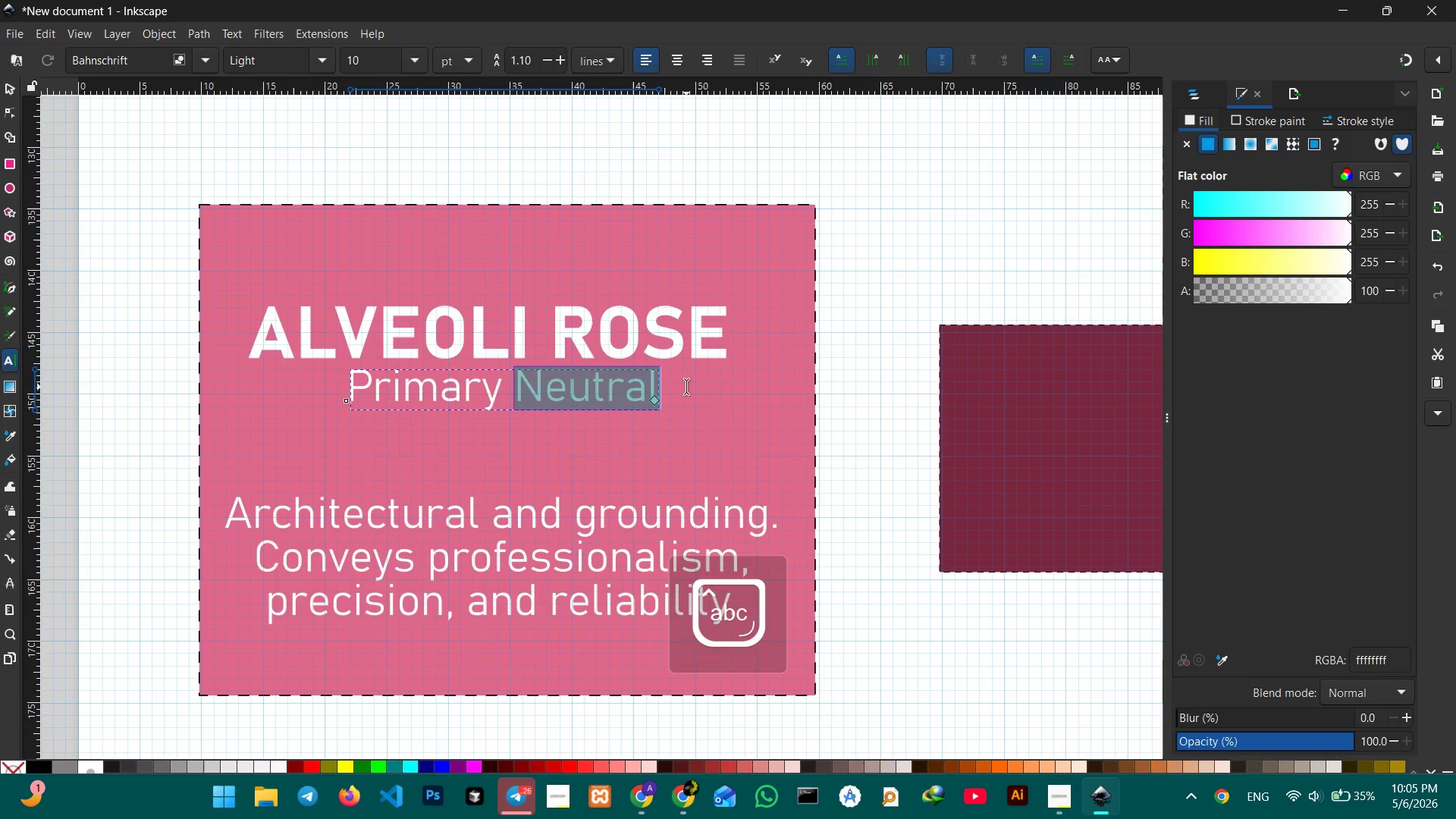 
type(Accent)
 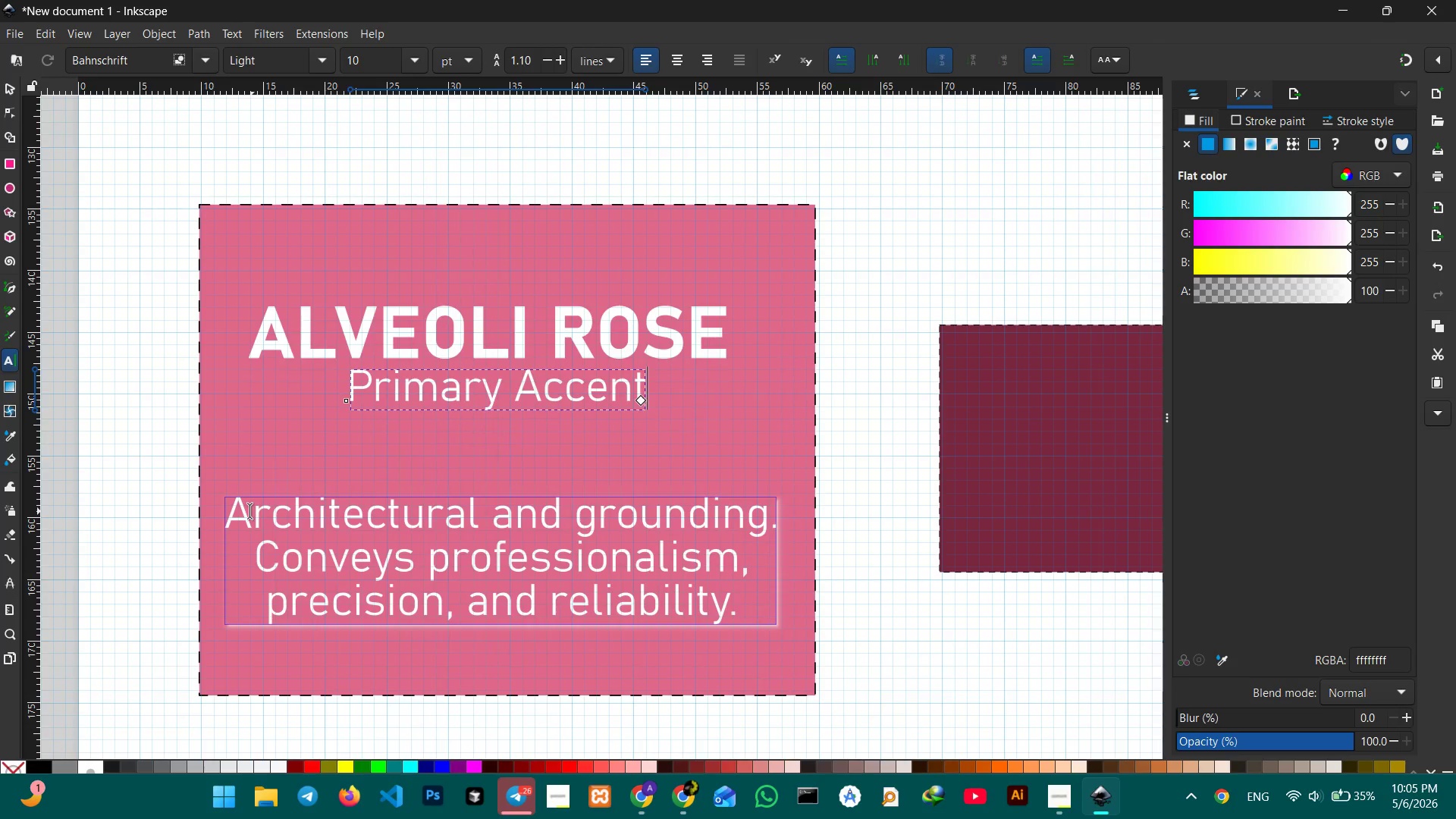 
left_click_drag(start_coordinate=[234, 510], to_coordinate=[799, 620])
 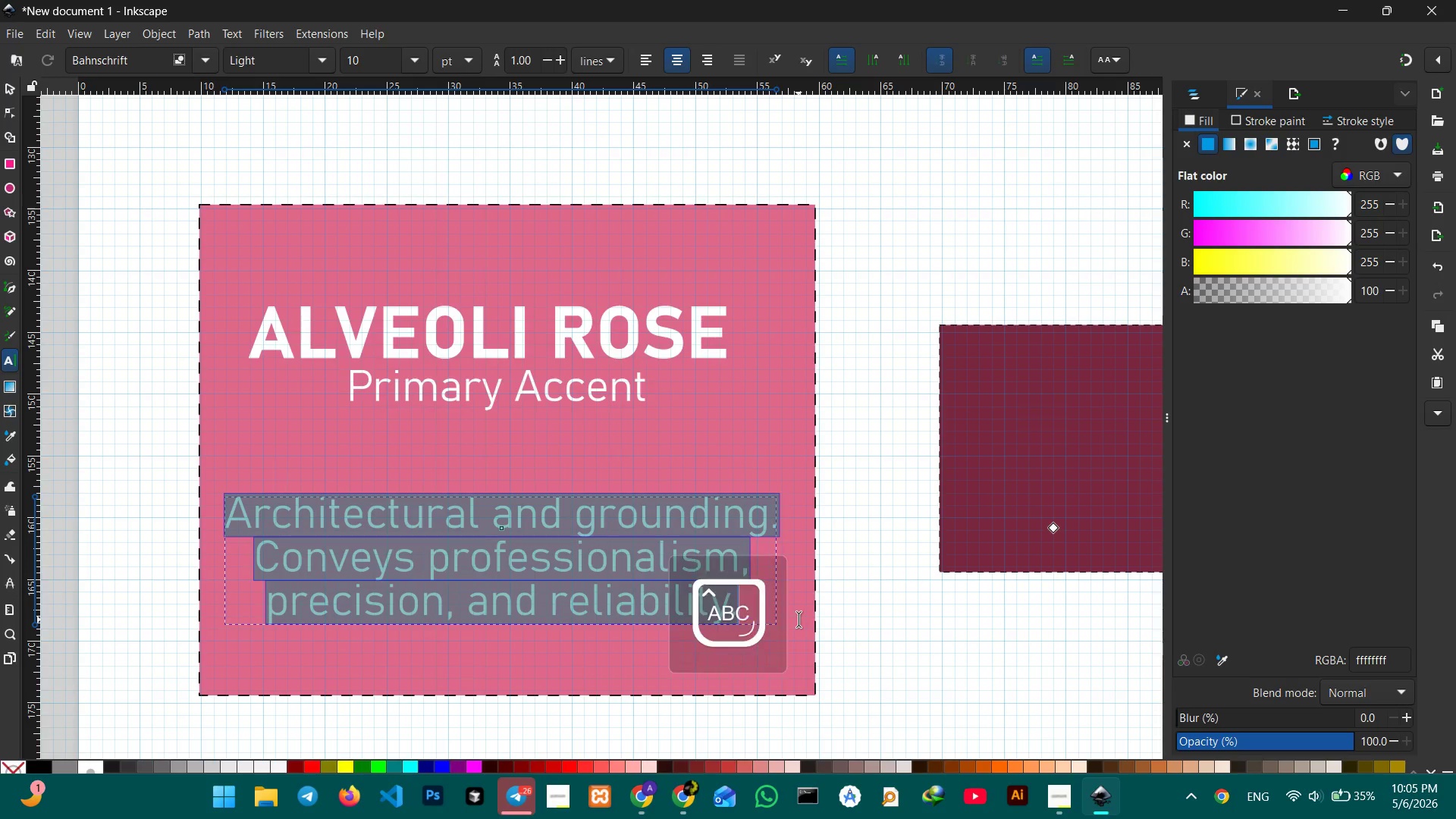 
type(Repere)
key(Backspace)
key(Backspace)
key(Backspace)
type(resents vitality, circulation)
 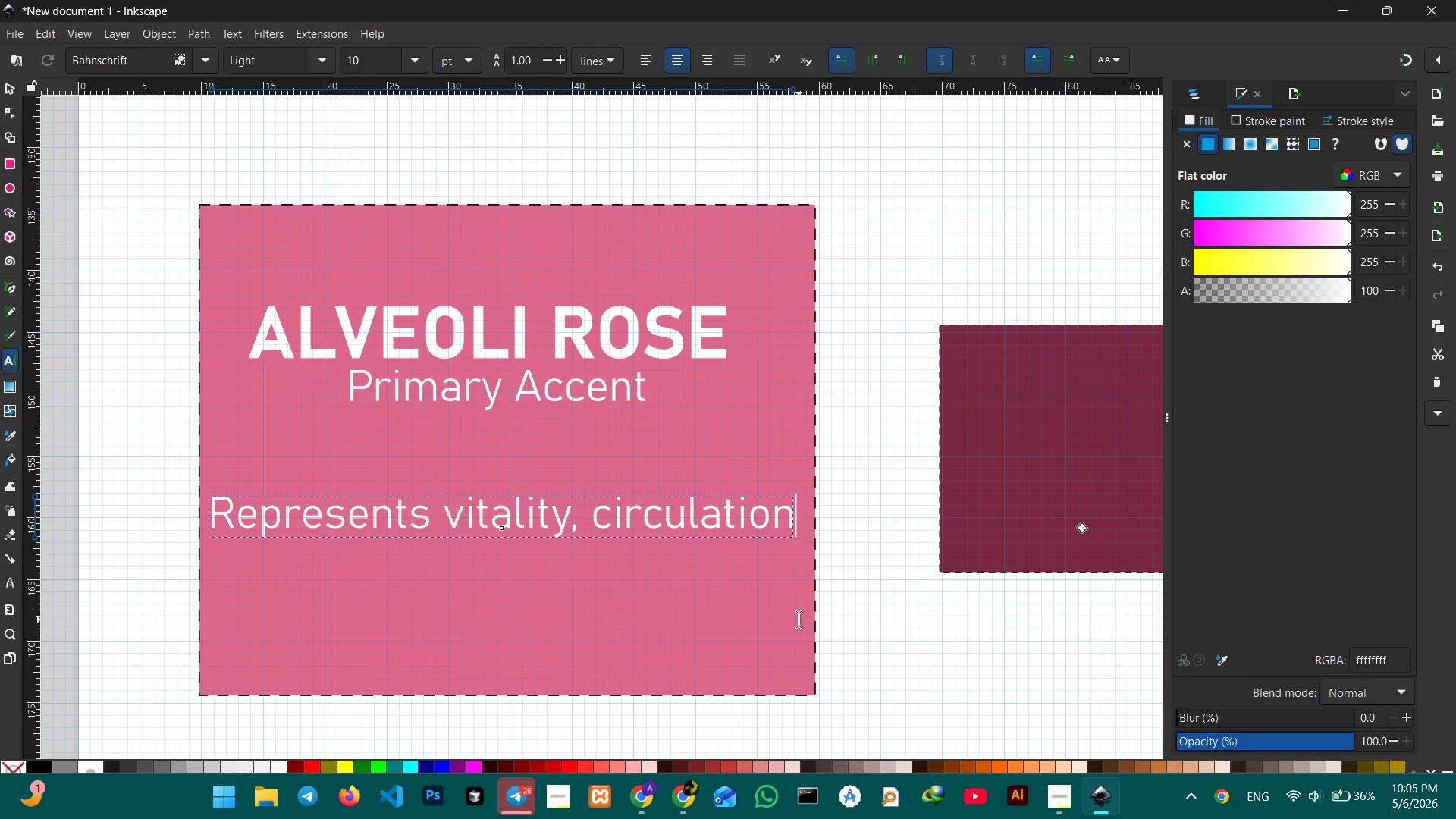 
key(Comma)
 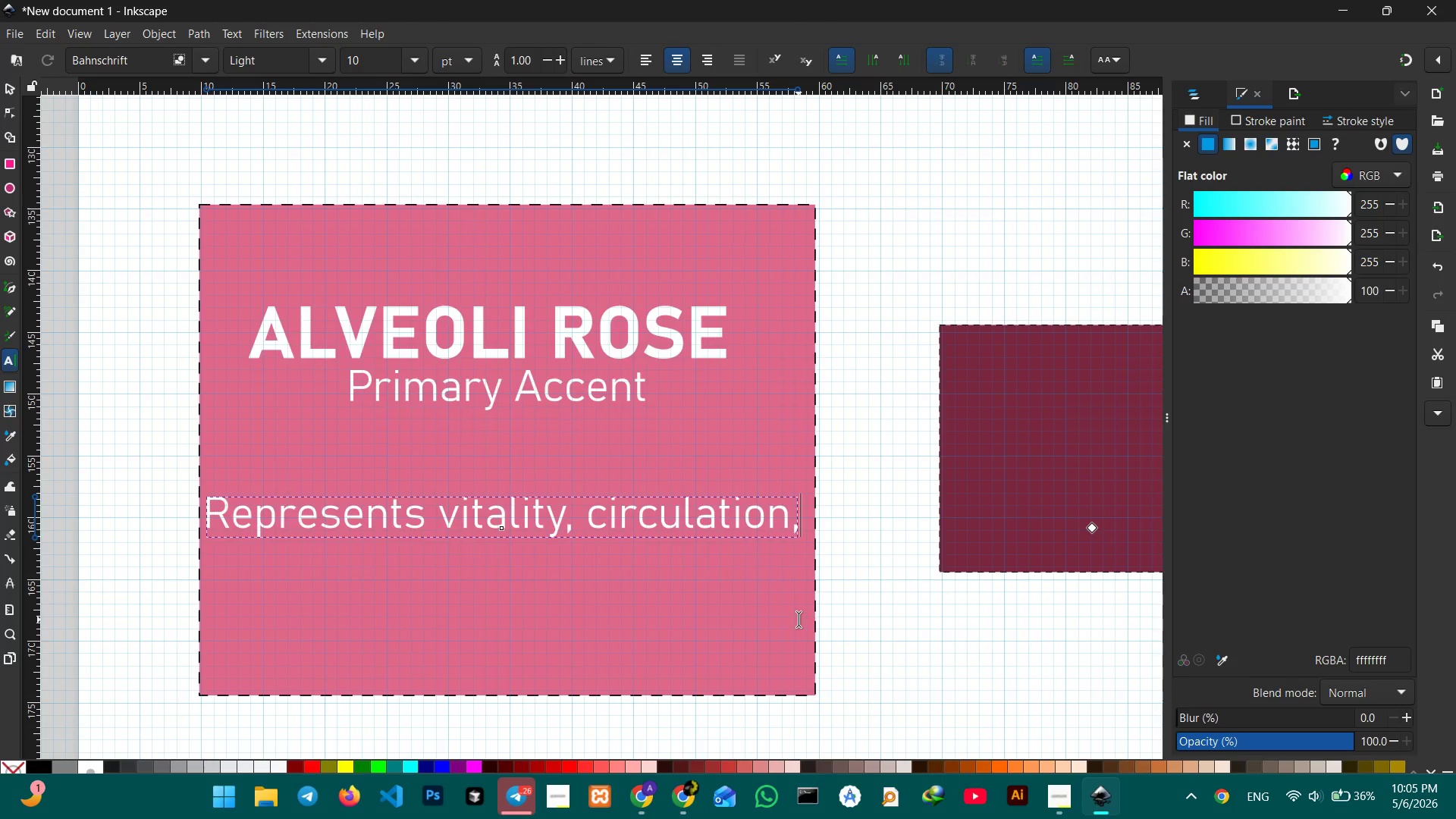 
key(Shift+ShiftRight)
 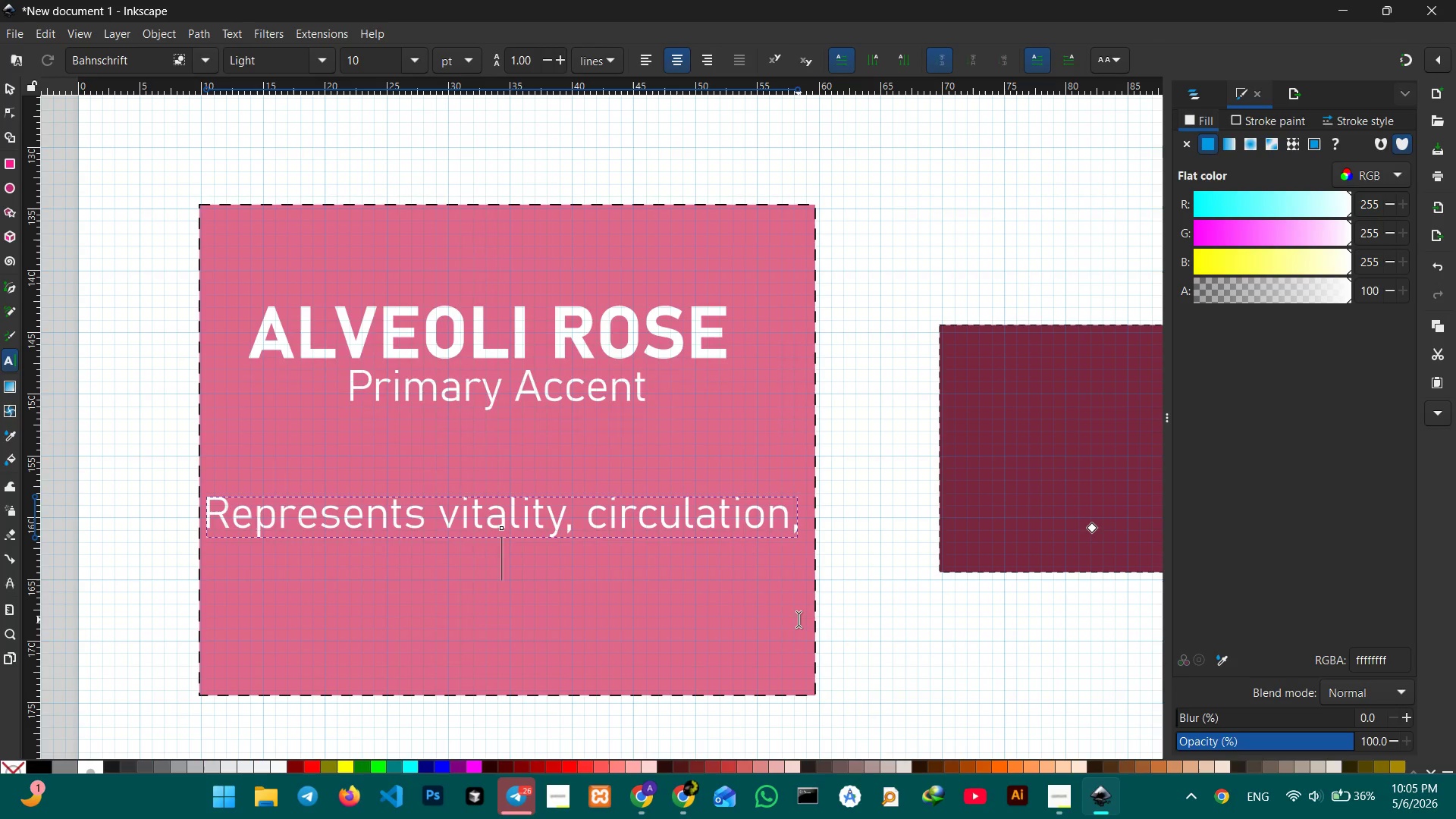 
key(Shift+Enter)
 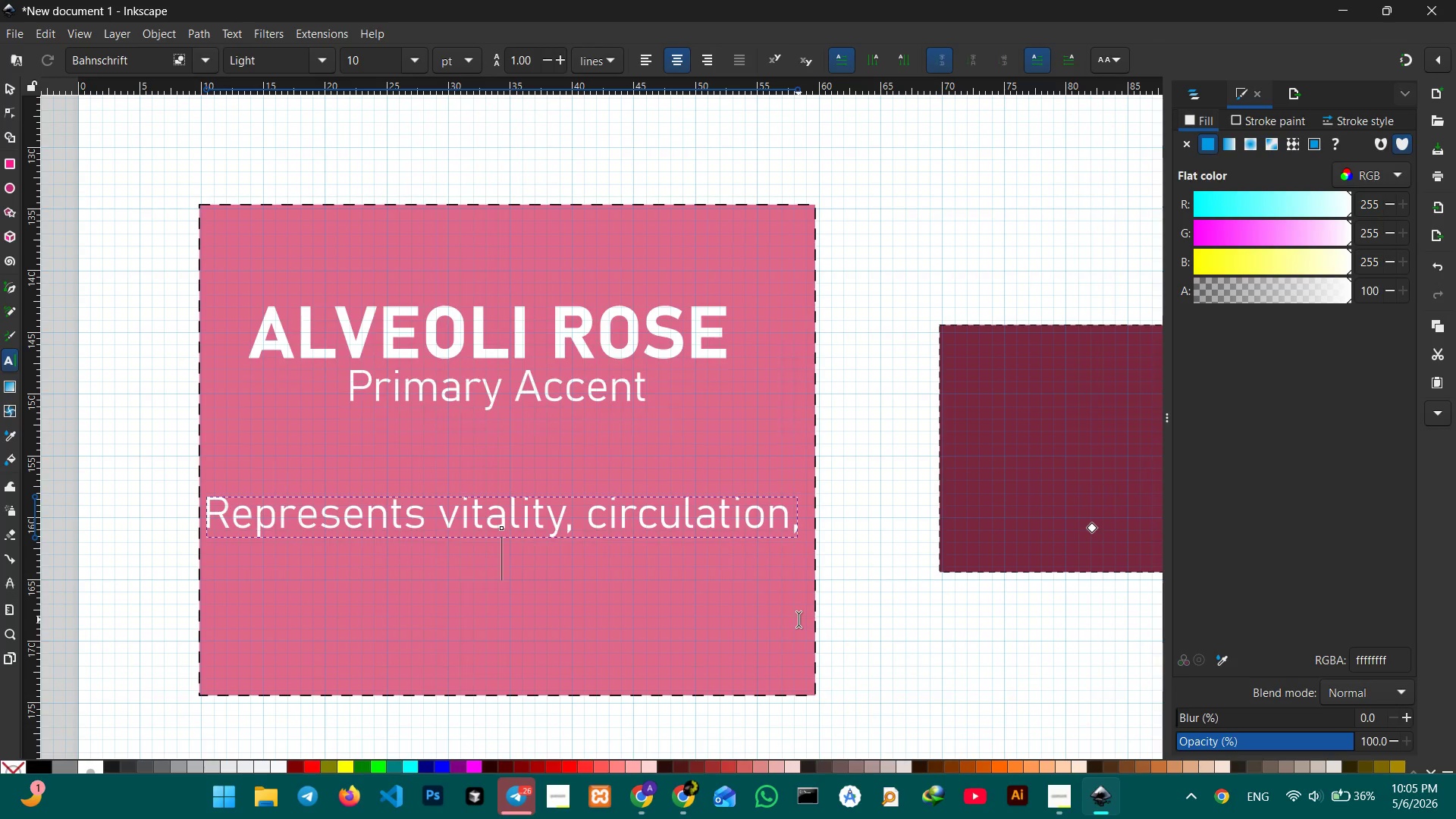 
type(and the human element)
 